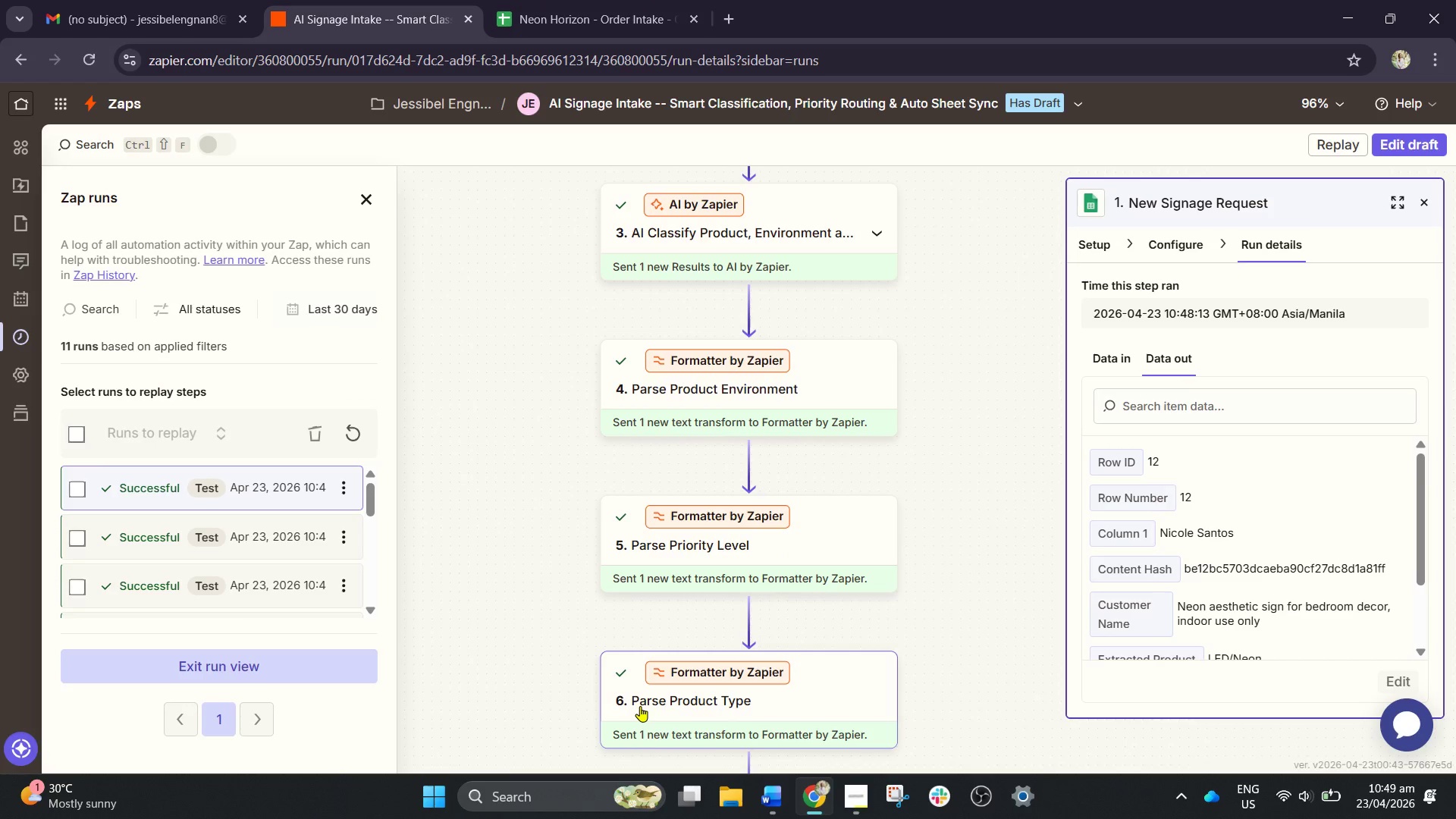 
wait(7.72)
 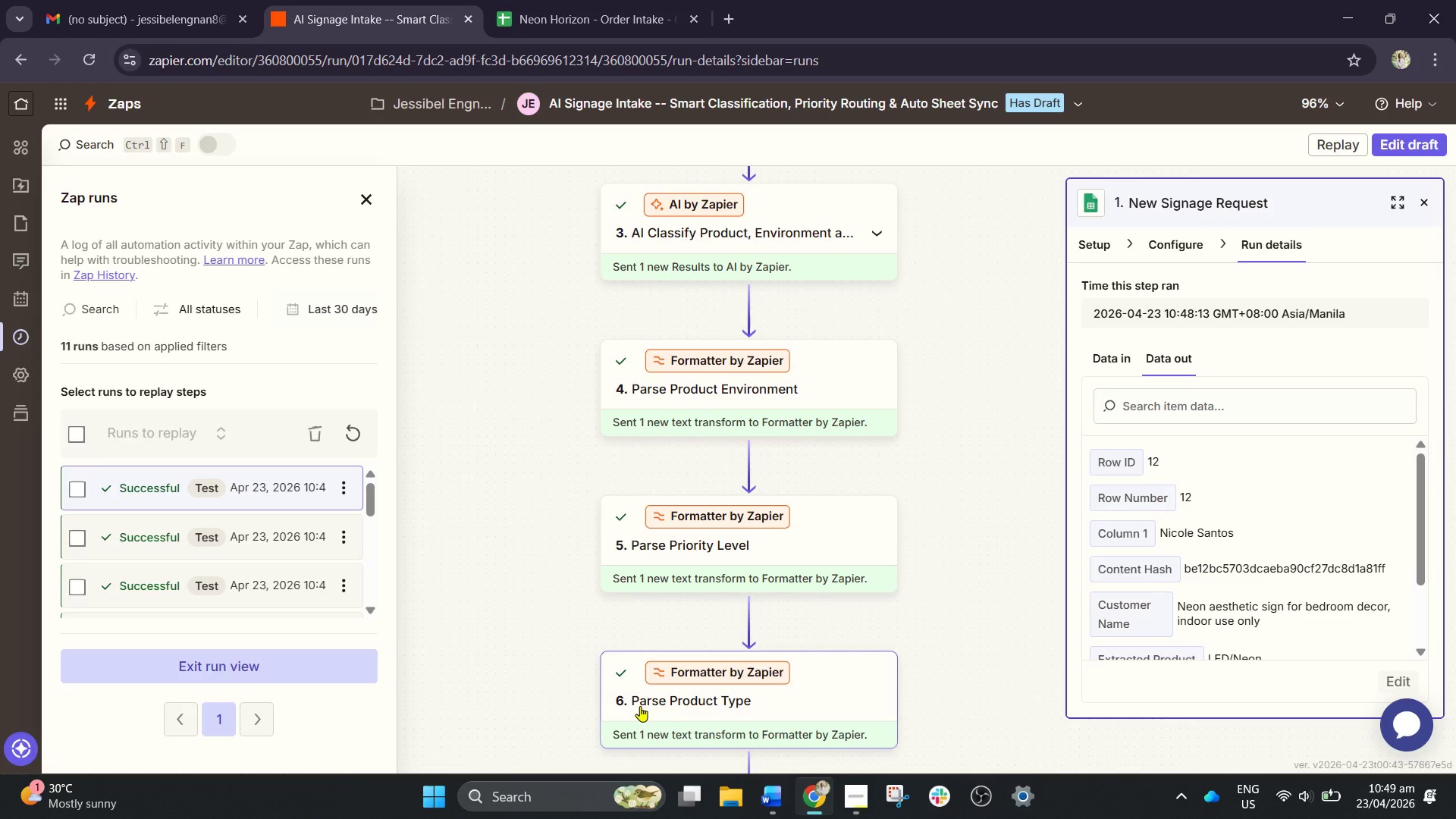 
scroll: coordinate [790, 634], scroll_direction: down, amount: 13.0
 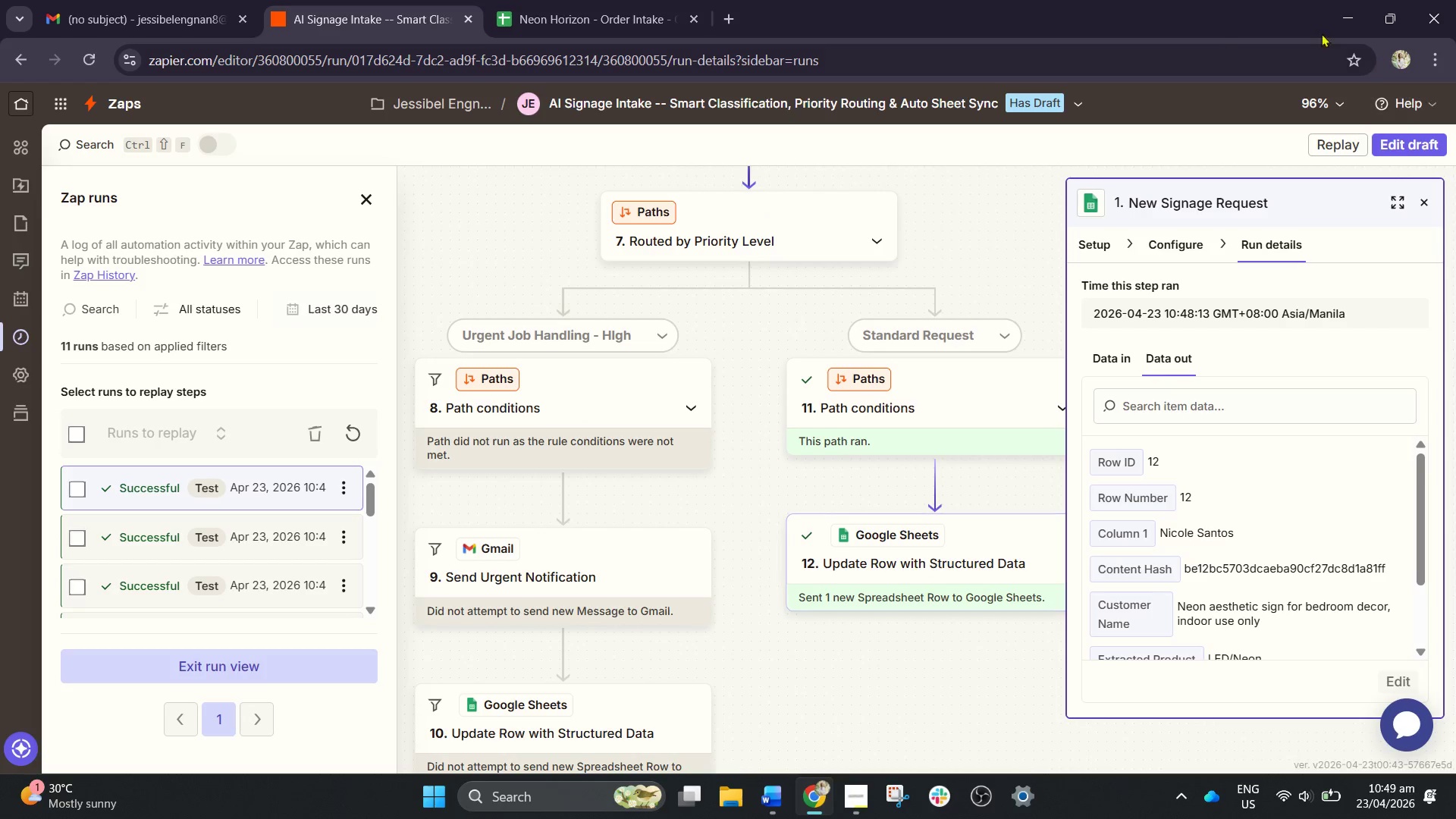 
scroll: coordinate [1059, 130], scroll_direction: up, amount: 3.0
 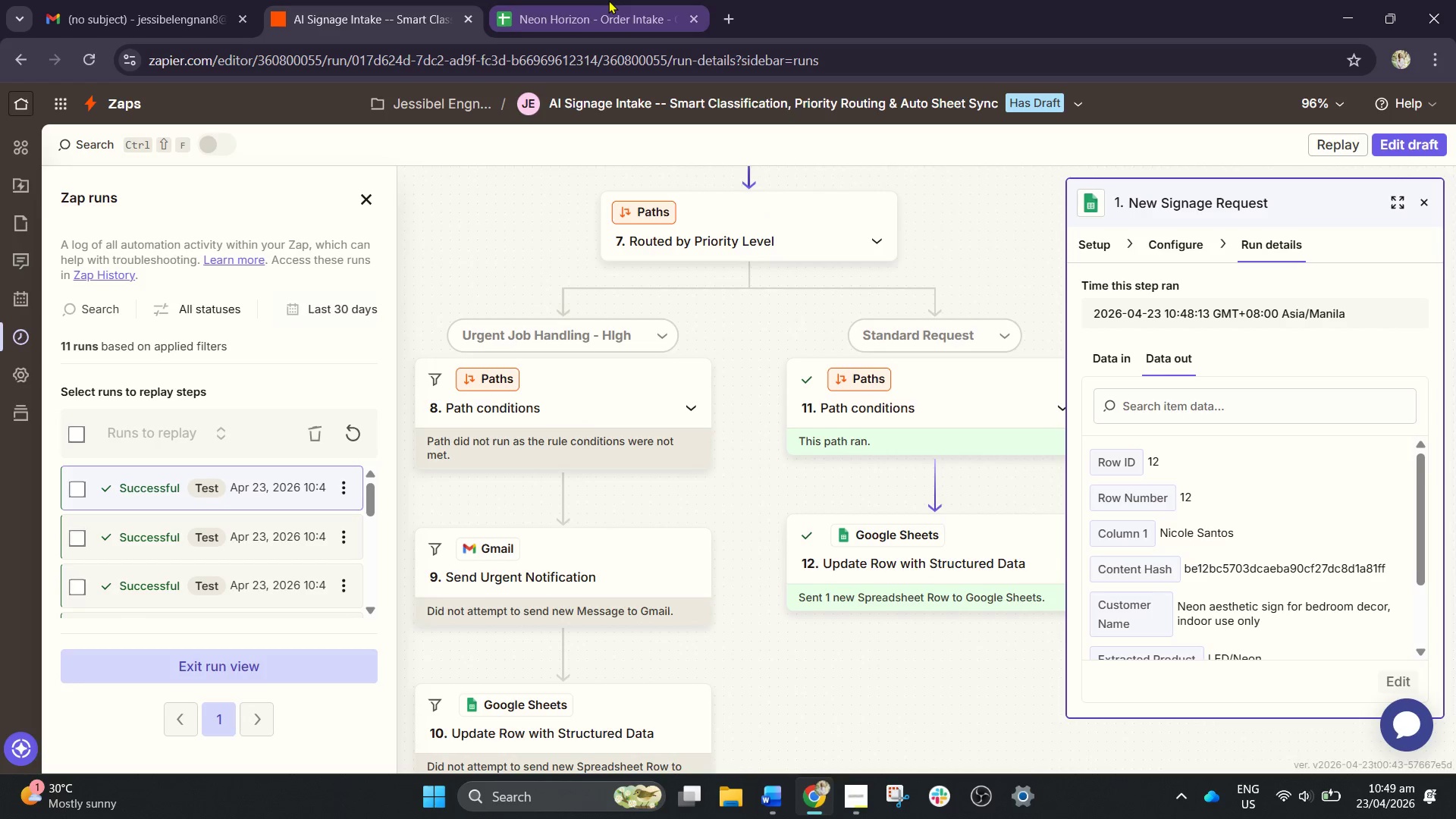 
left_click([608, 0])
 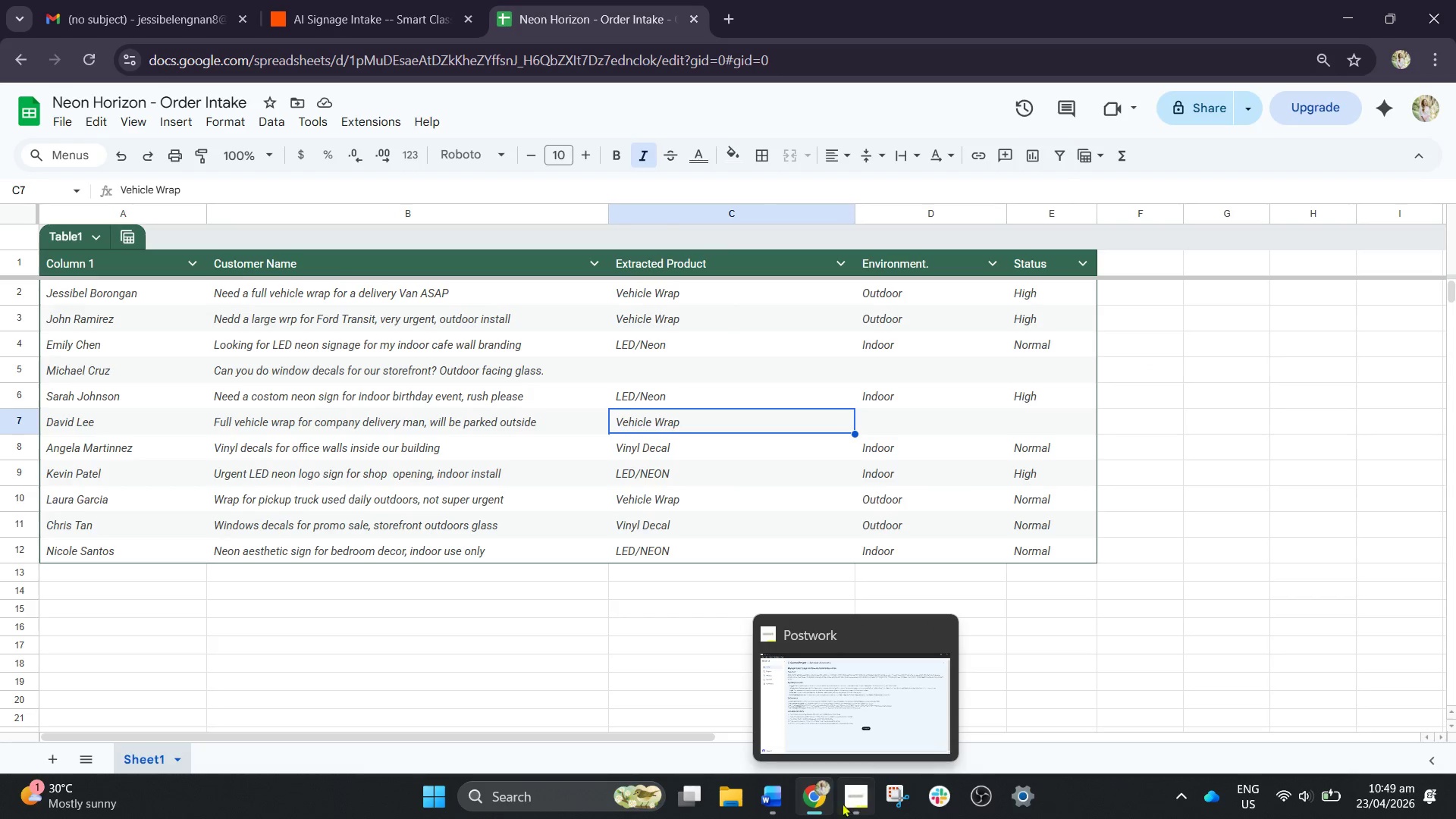 
left_click([770, 805])
 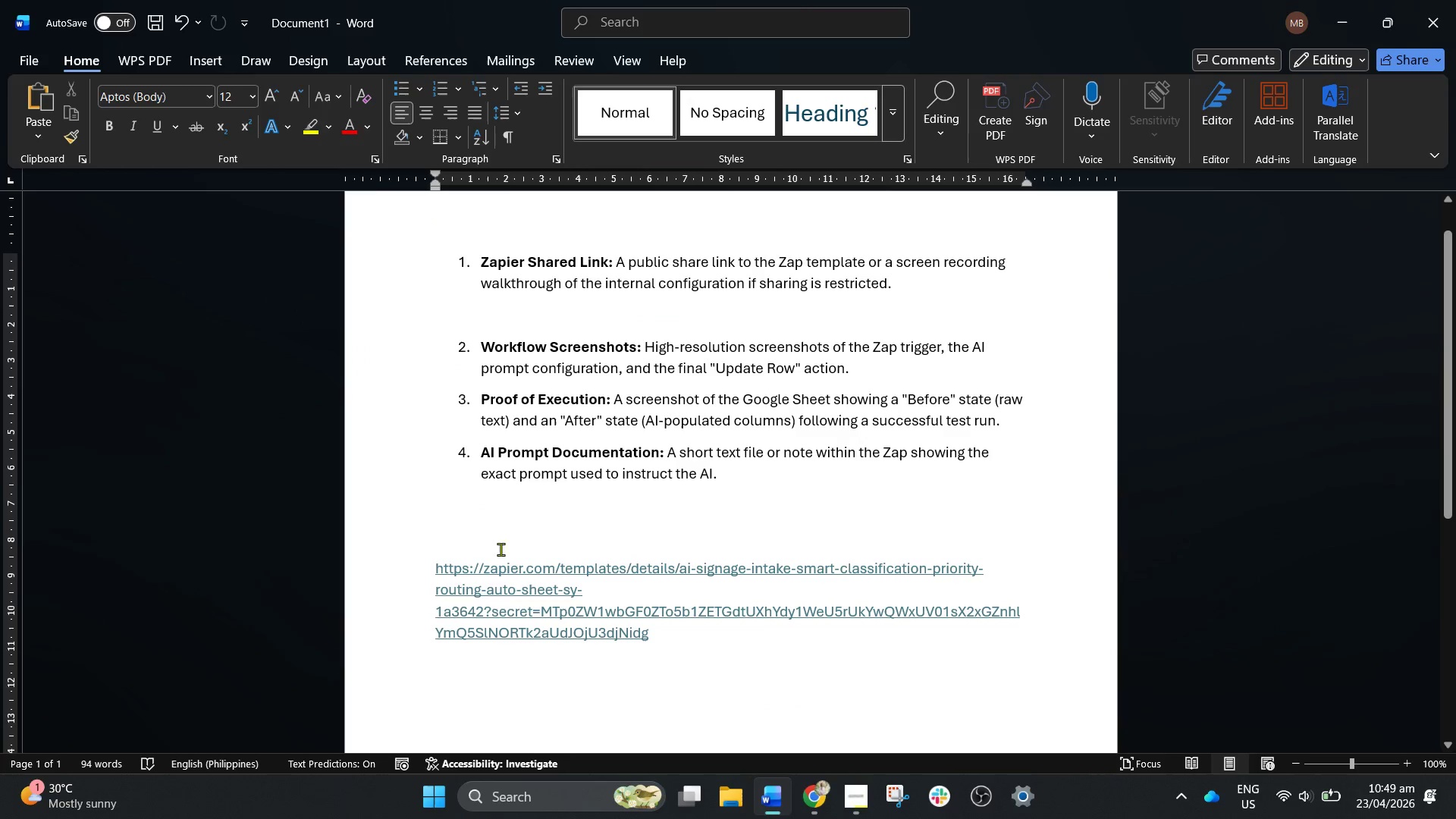 
left_click_drag(start_coordinate=[422, 564], to_coordinate=[665, 631])
 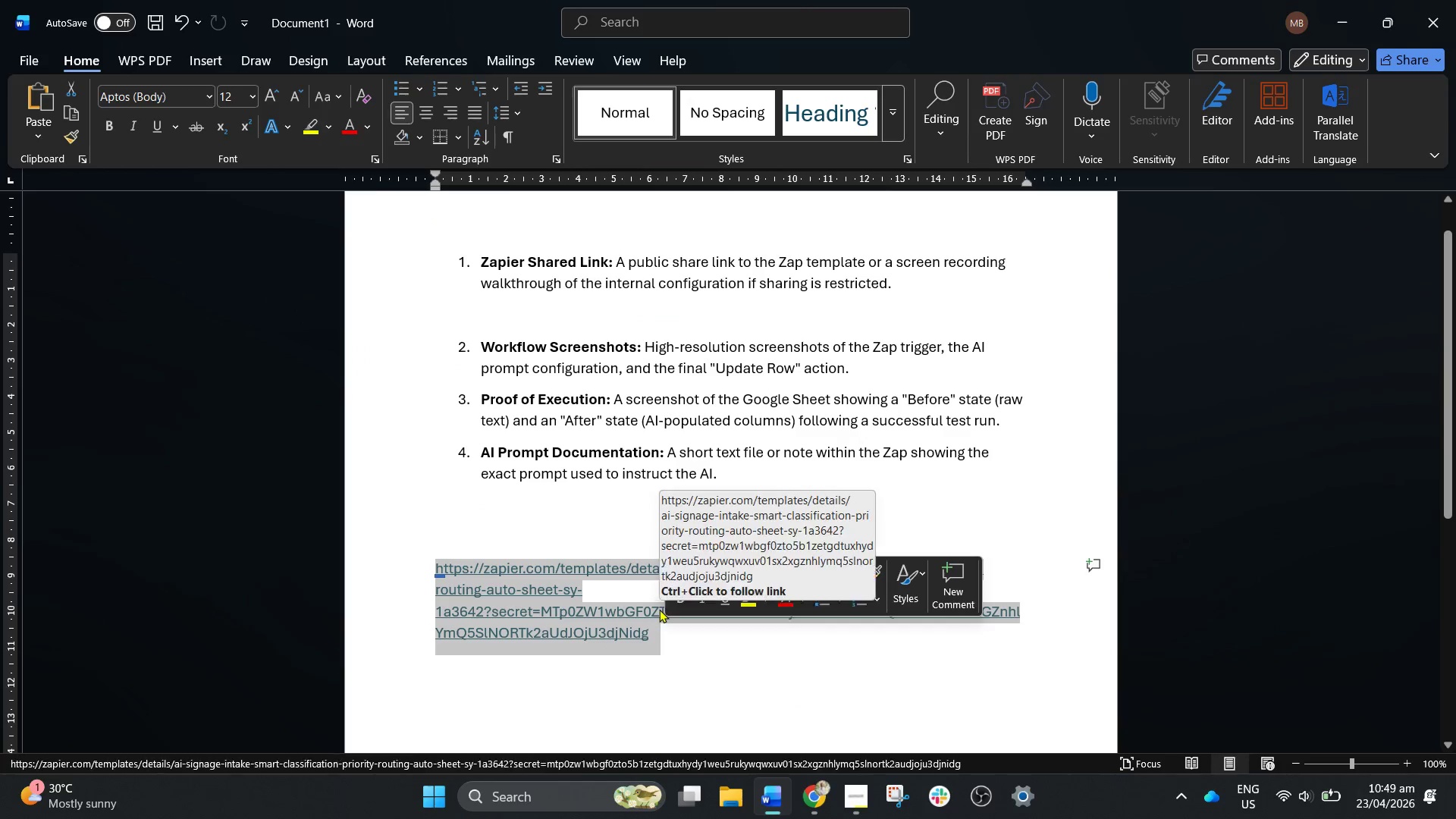 
hold_key(key=ControlLeft, duration=0.78)
 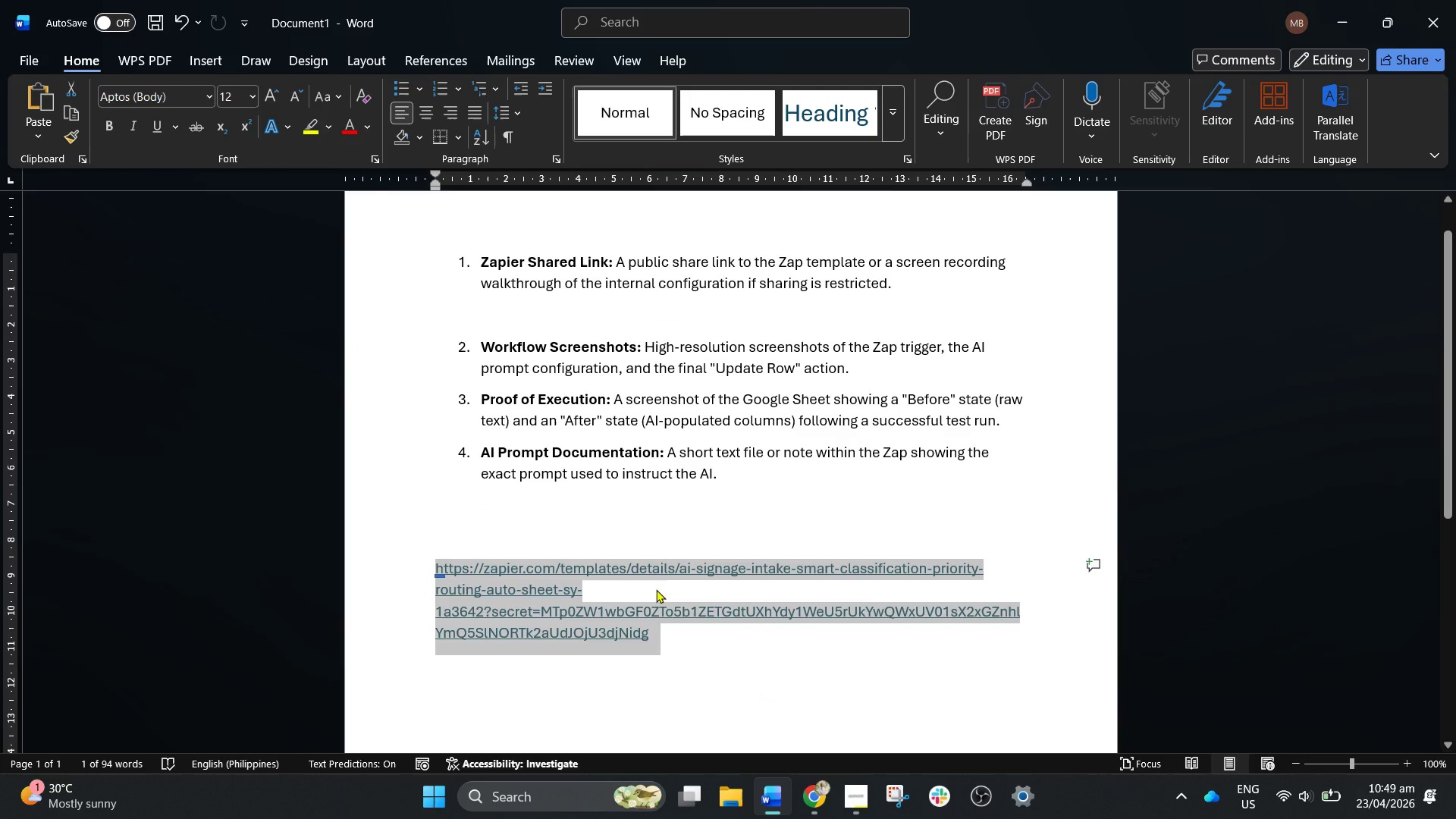 
key(Control+X)
 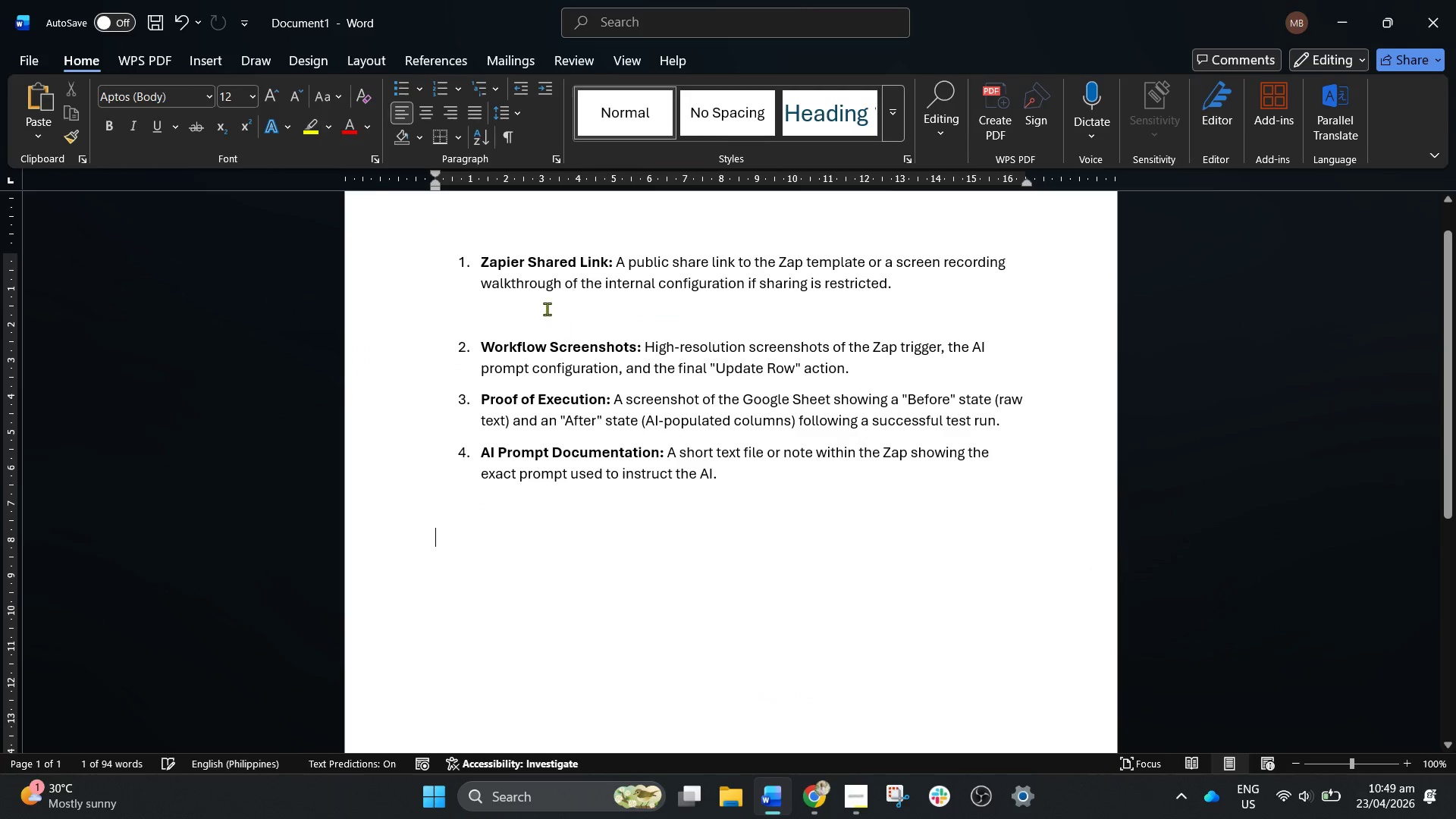 
left_click([546, 305])
 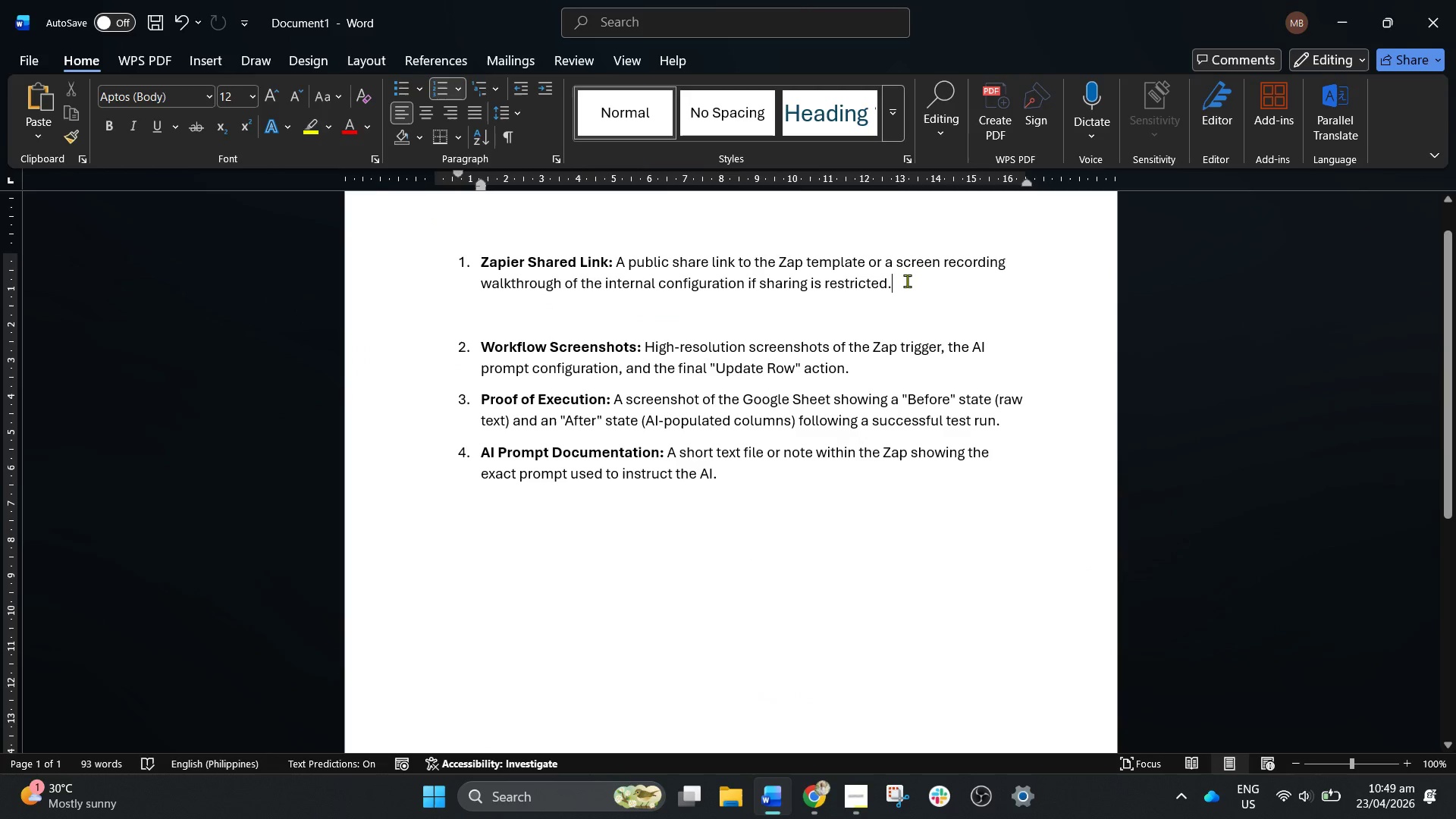 
key(Enter)
 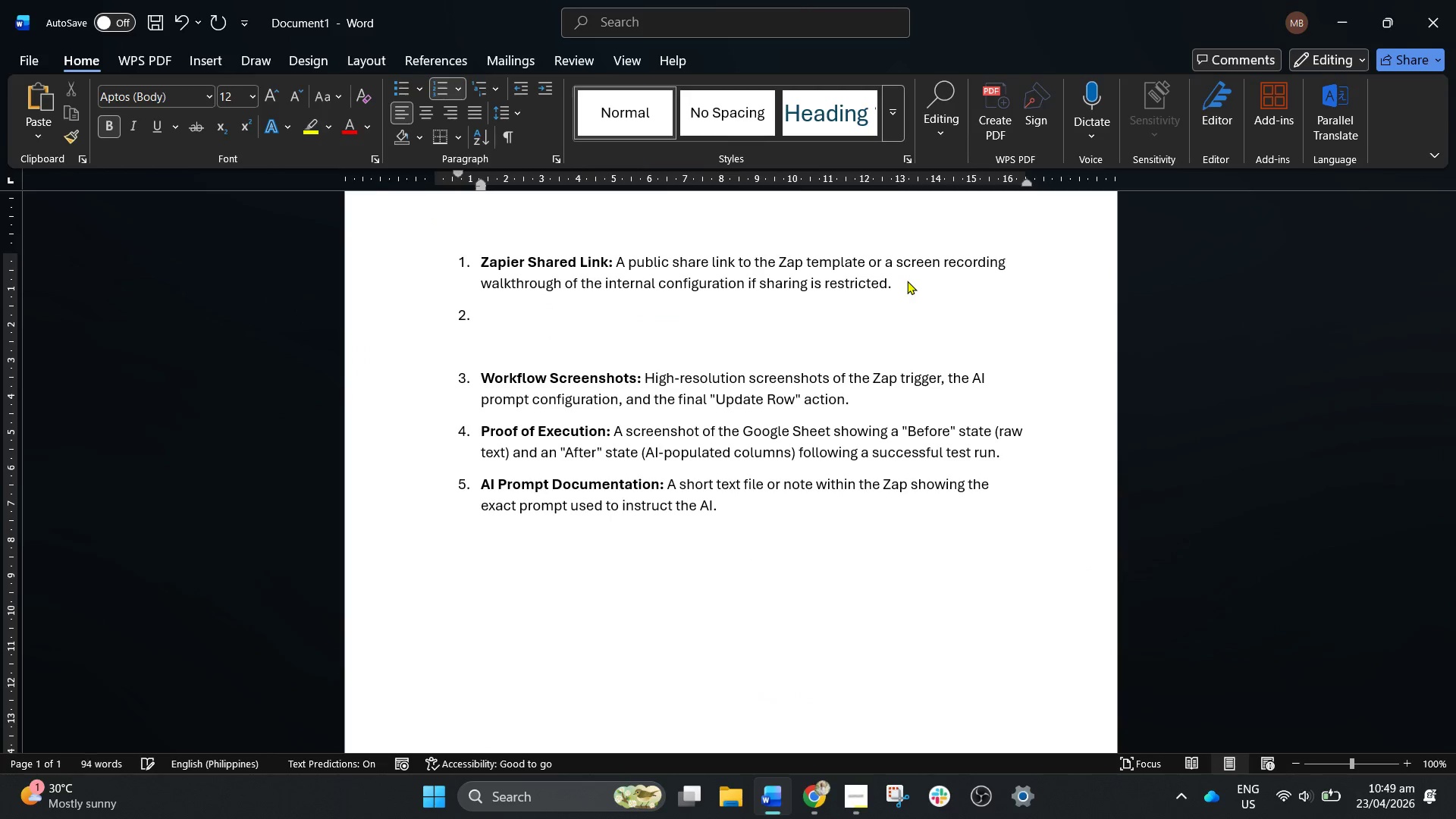 
key(Enter)
 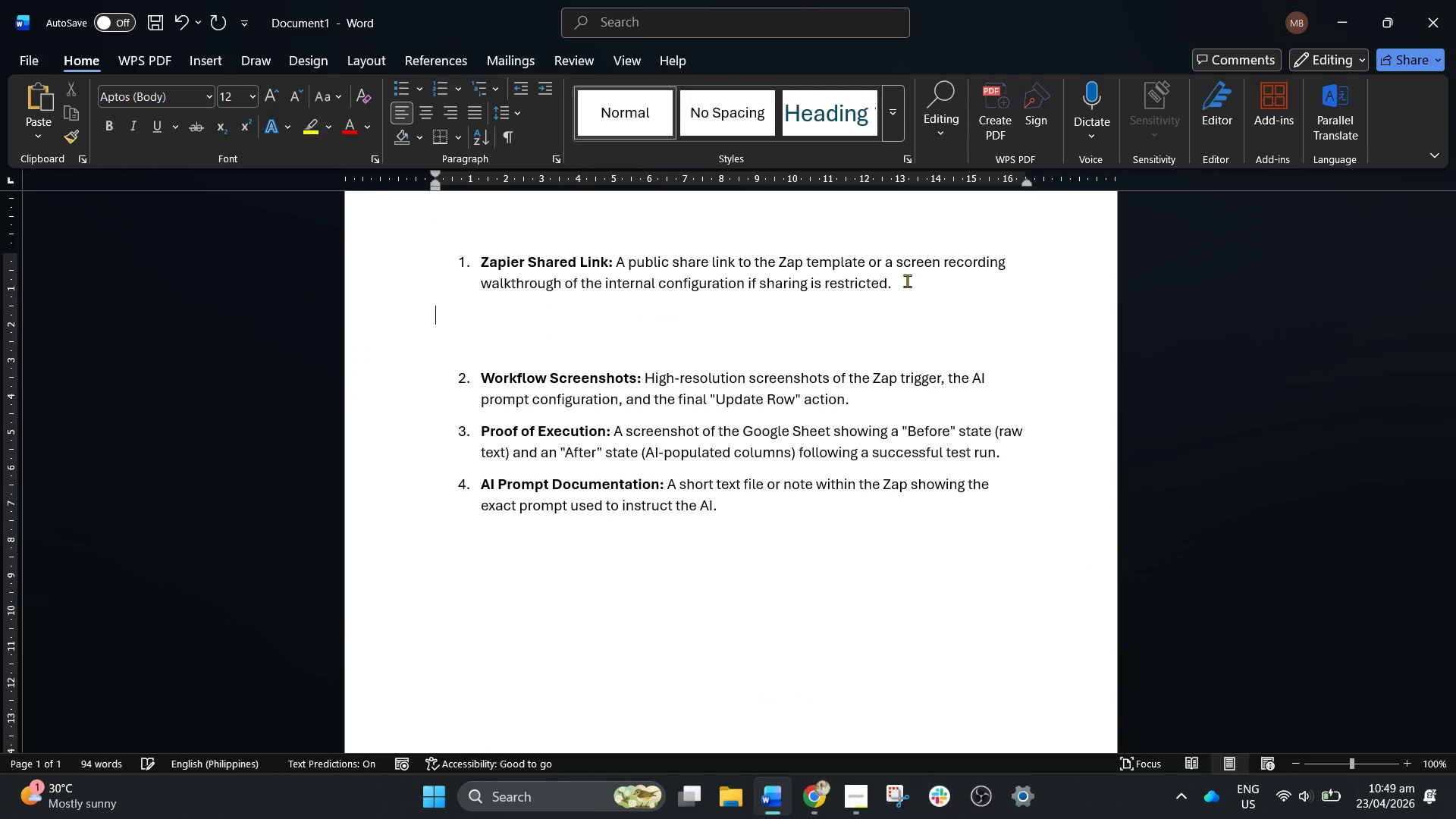 
key(Control+V)
 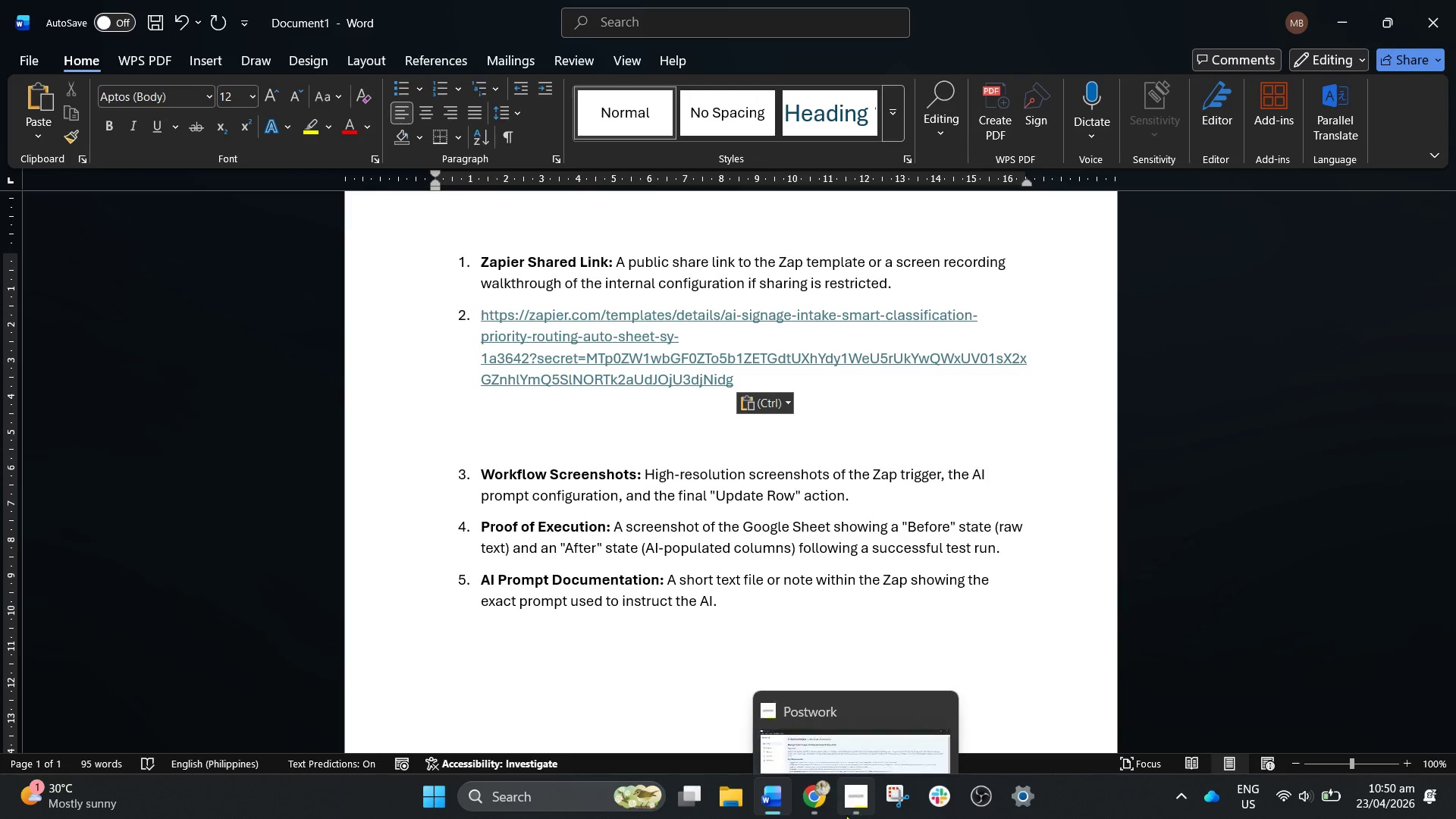 
wait(44.05)
 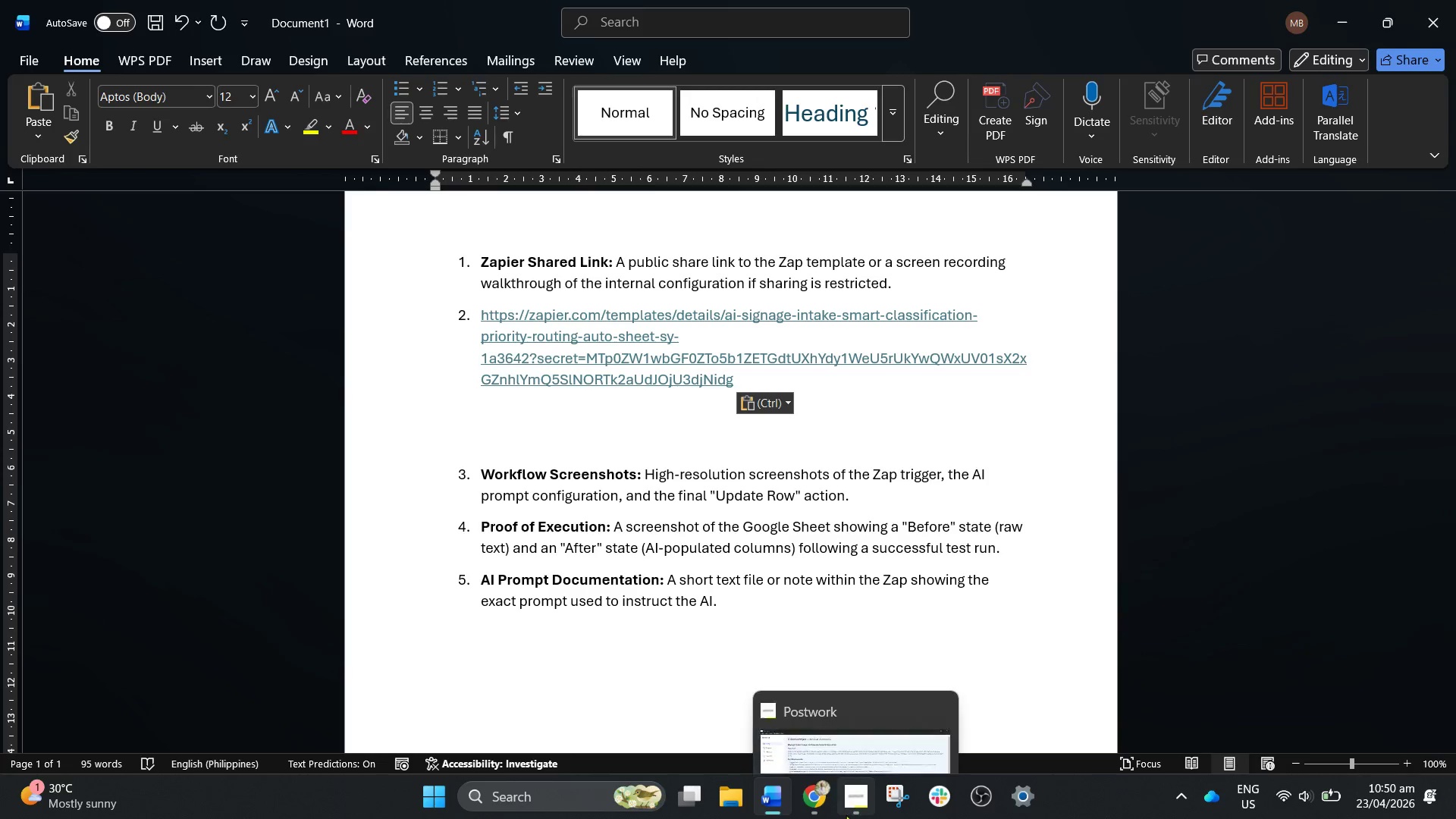 
left_click([821, 808])
 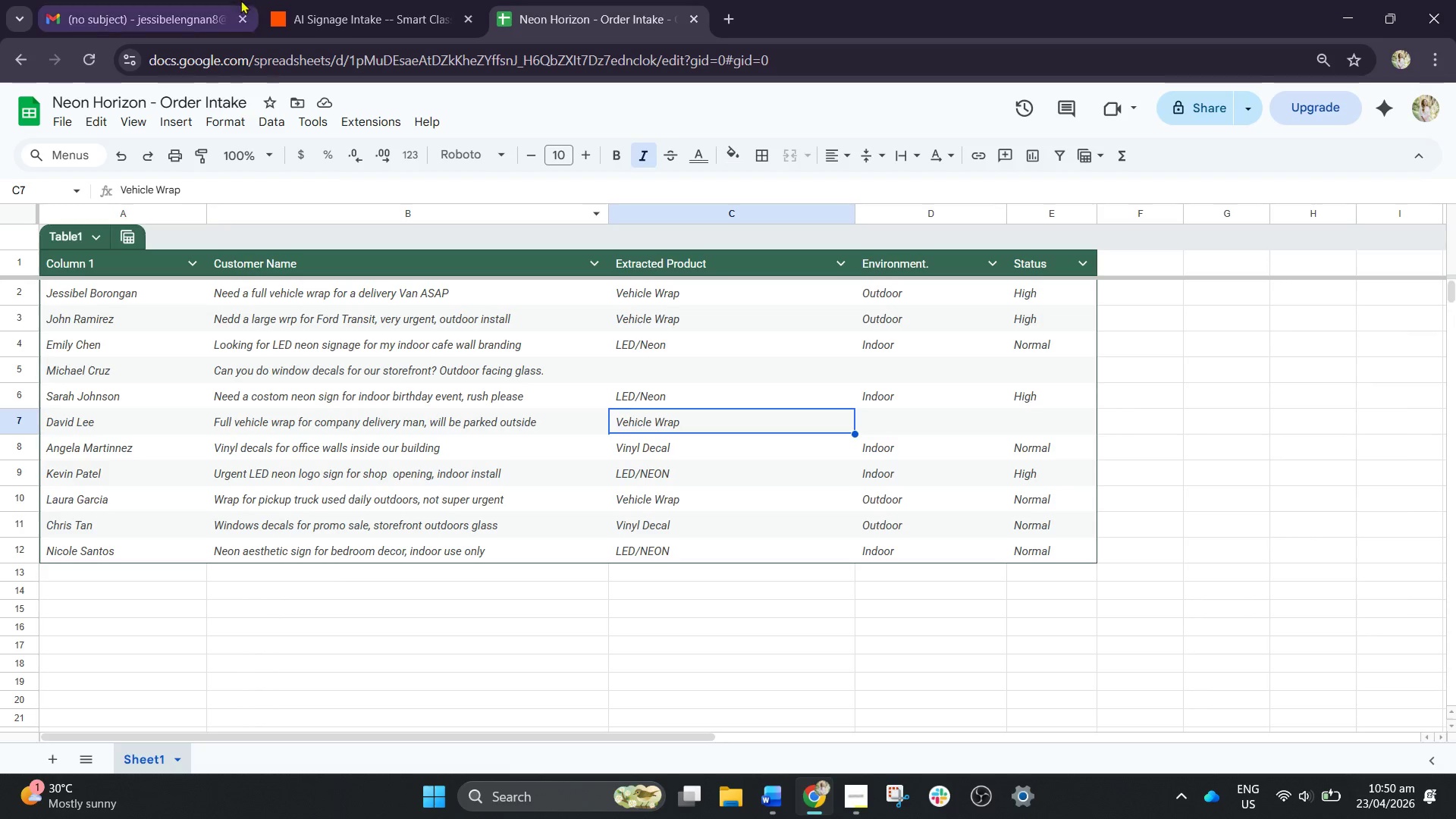 
left_click([371, 0])
 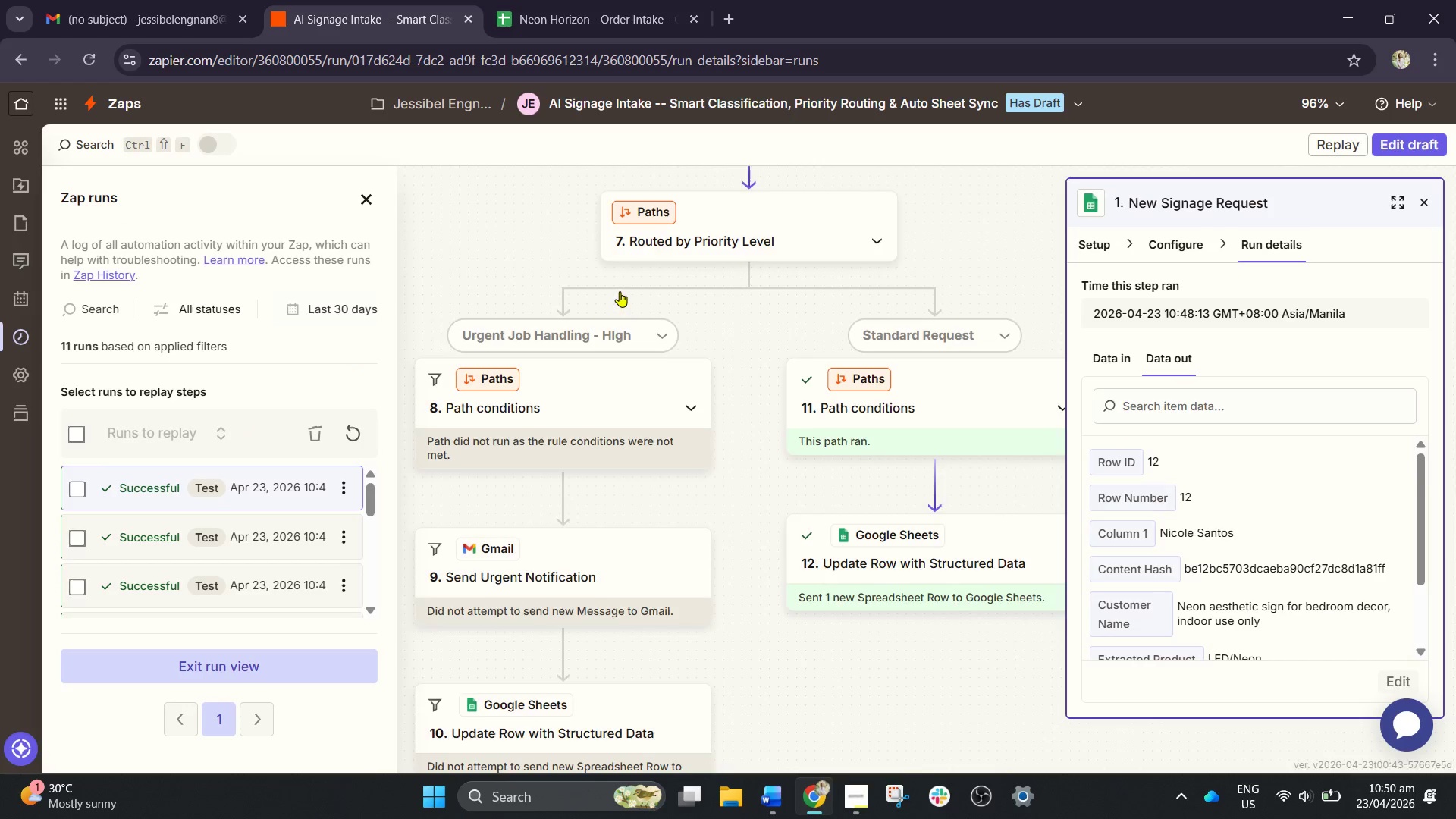 
scroll: coordinate [716, 344], scroll_direction: up, amount: 24.0
 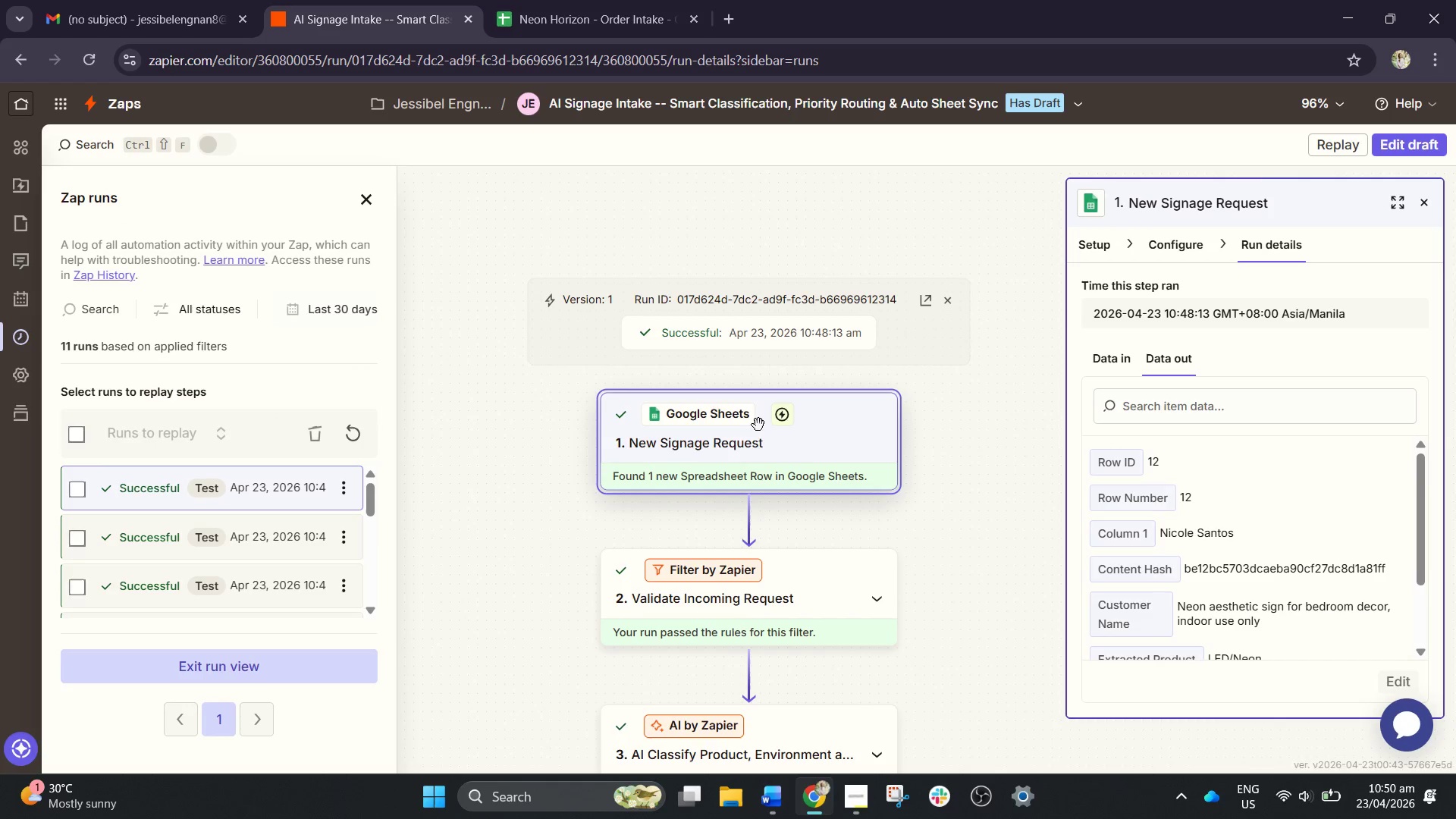 
left_click([752, 459])
 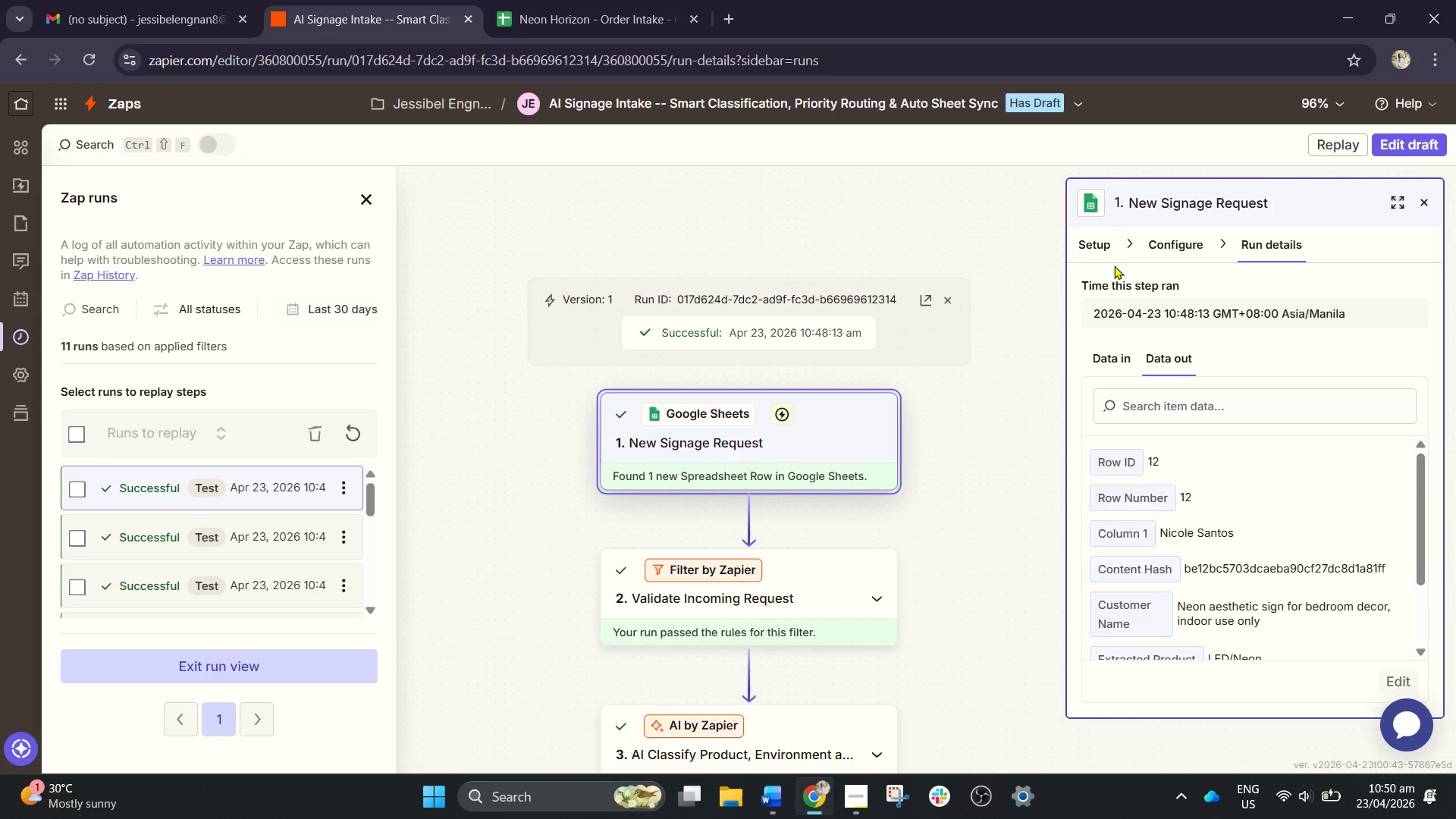 
left_click([1099, 248])
 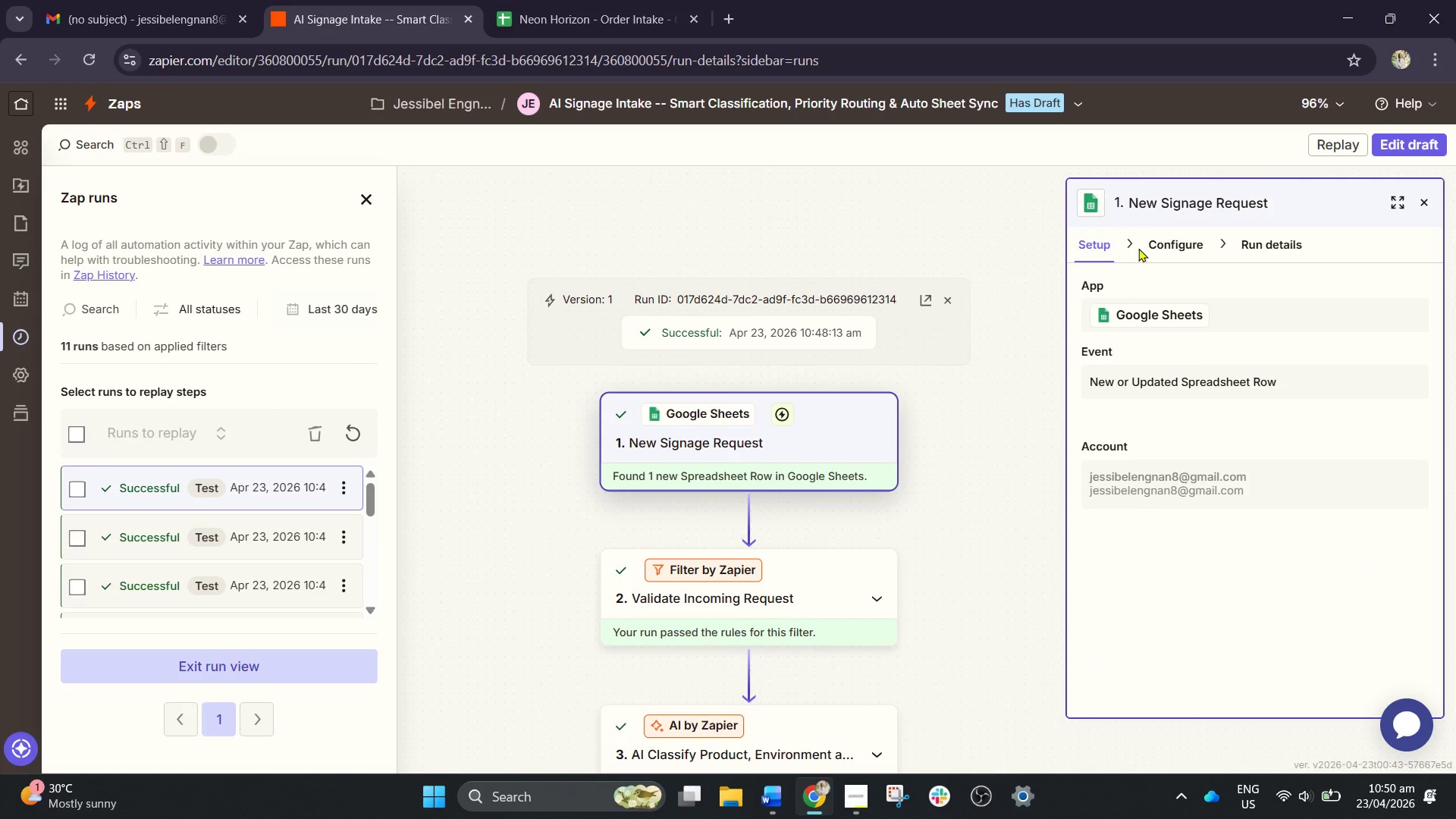 
left_click([1160, 248])
 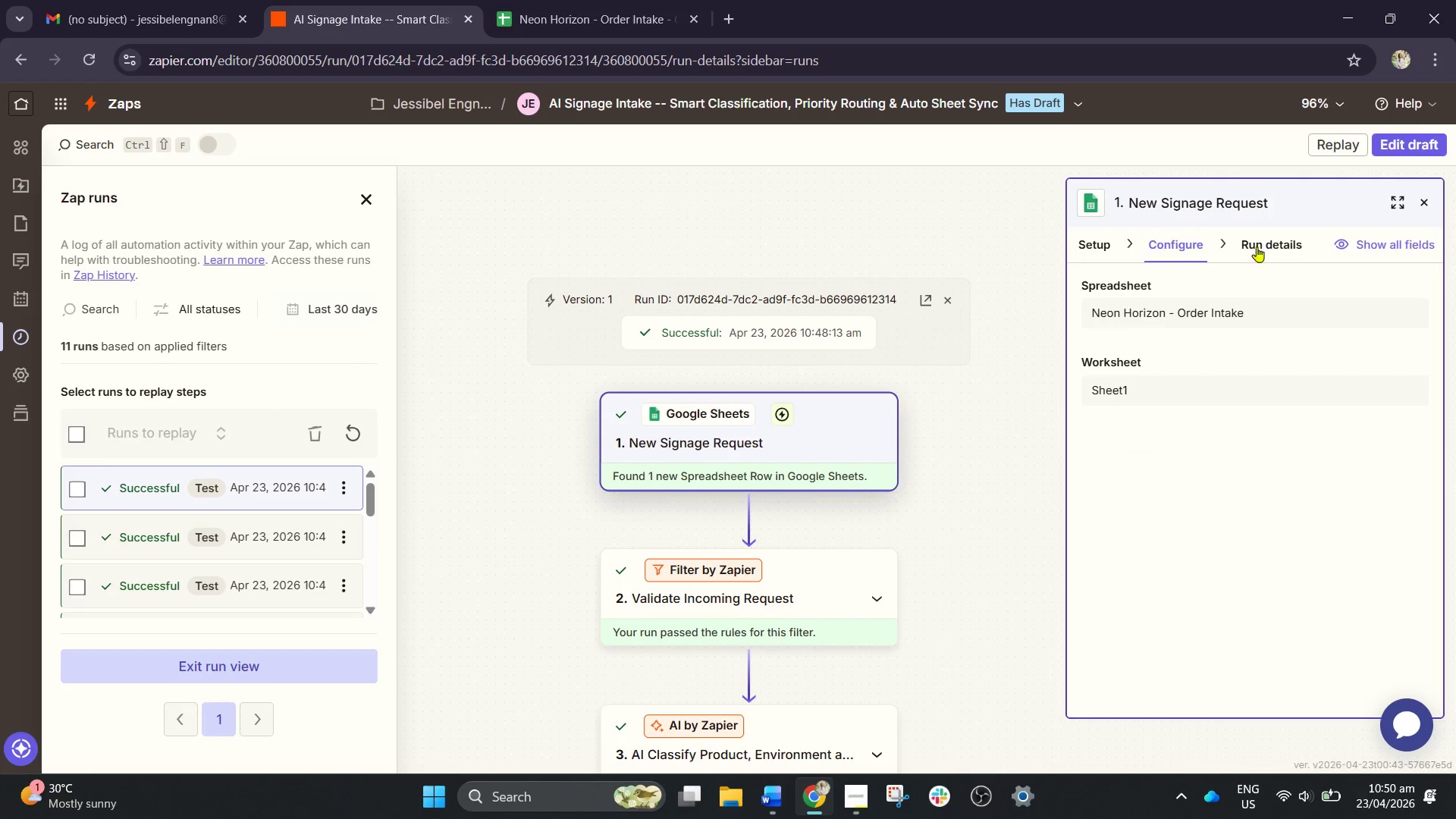 
left_click([1411, 154])
 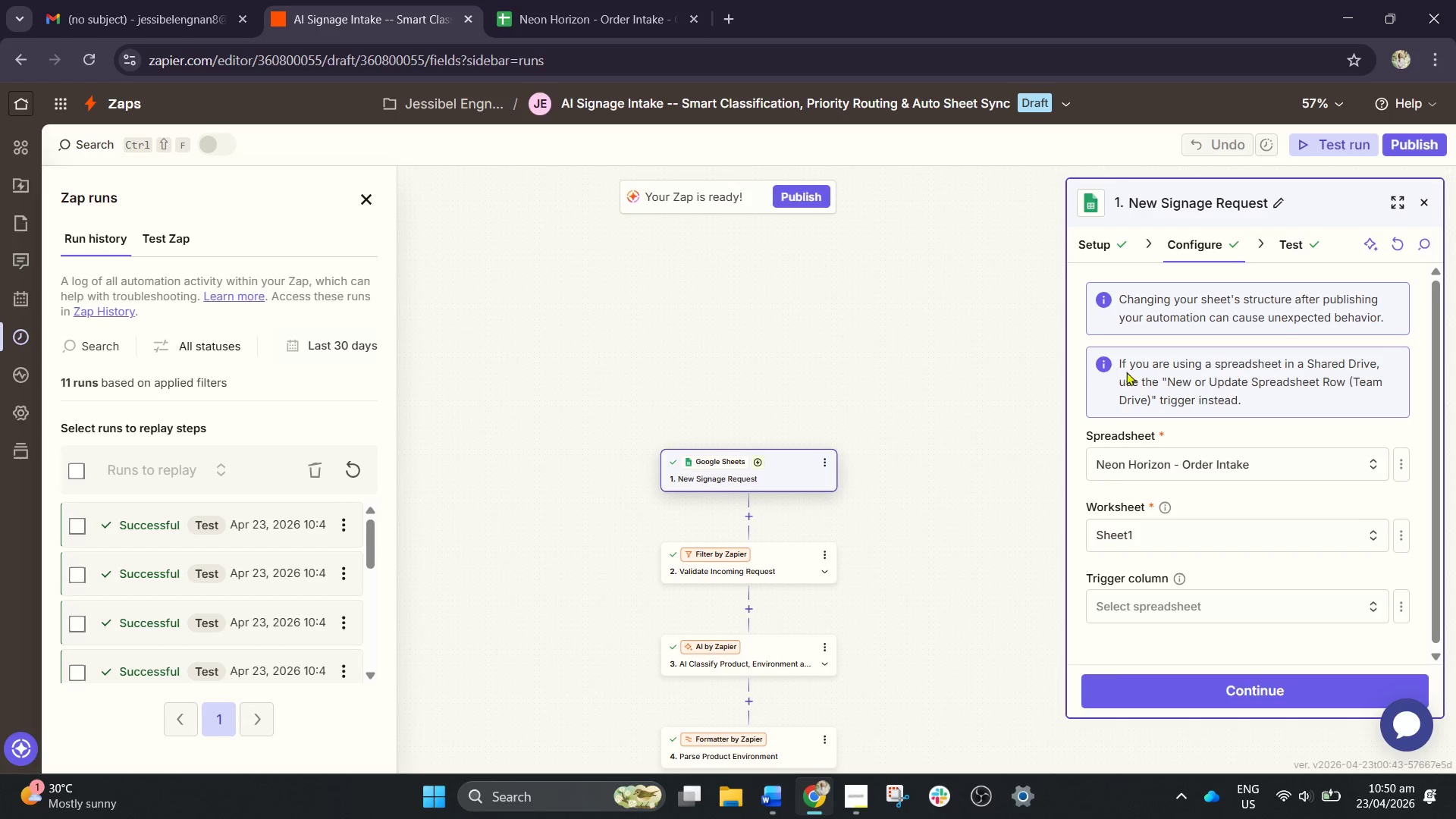 
wait(7.3)
 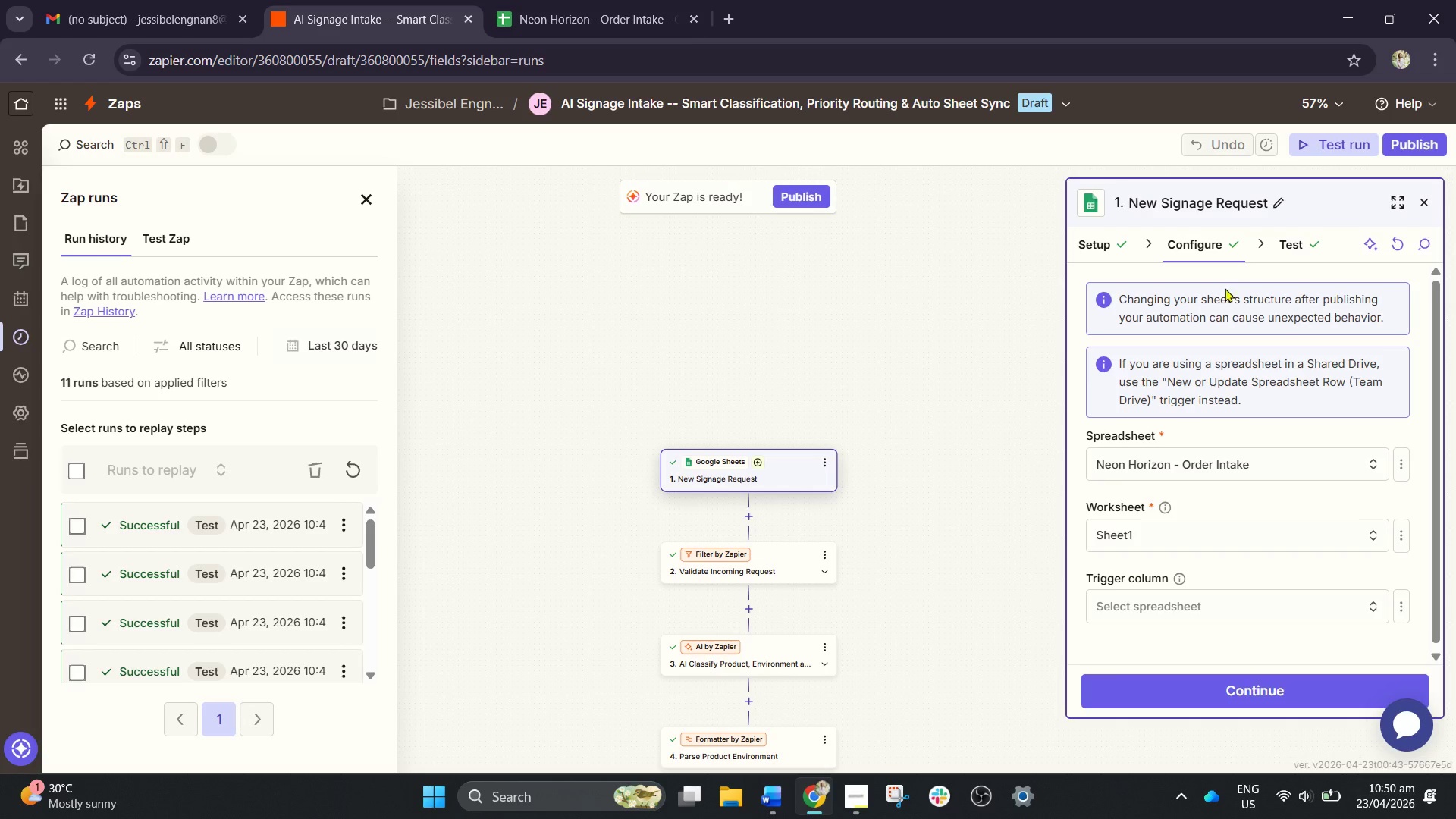 
left_click([1291, 253])
 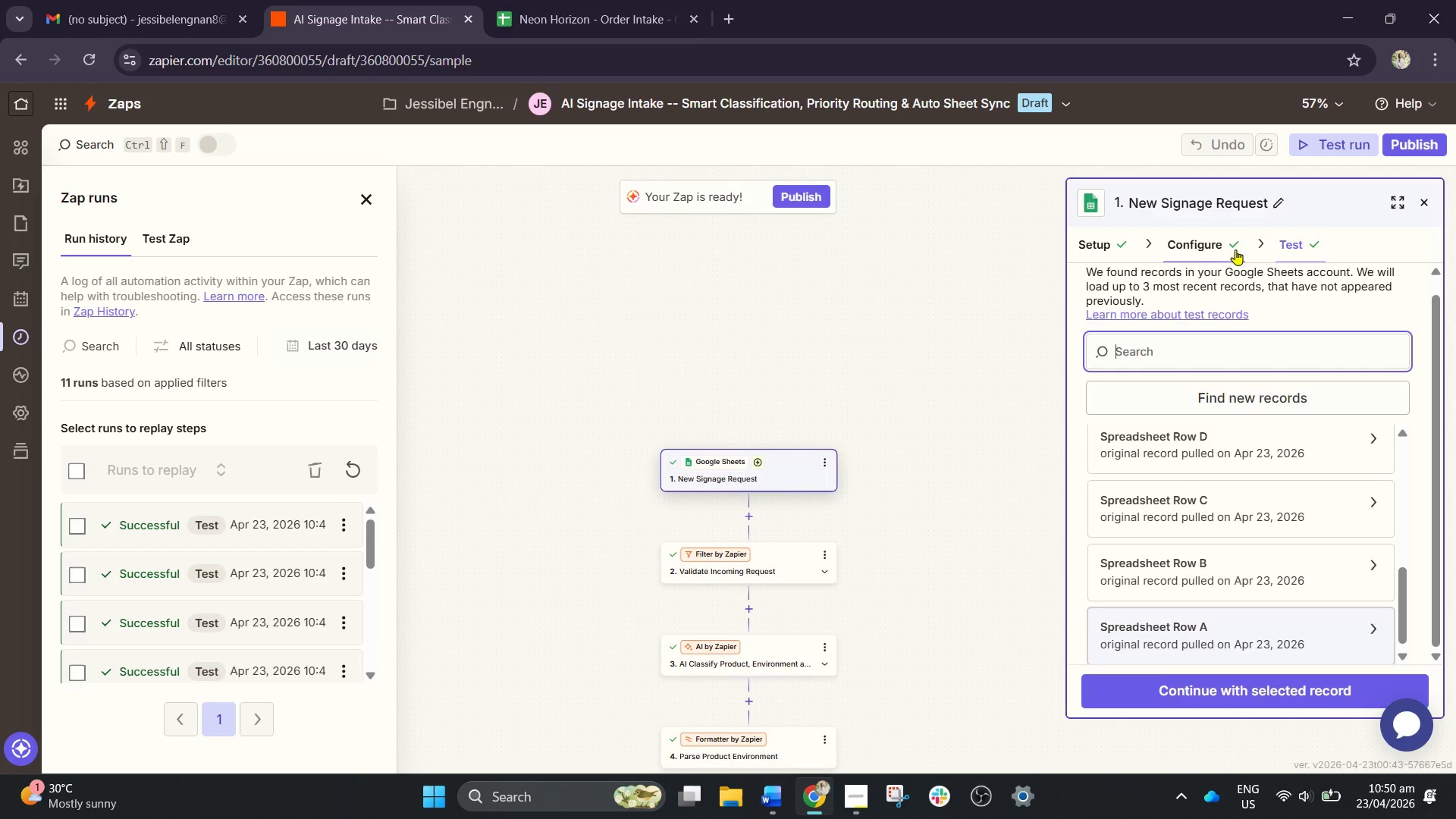 
left_click([1205, 243])
 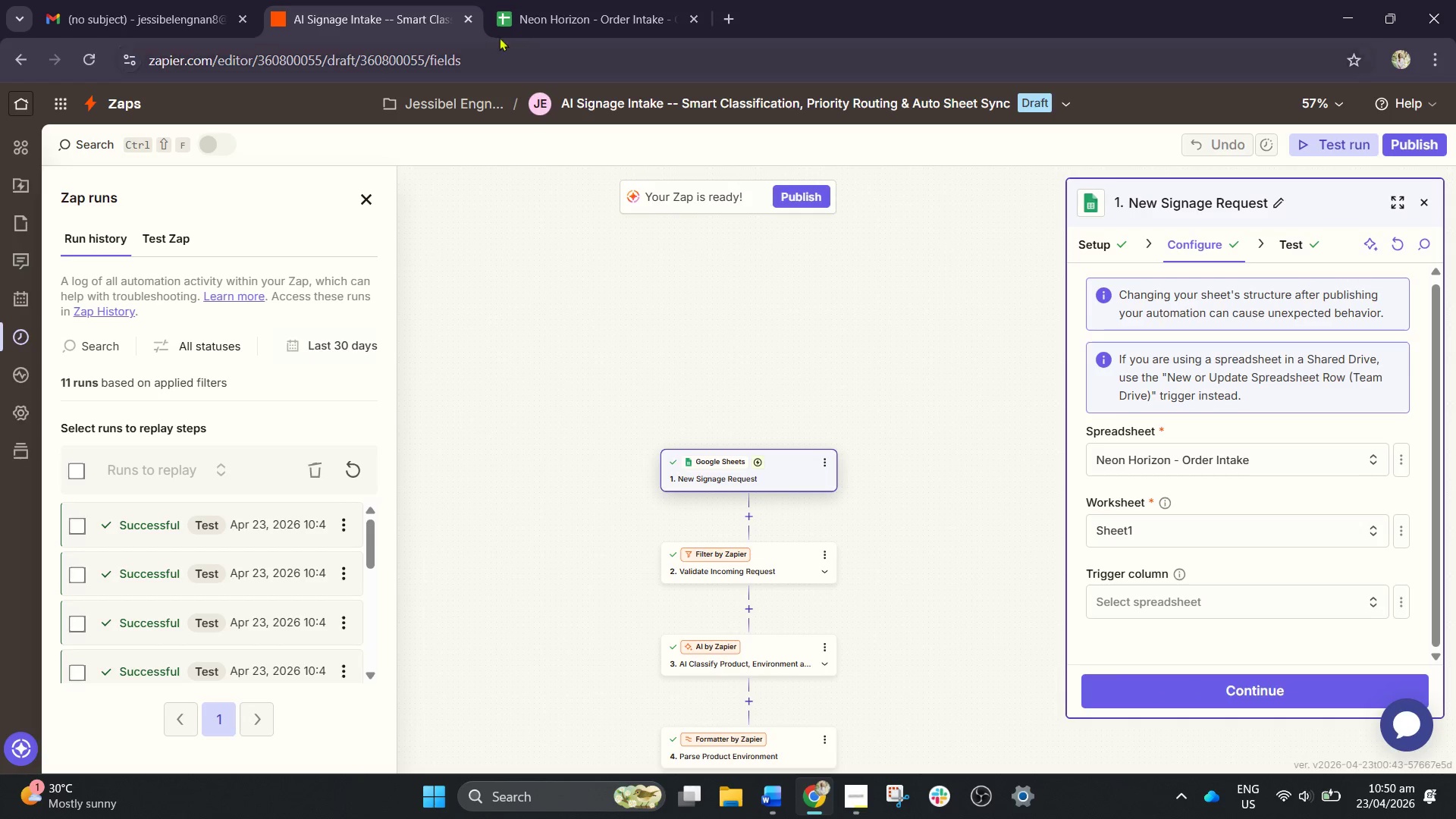 
double_click([384, 0])
 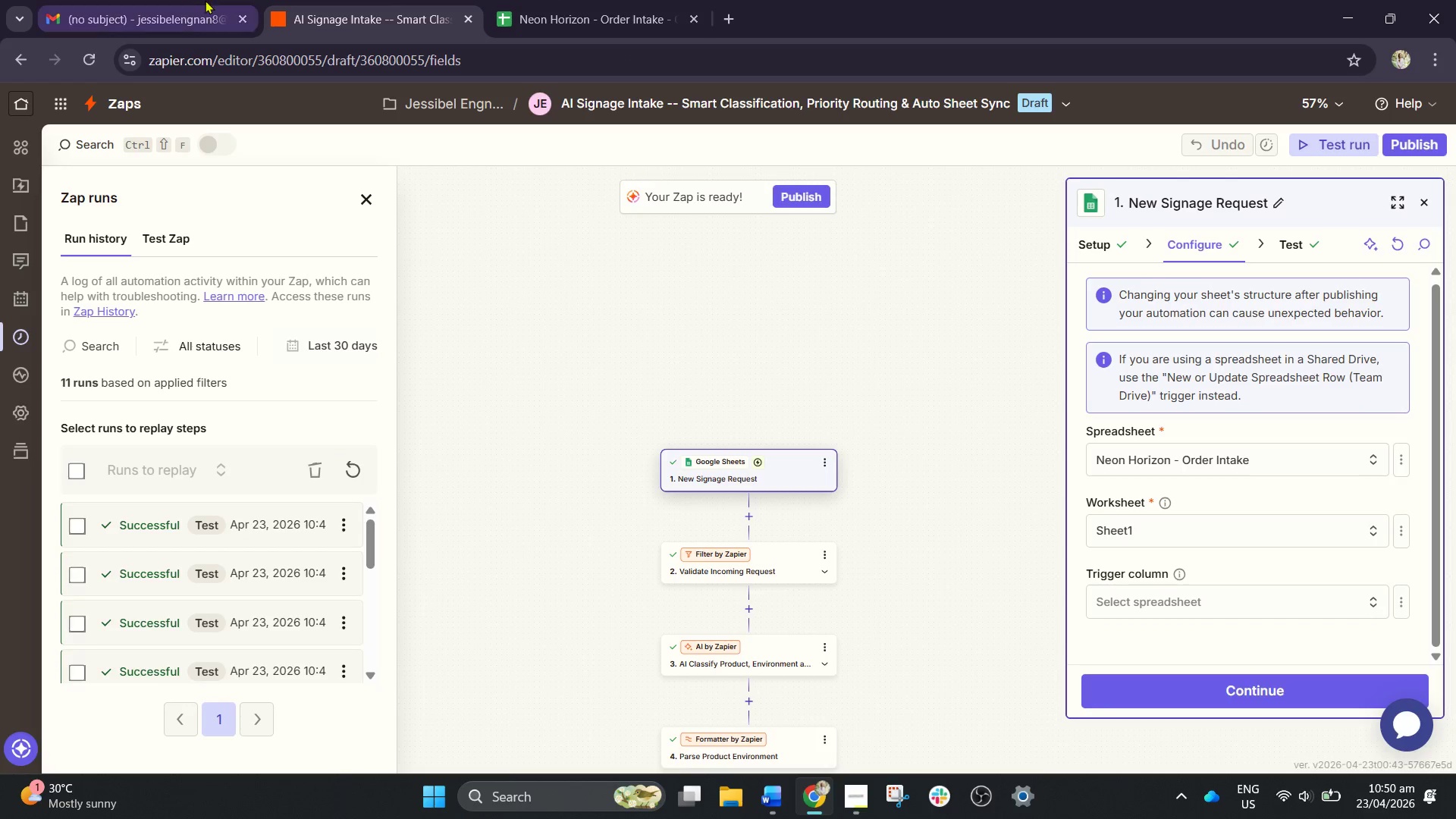 
left_click([202, 0])
 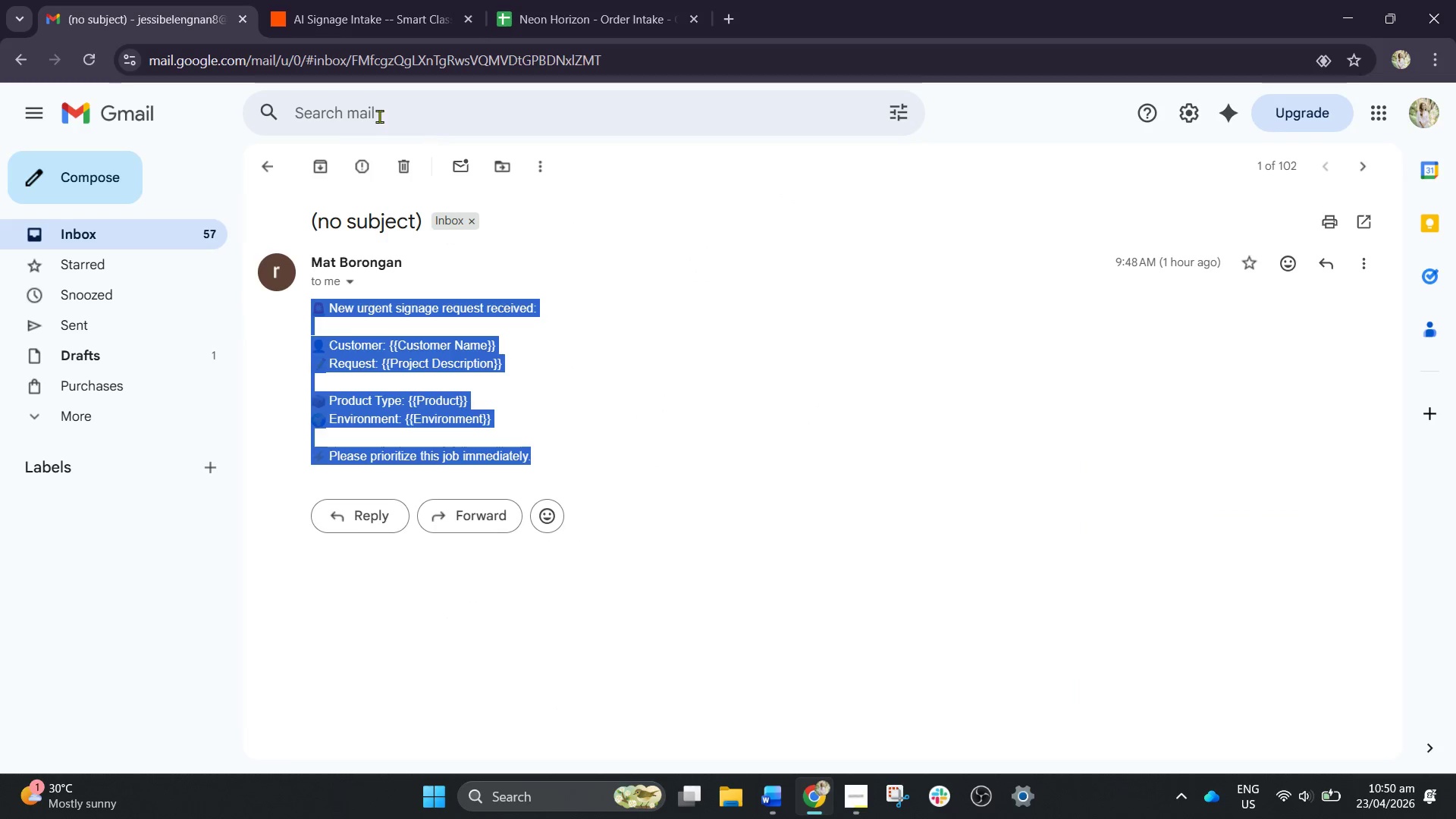 
left_click_drag(start_coordinate=[353, 0], to_coordinate=[359, 0])
 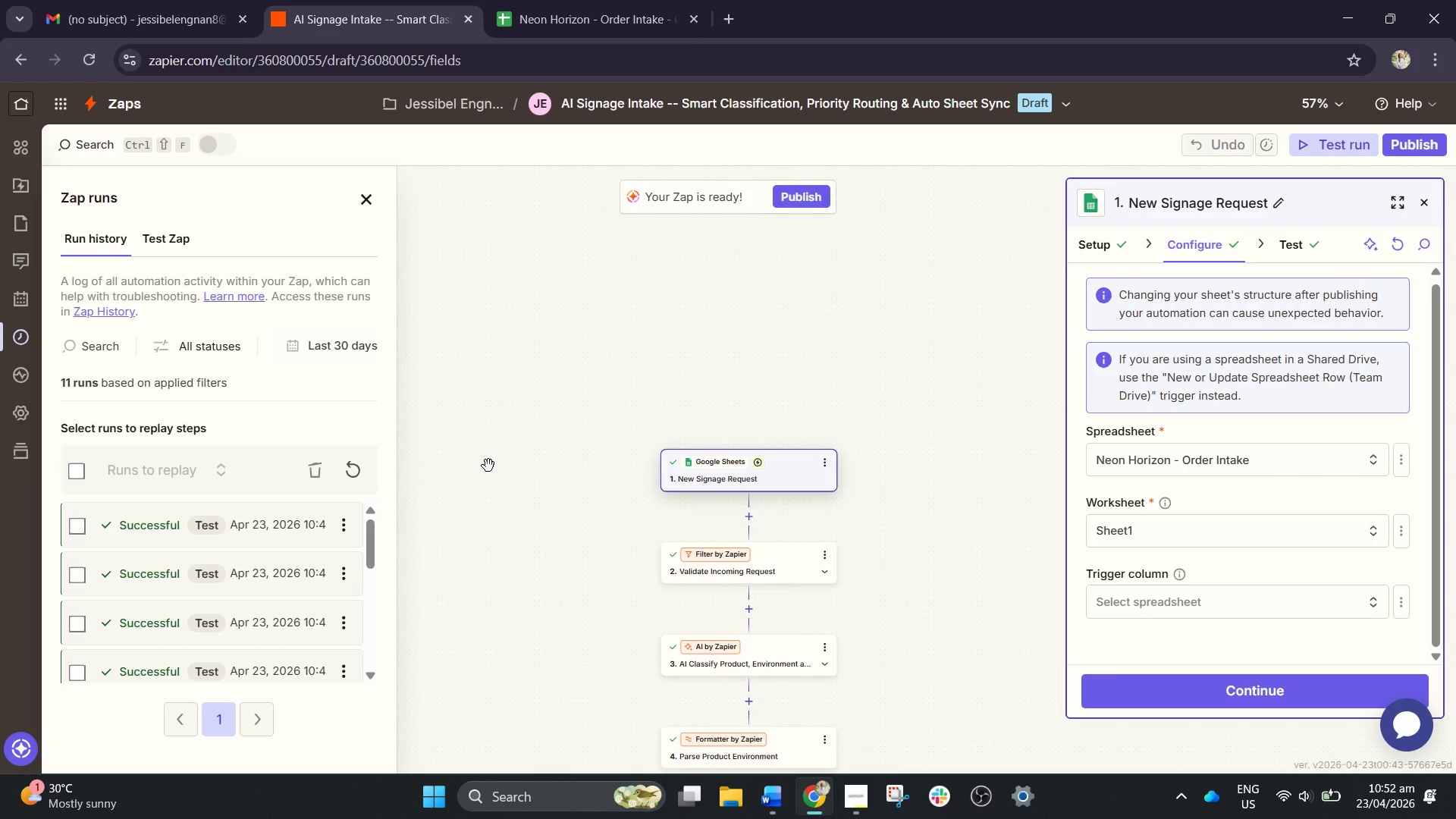 
wait(81.98)
 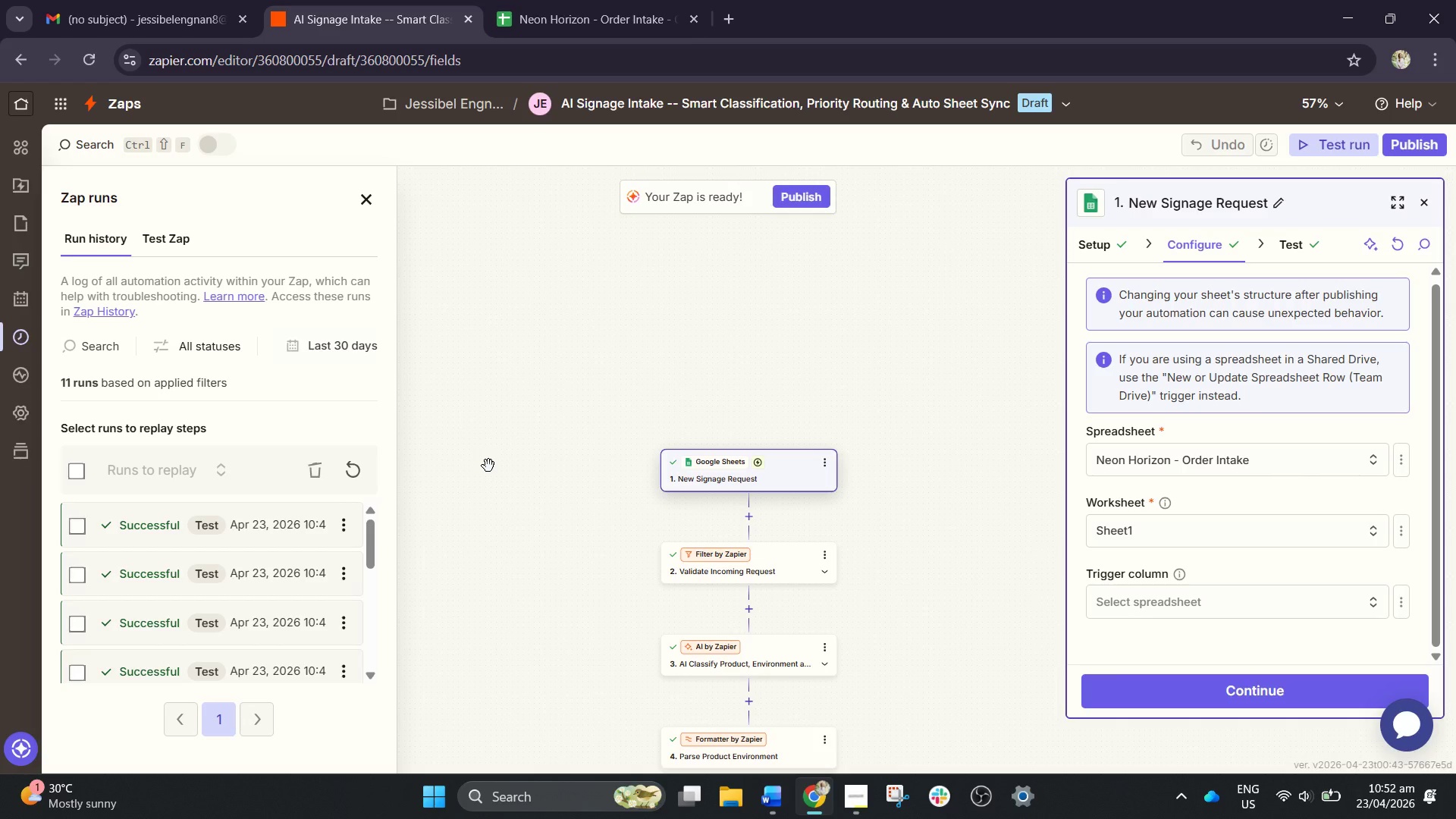 
scroll: coordinate [625, 416], scroll_direction: down, amount: 6.0
 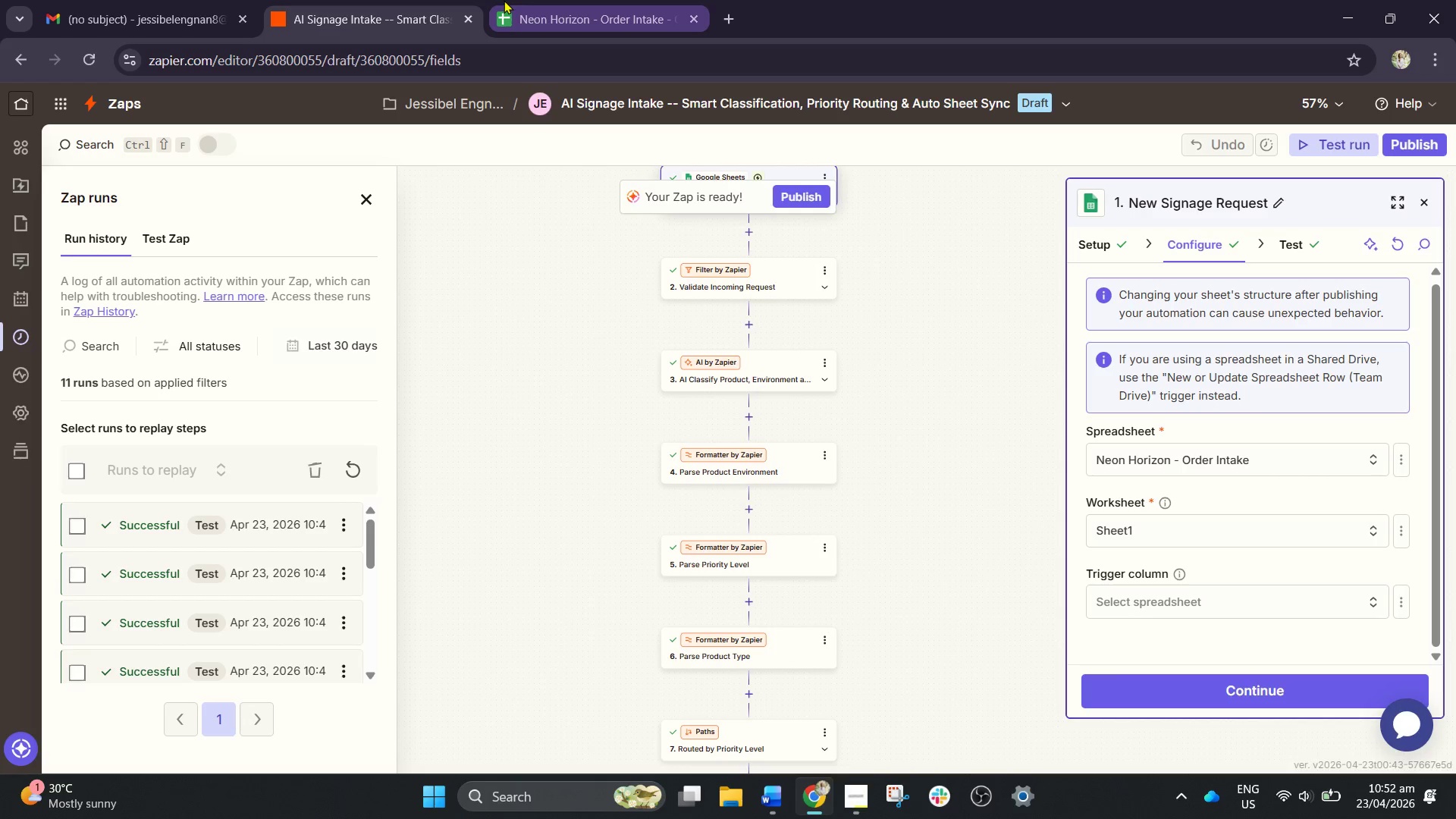 
left_click([582, 0])
 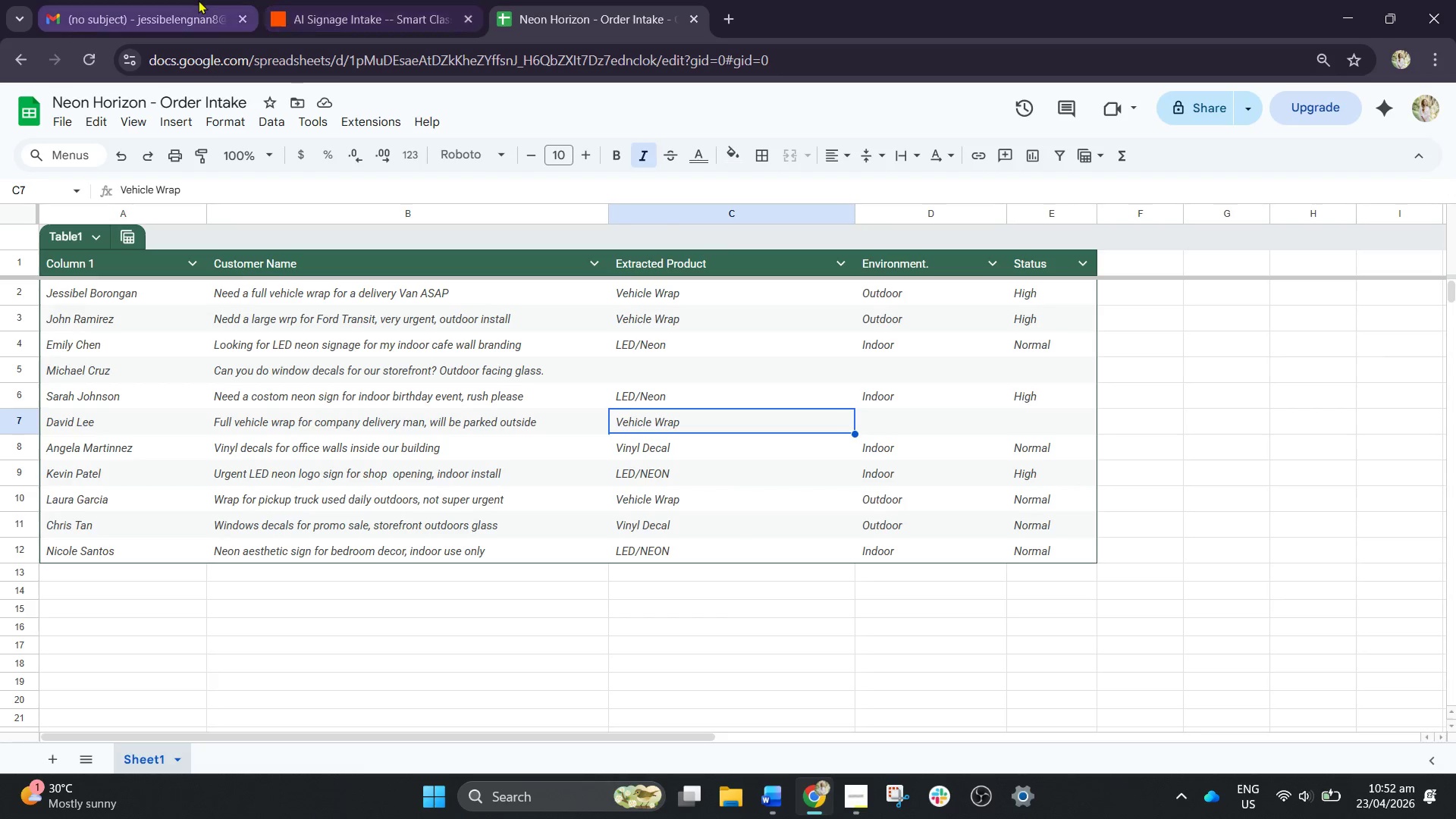 
left_click([198, 0])
 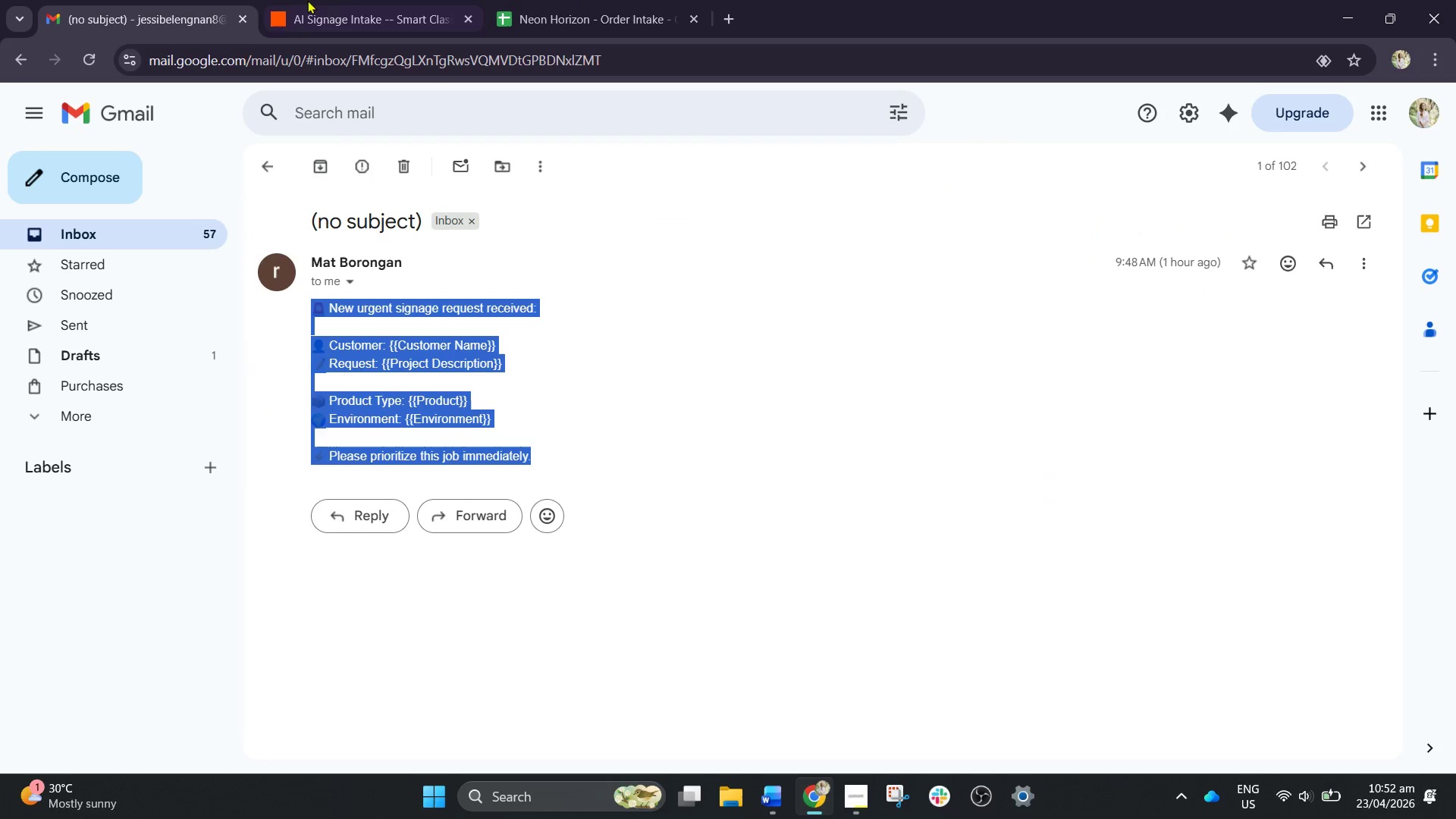 
left_click([321, 0])
 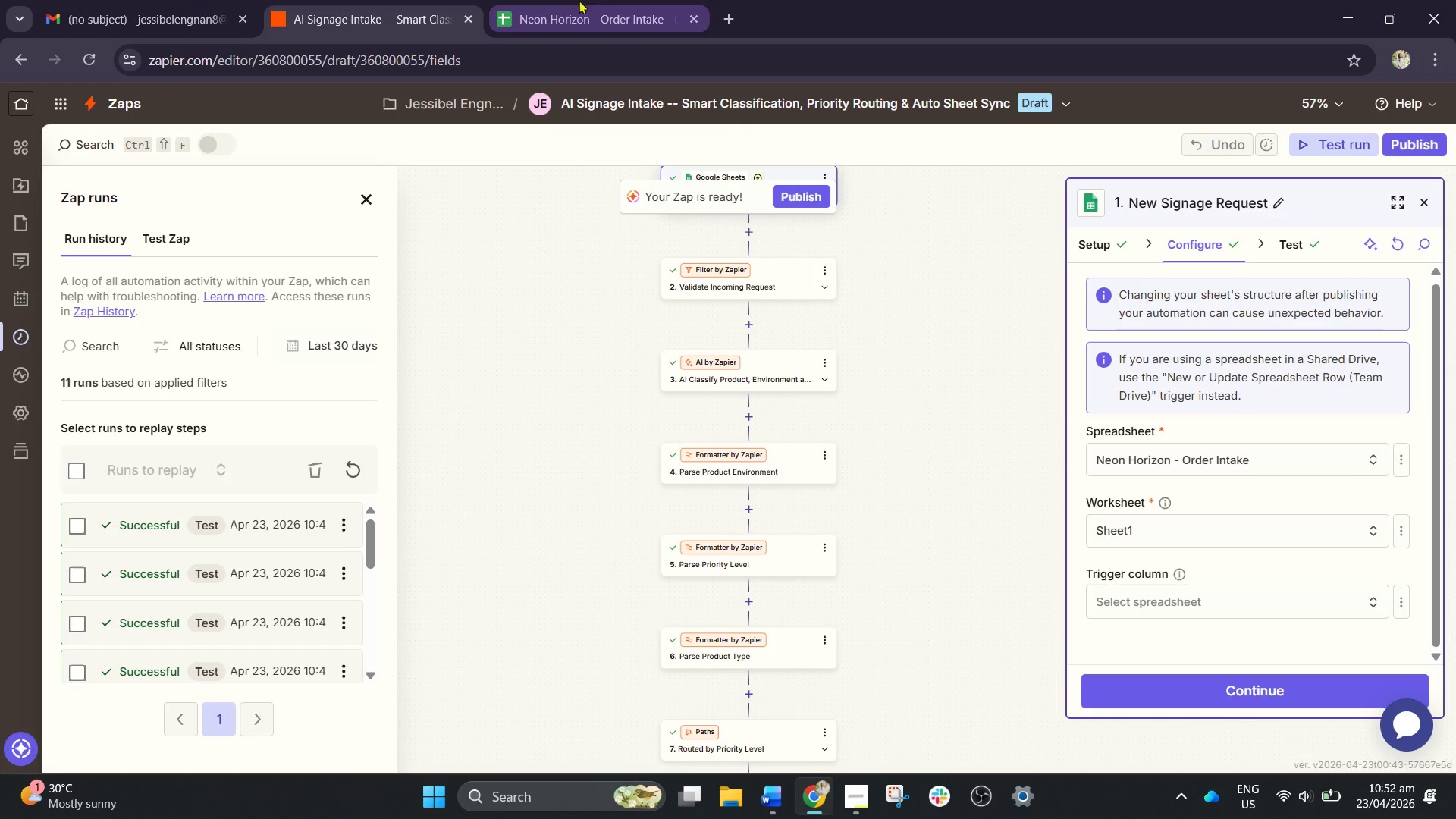 
left_click([602, 0])
 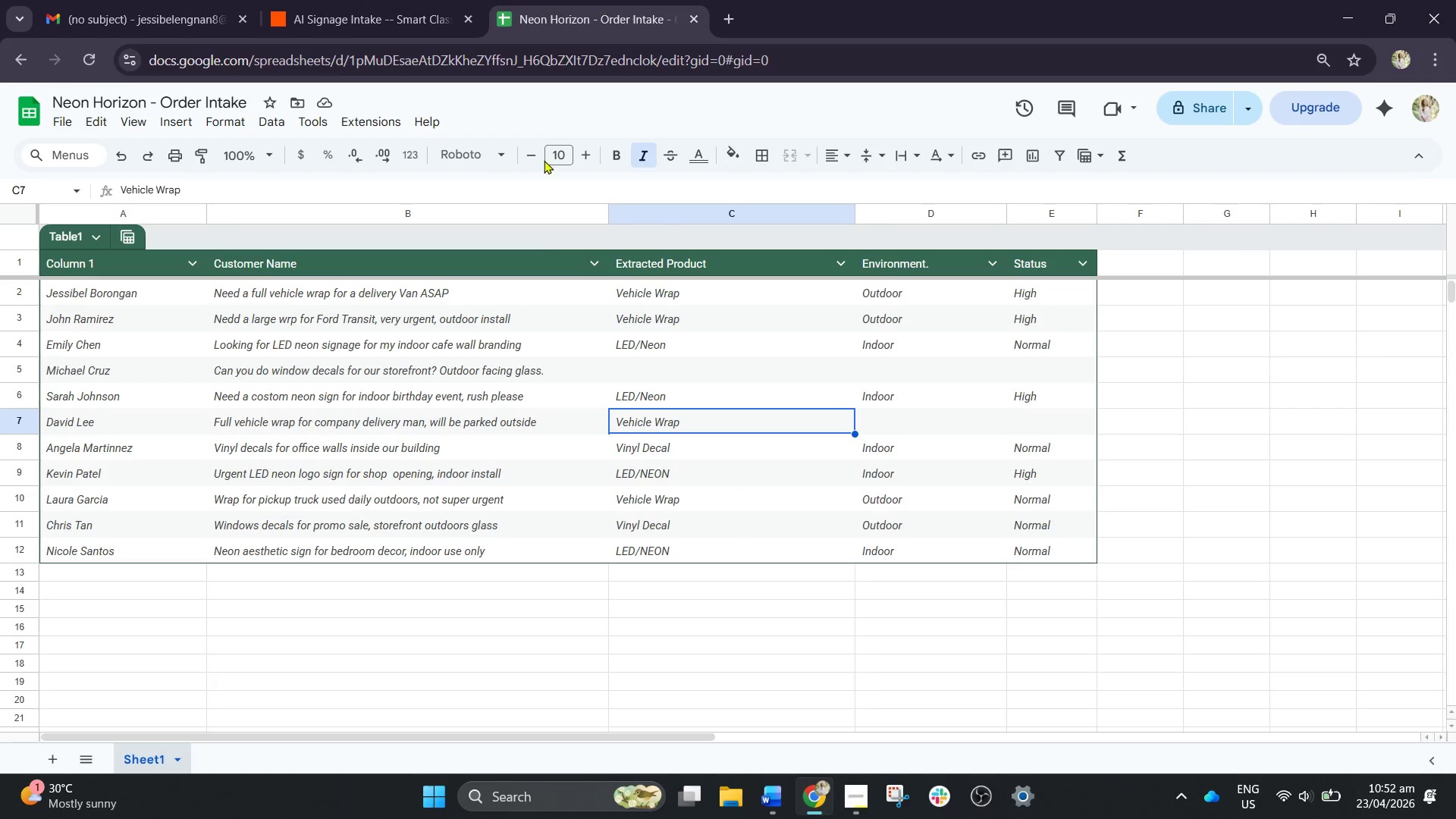 
scroll: coordinate [526, 410], scroll_direction: down, amount: 1.0
 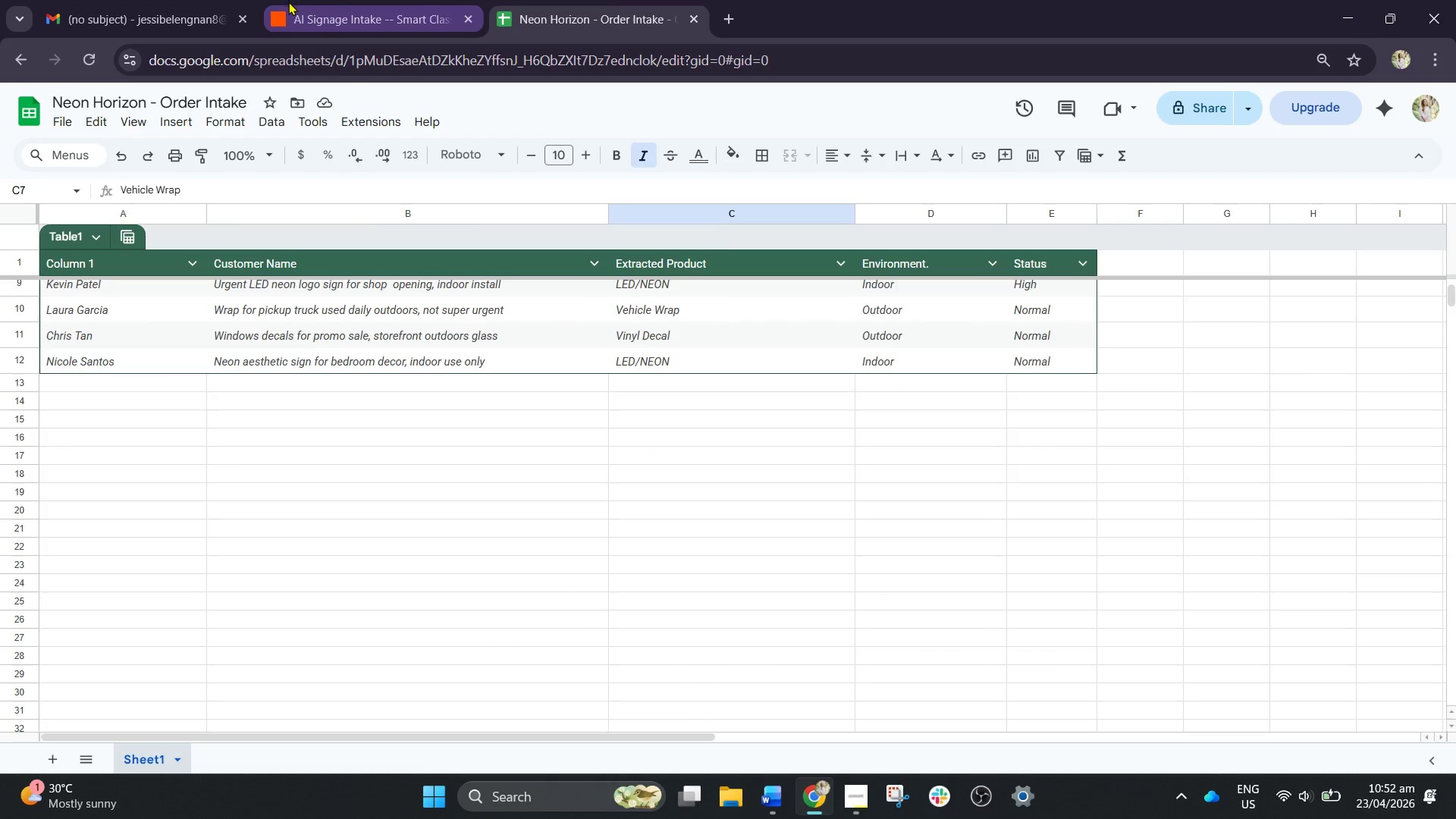 
left_click([347, 0])
 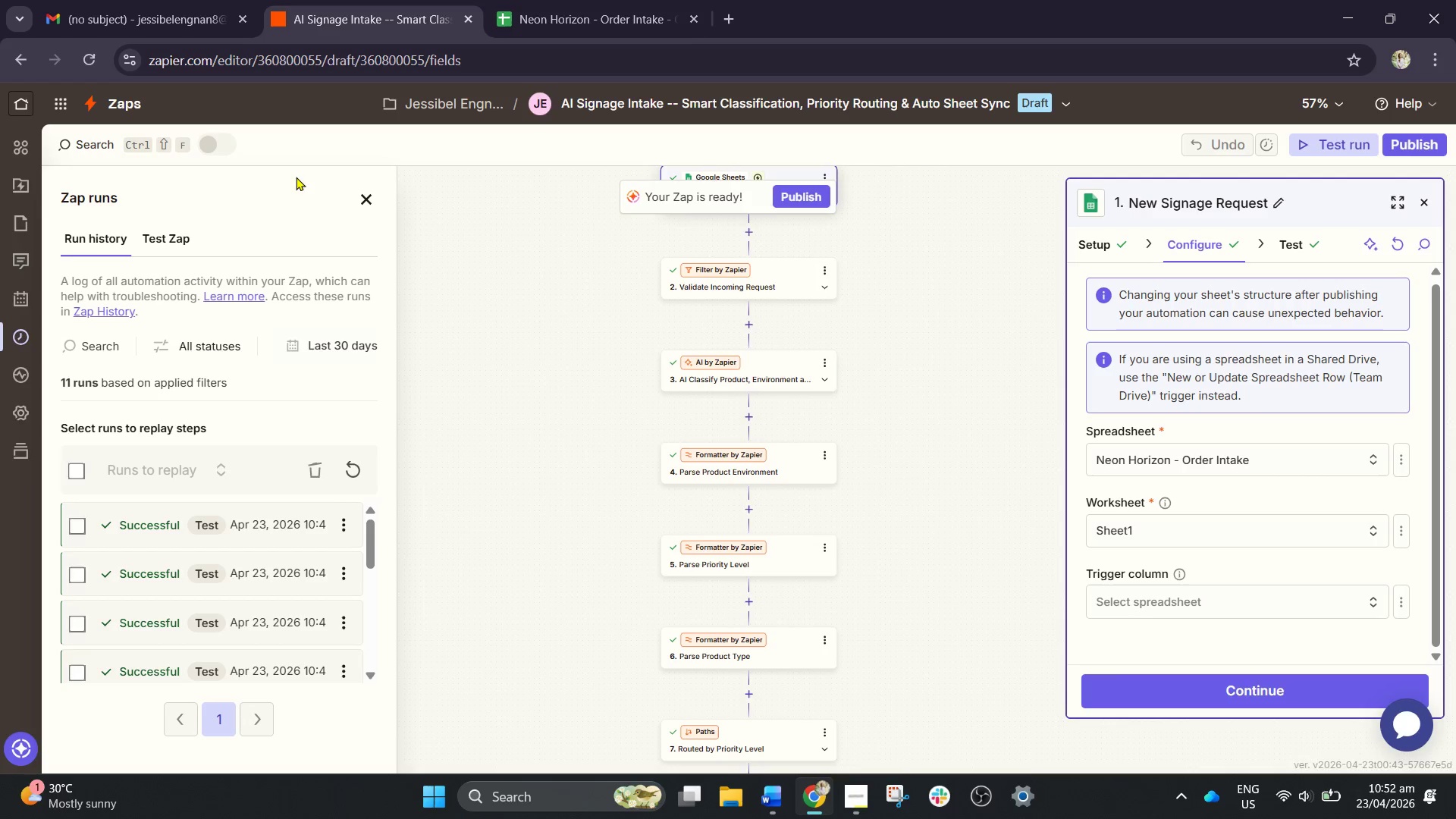 
scroll: coordinate [588, 380], scroll_direction: down, amount: 2.0
 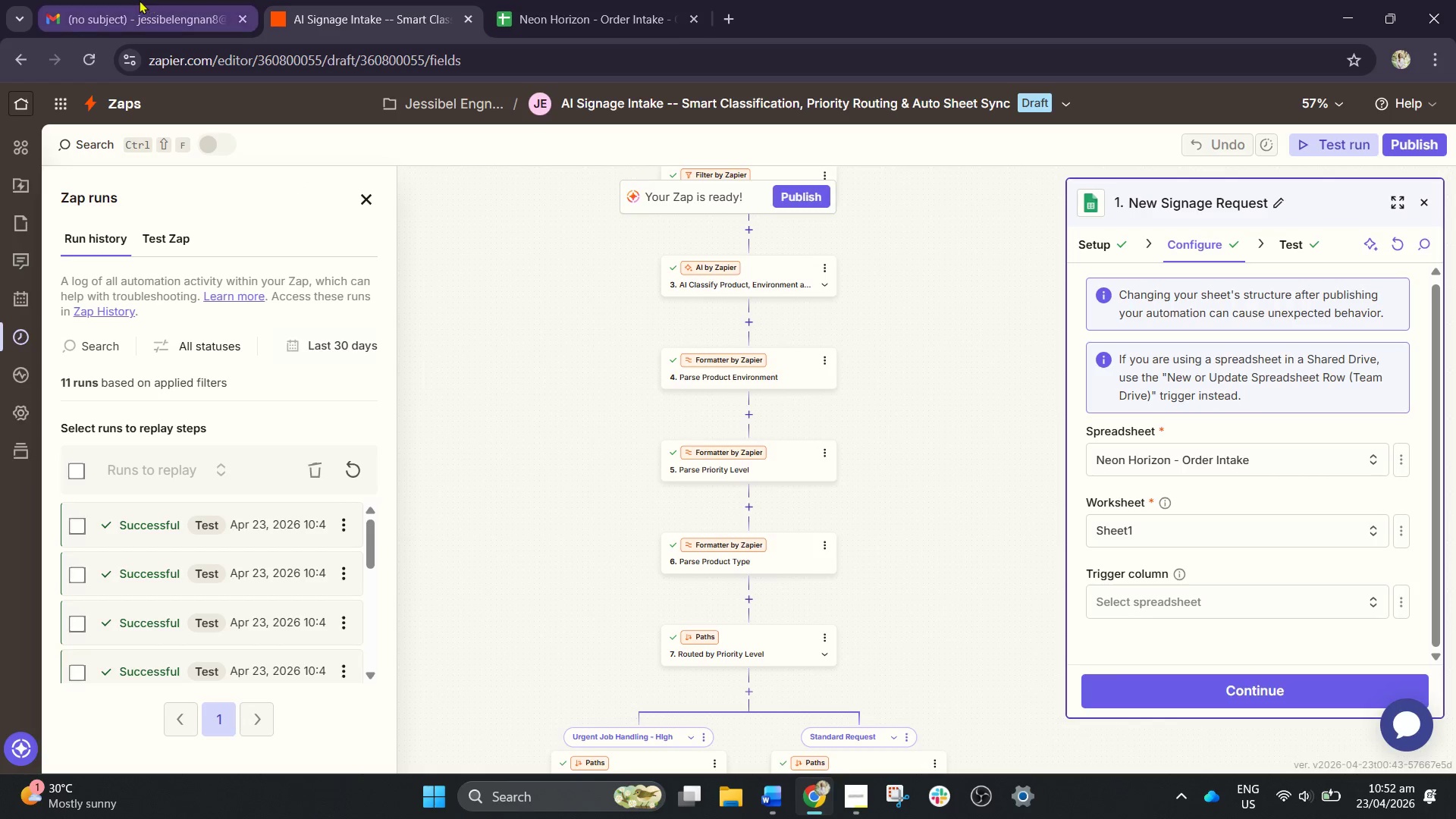 
left_click([139, 0])
 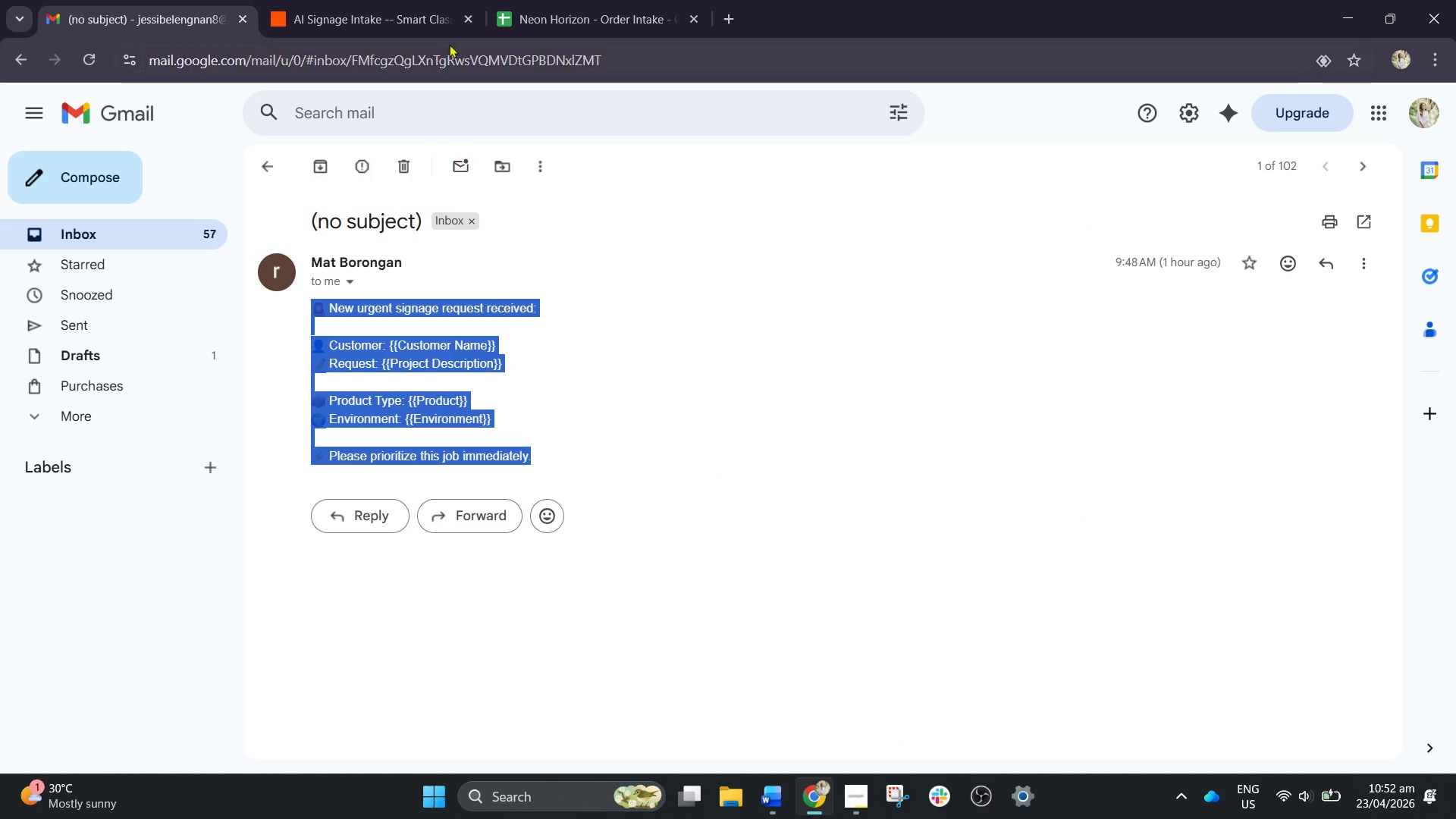 
left_click([382, 2])
 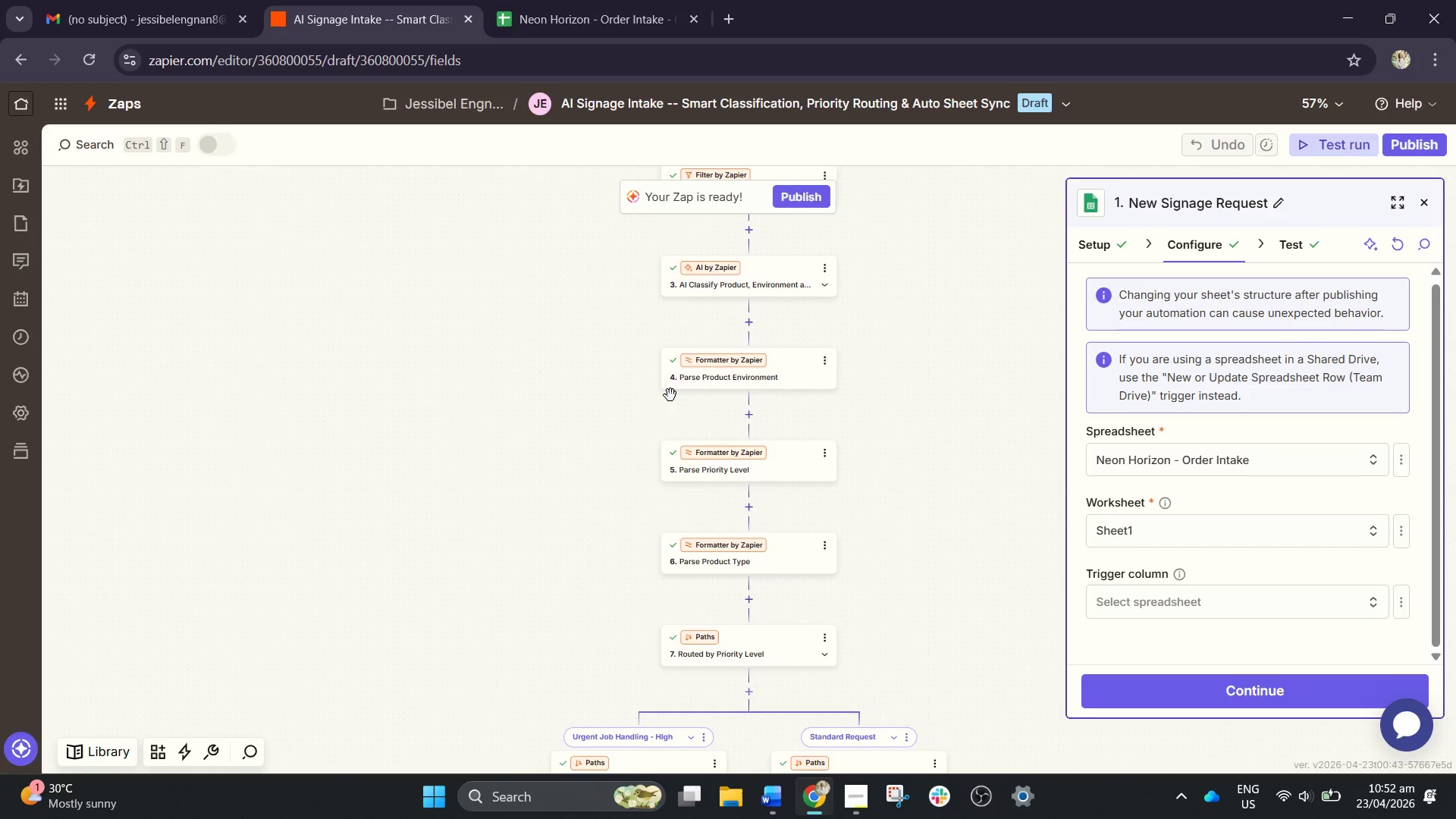 
left_click([770, 478])
 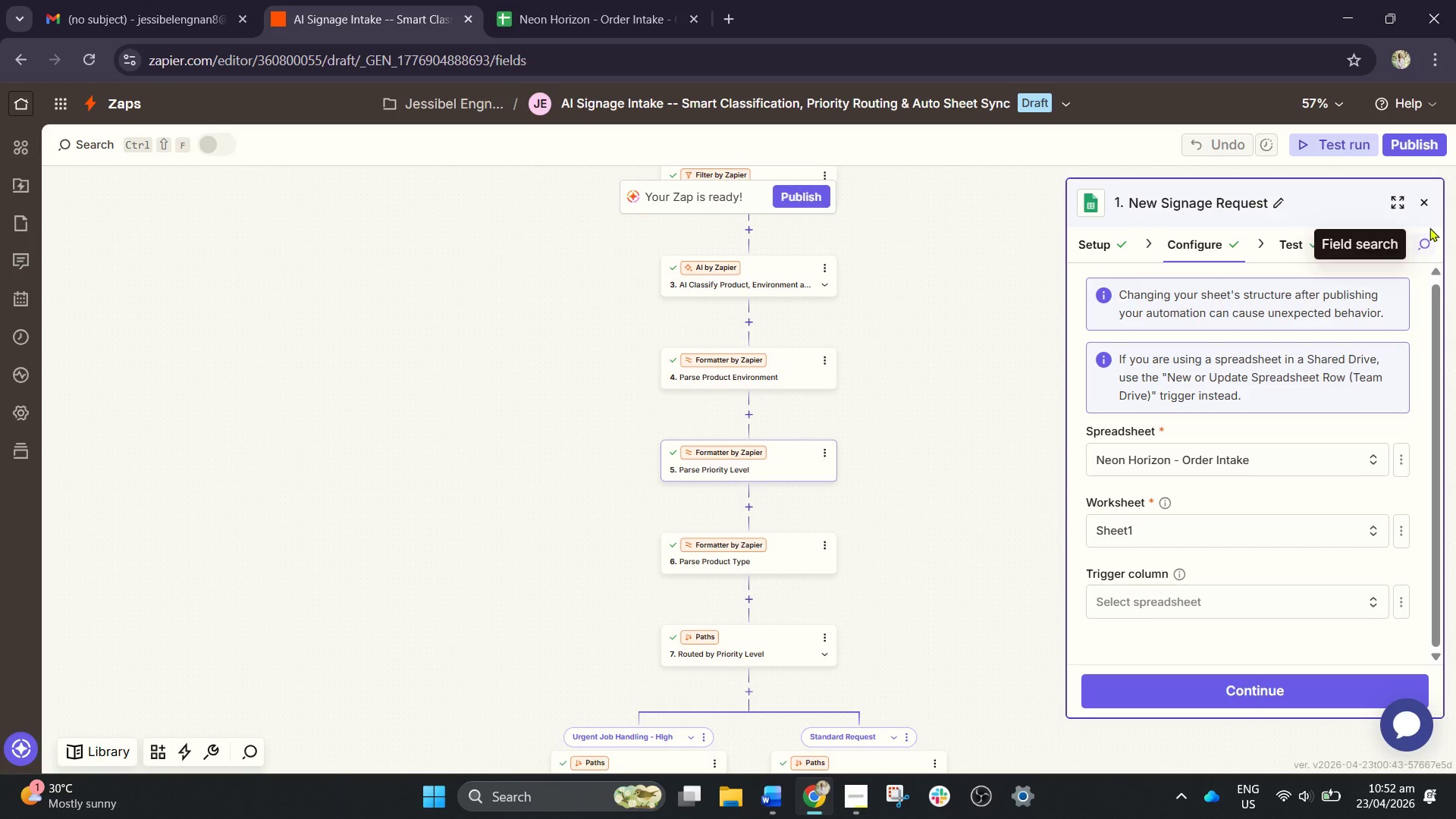 
left_click([1432, 210])
 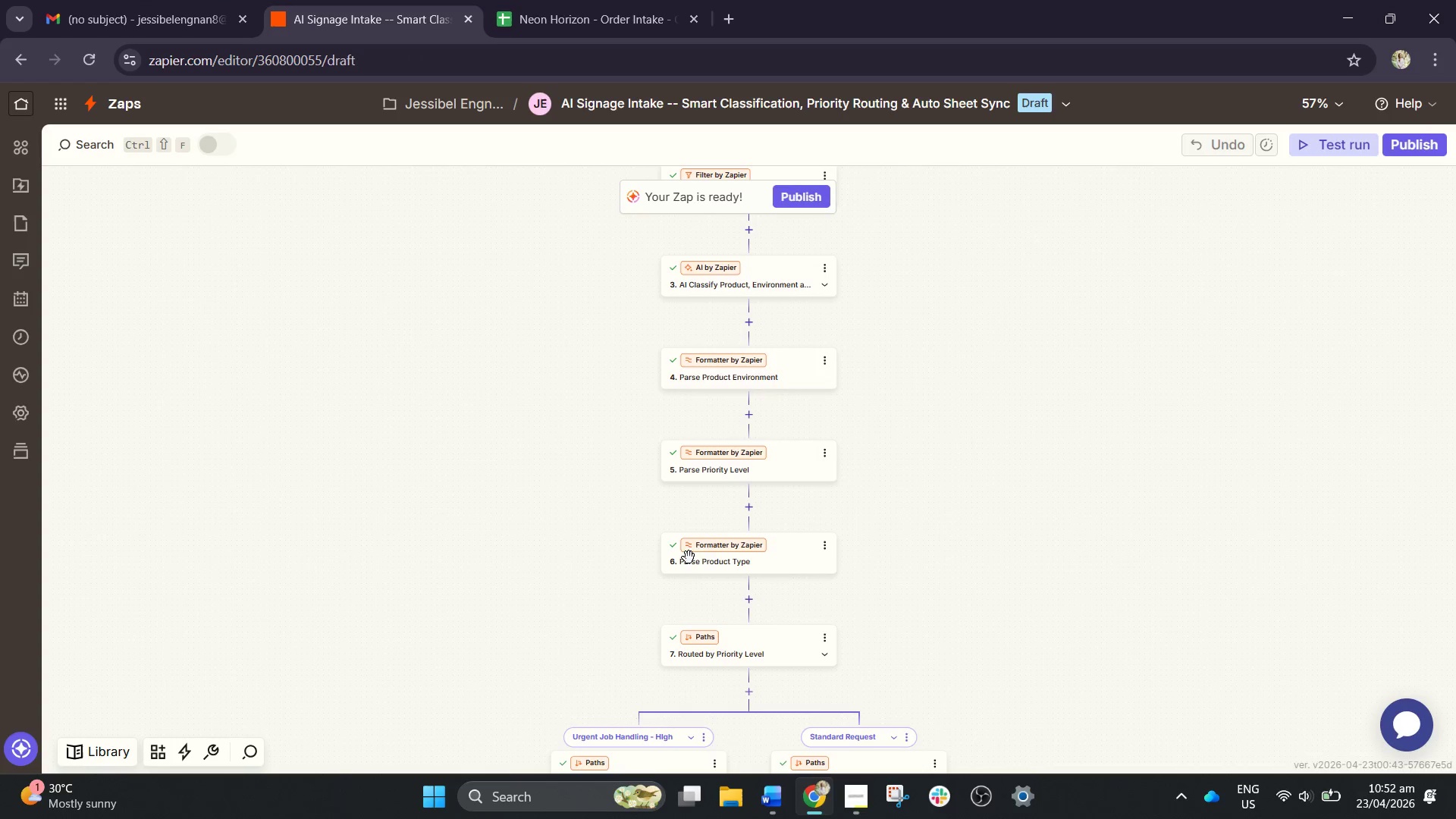 
left_click([807, 565])
 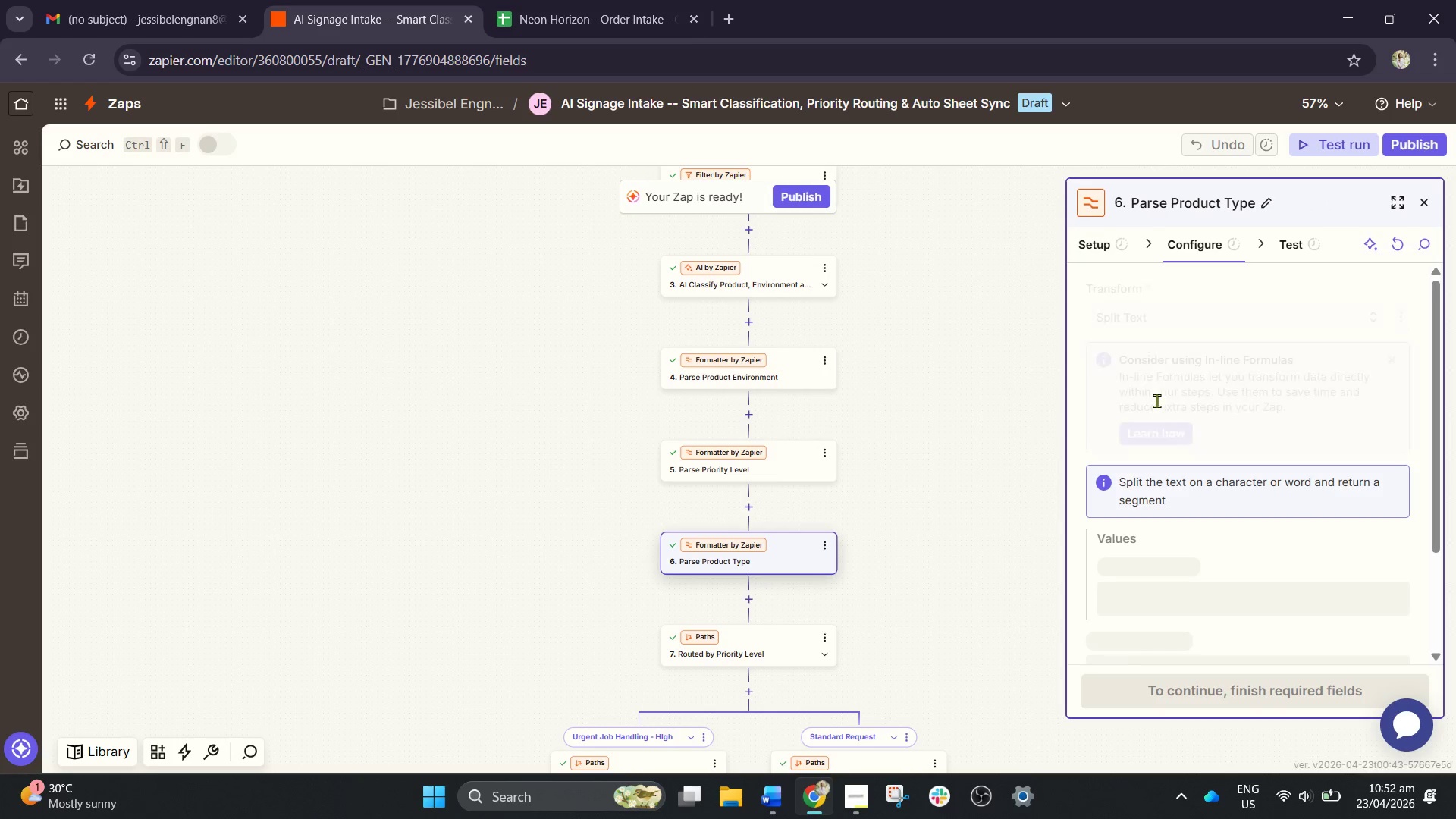 
scroll: coordinate [1147, 487], scroll_direction: down, amount: 4.0
 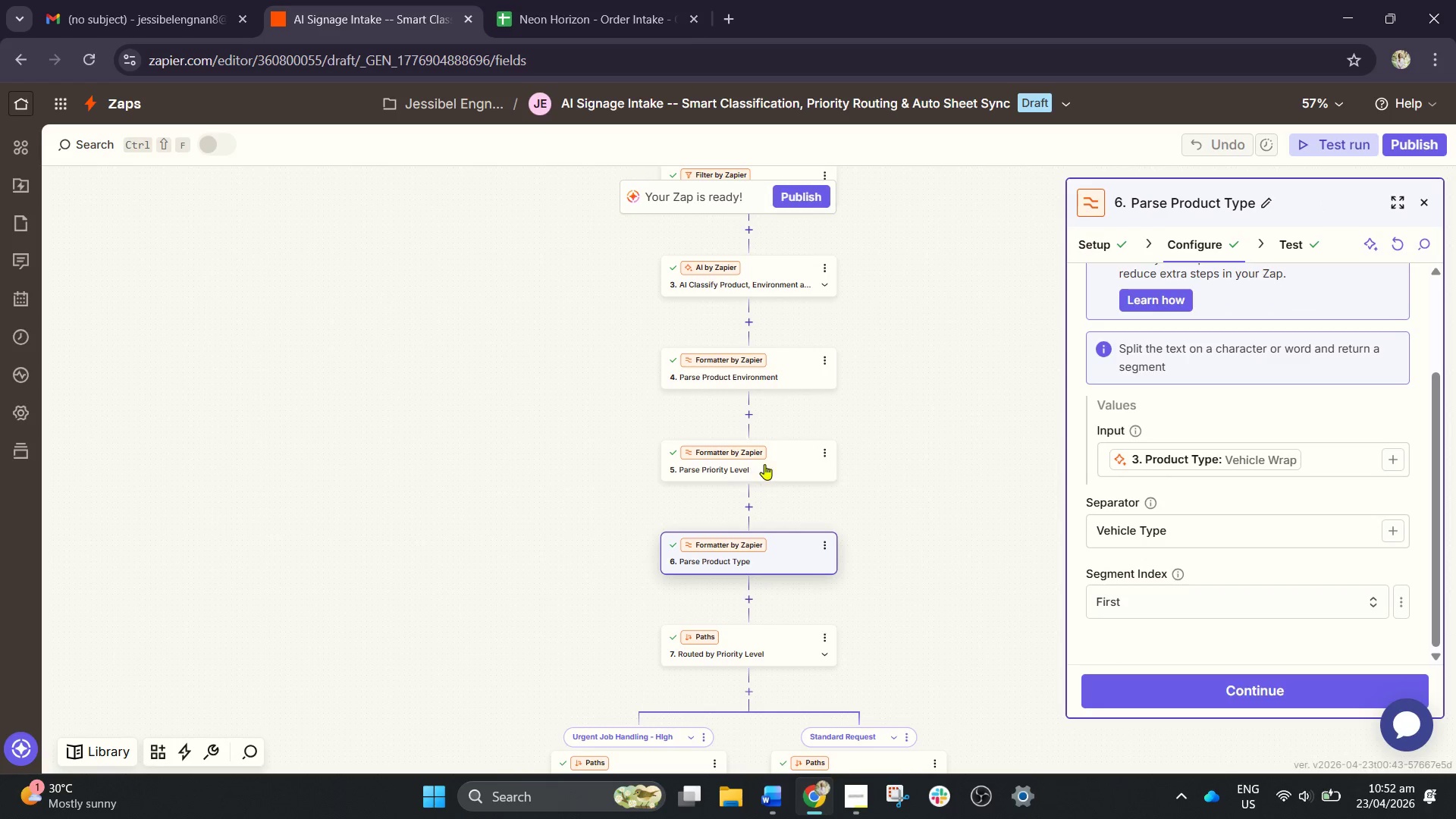 
left_click([773, 459])
 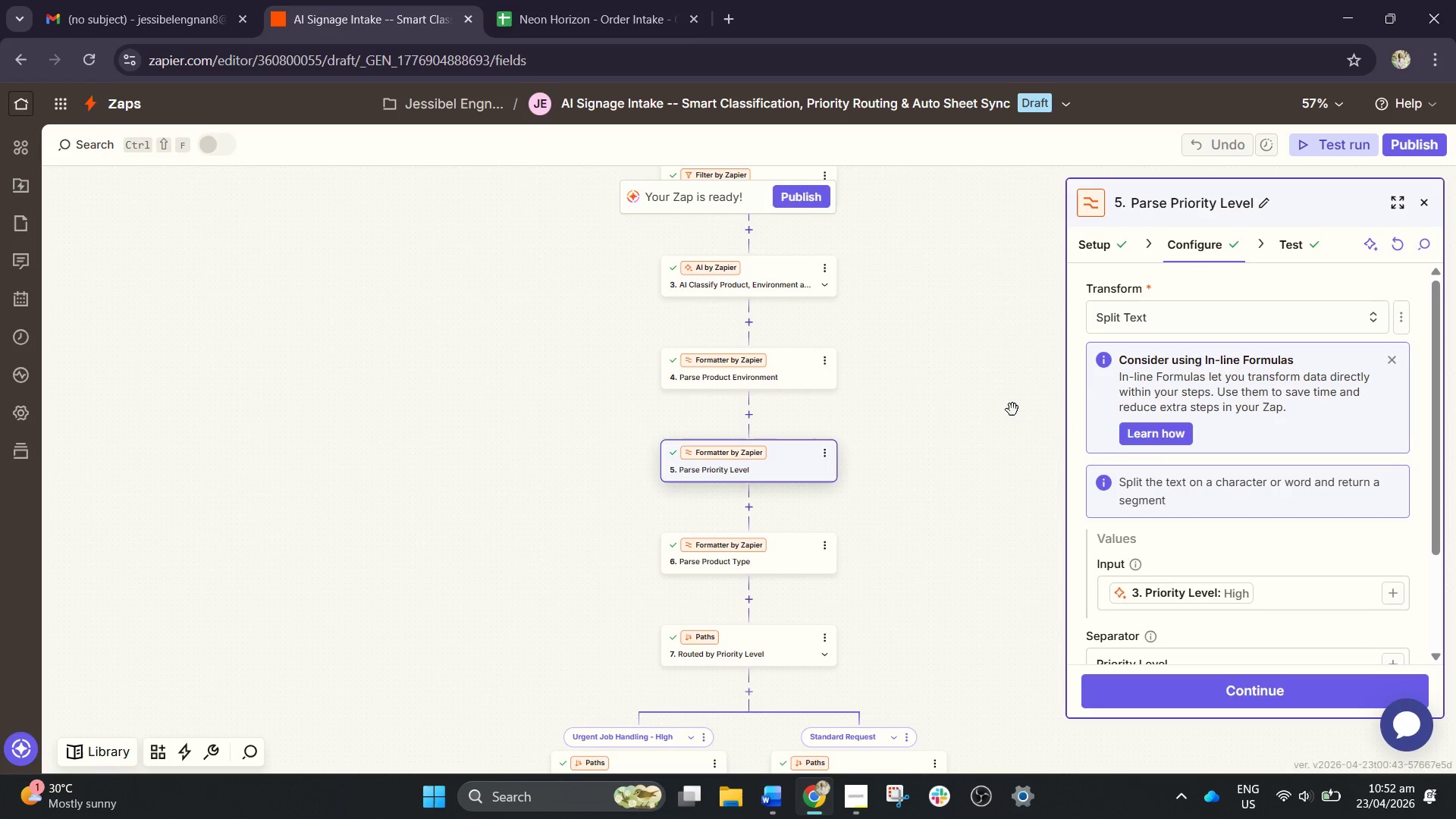 
scroll: coordinate [1172, 465], scroll_direction: down, amount: 6.0
 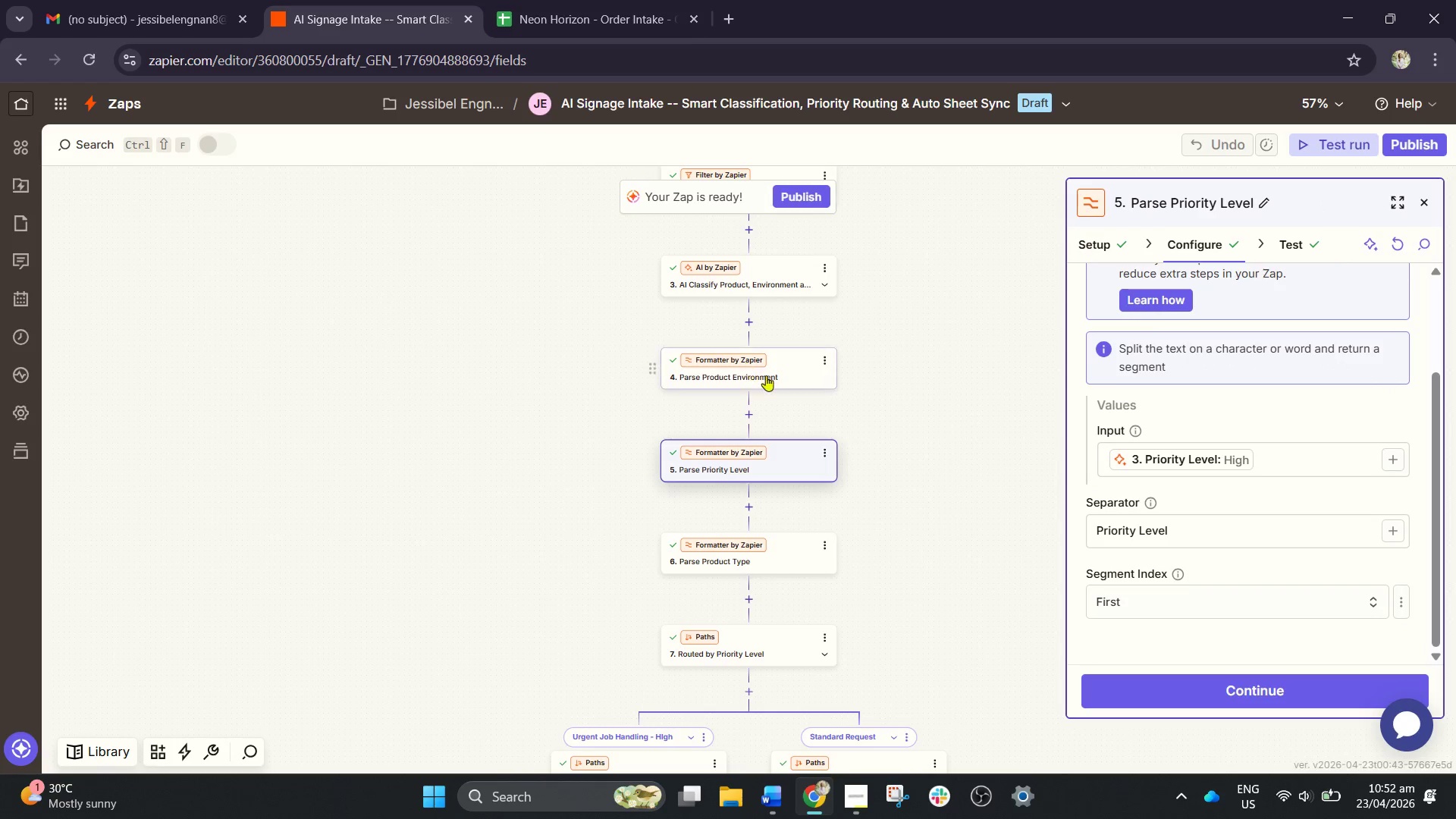 
left_click([772, 378])
 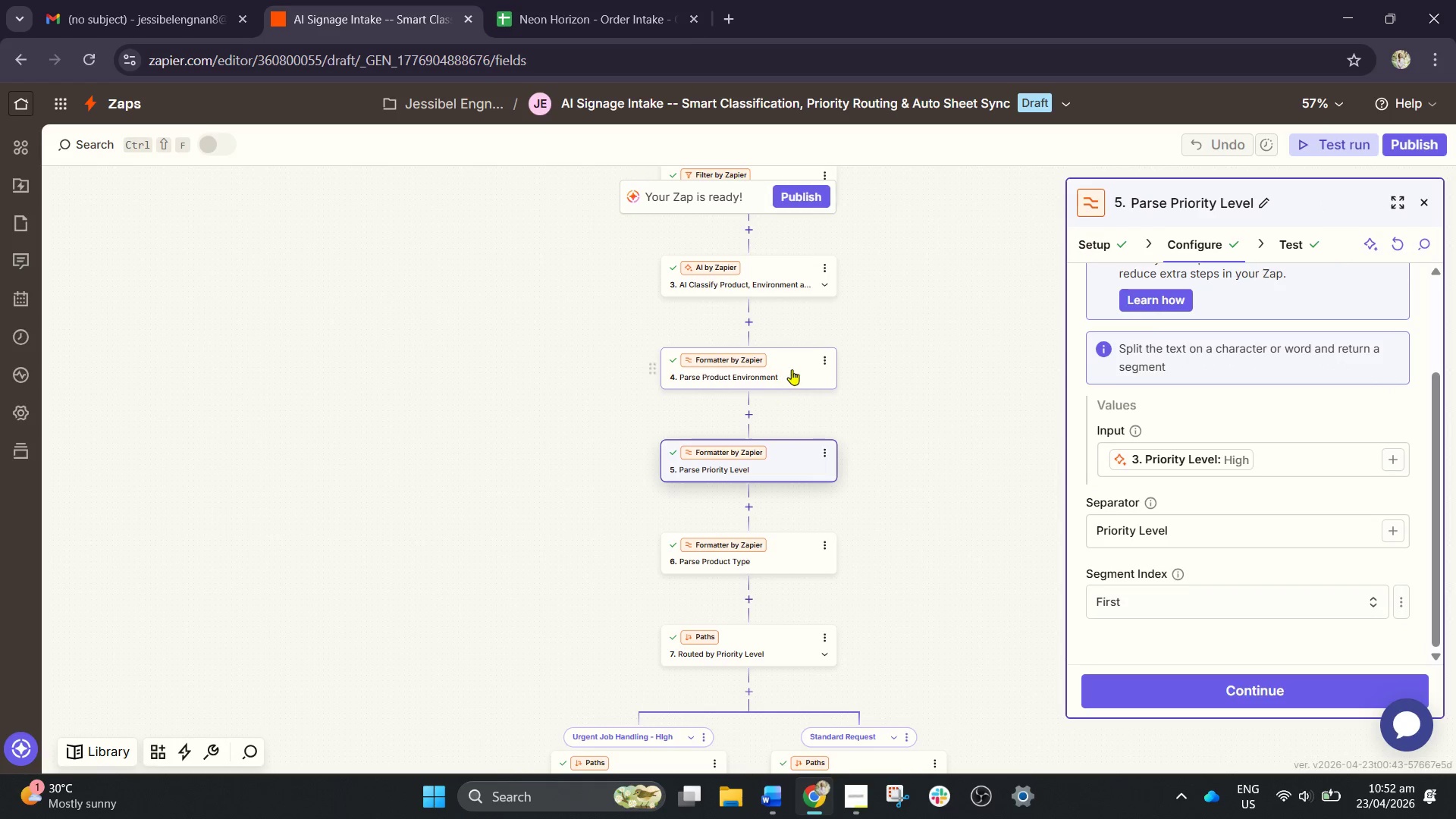 
left_click([792, 369])
 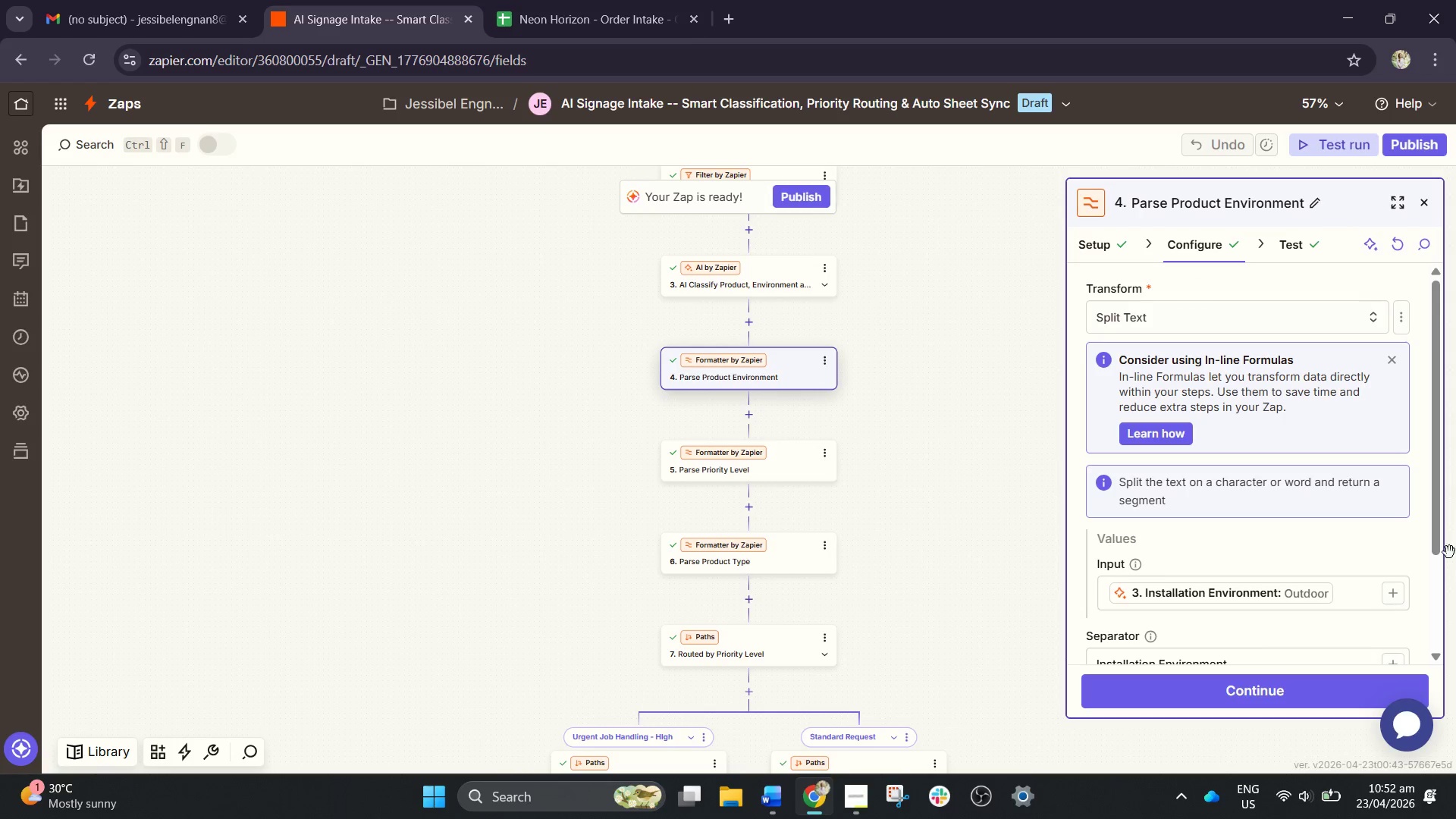 
scroll: coordinate [1298, 504], scroll_direction: down, amount: 3.0
 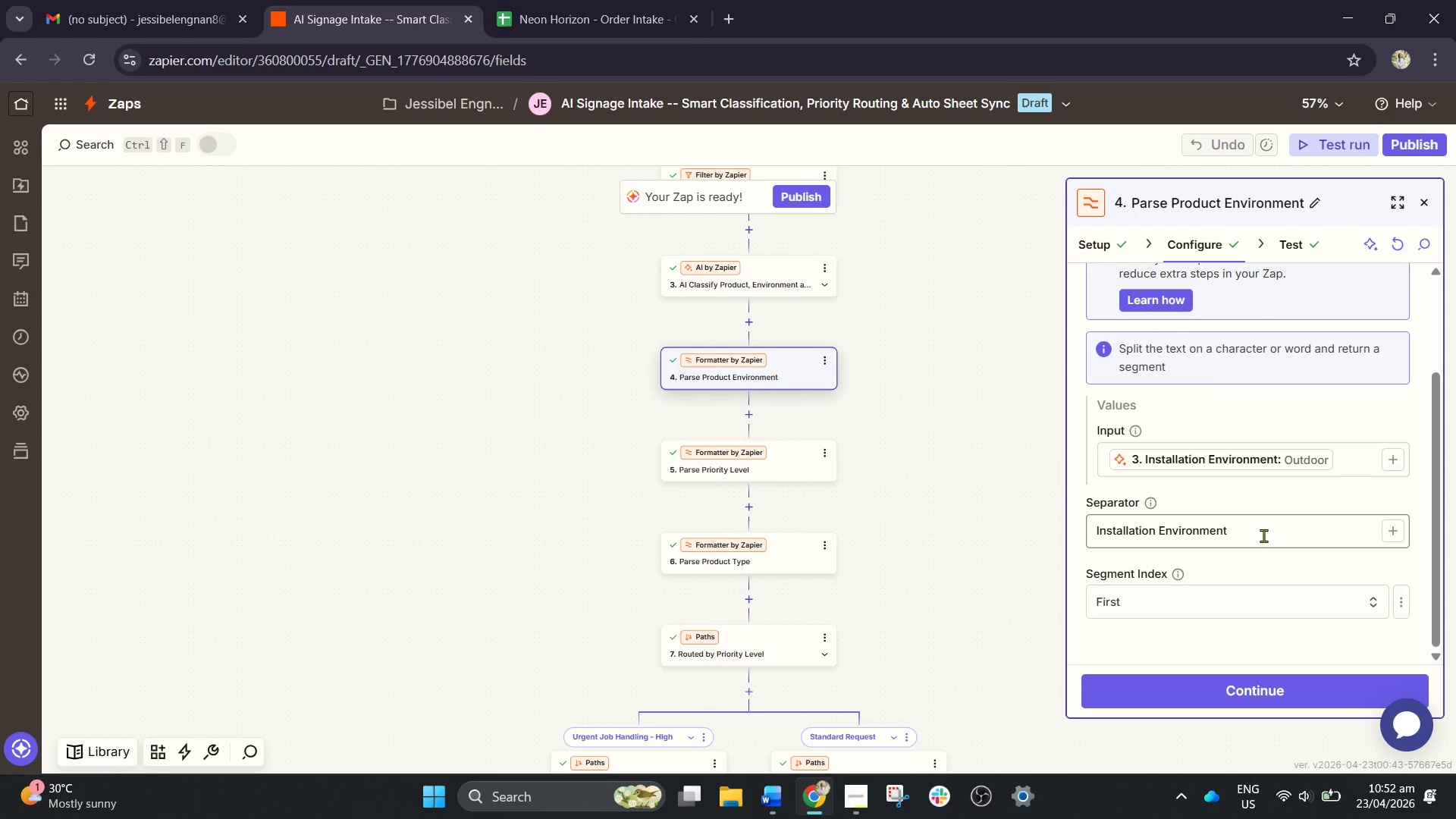 
wait(8.56)
 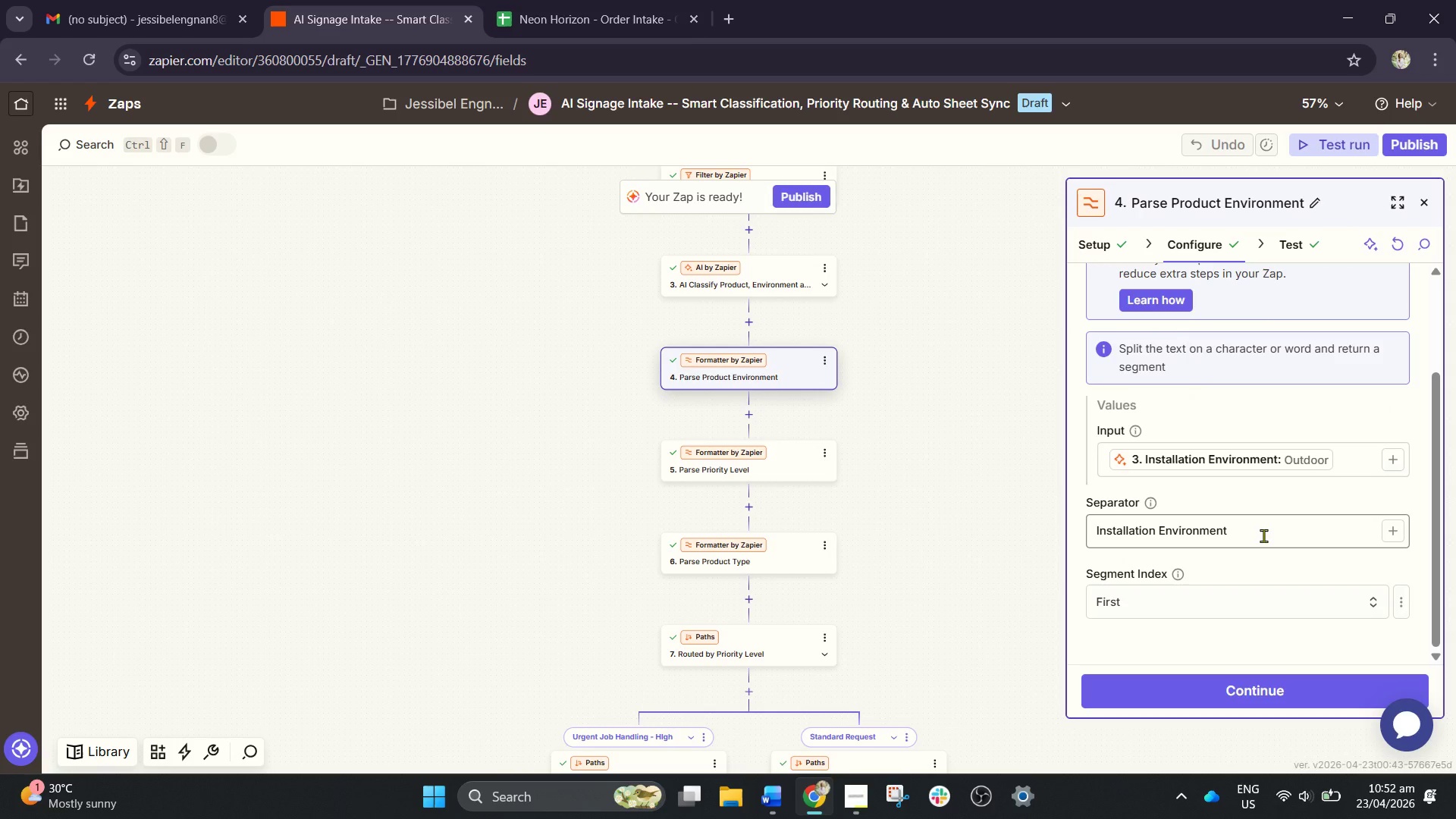 
left_click([779, 293])
 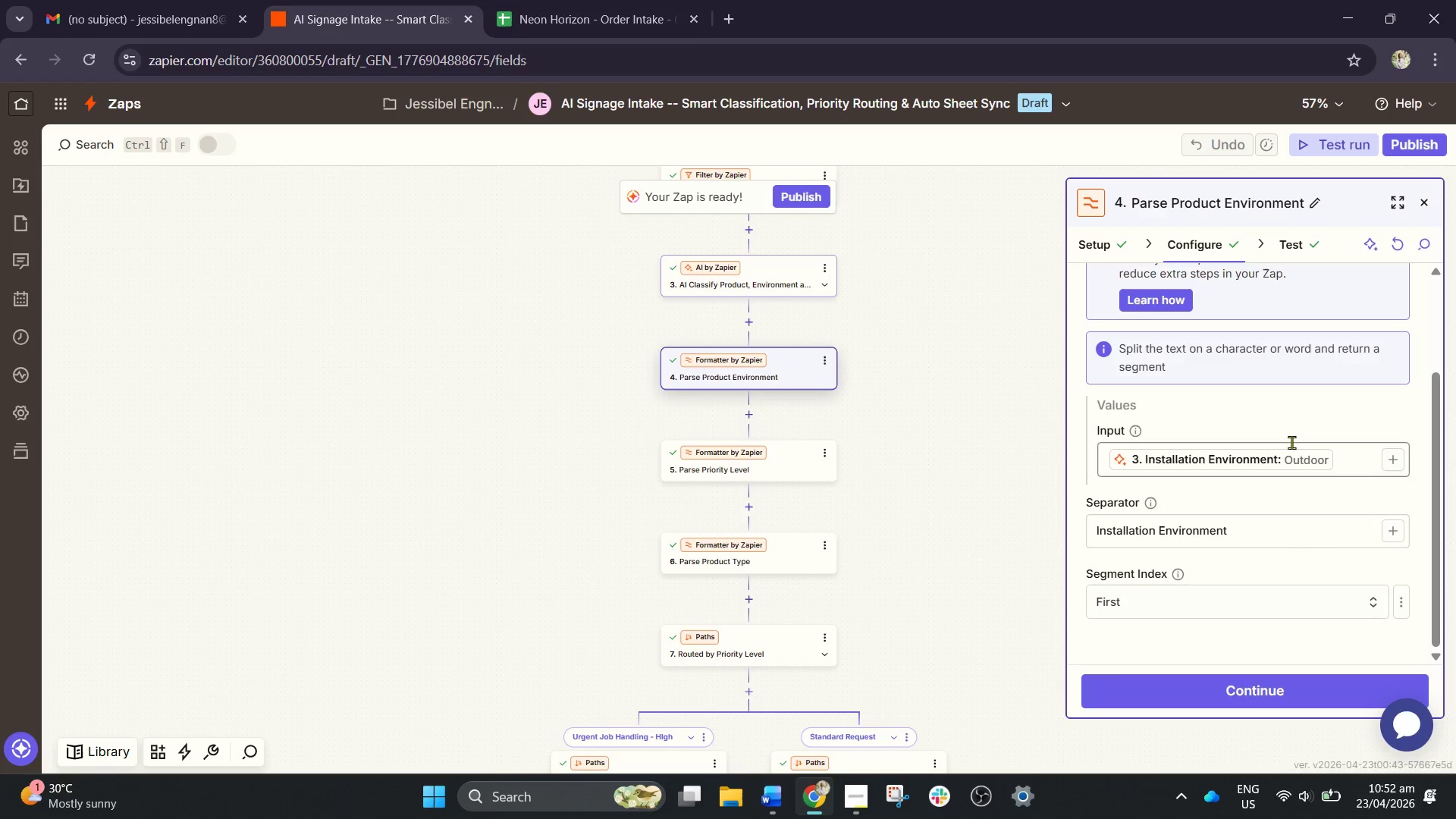 
scroll: coordinate [1269, 469], scroll_direction: down, amount: 1.0
 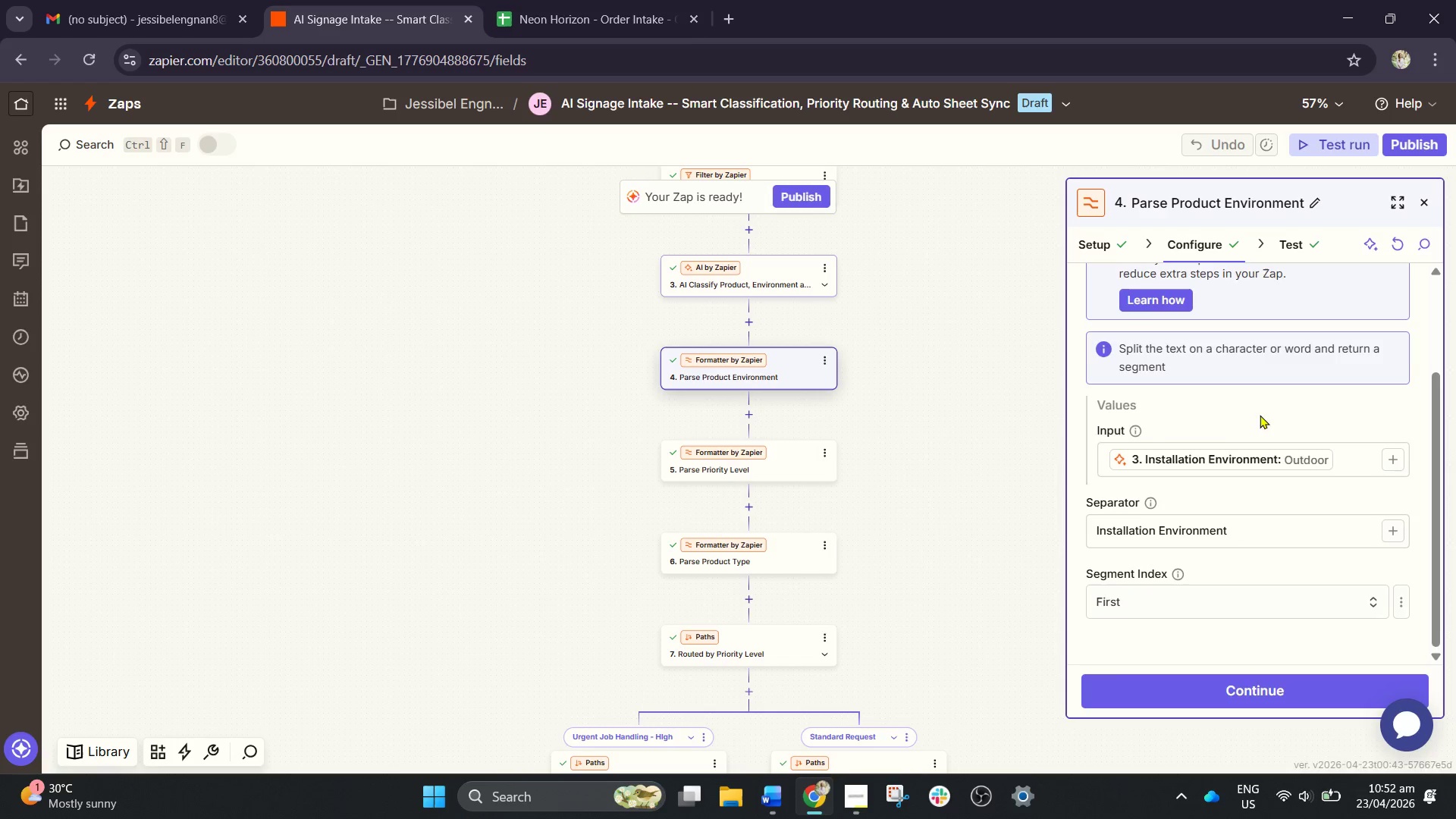 
scroll: coordinate [1263, 393], scroll_direction: up, amount: 3.0
 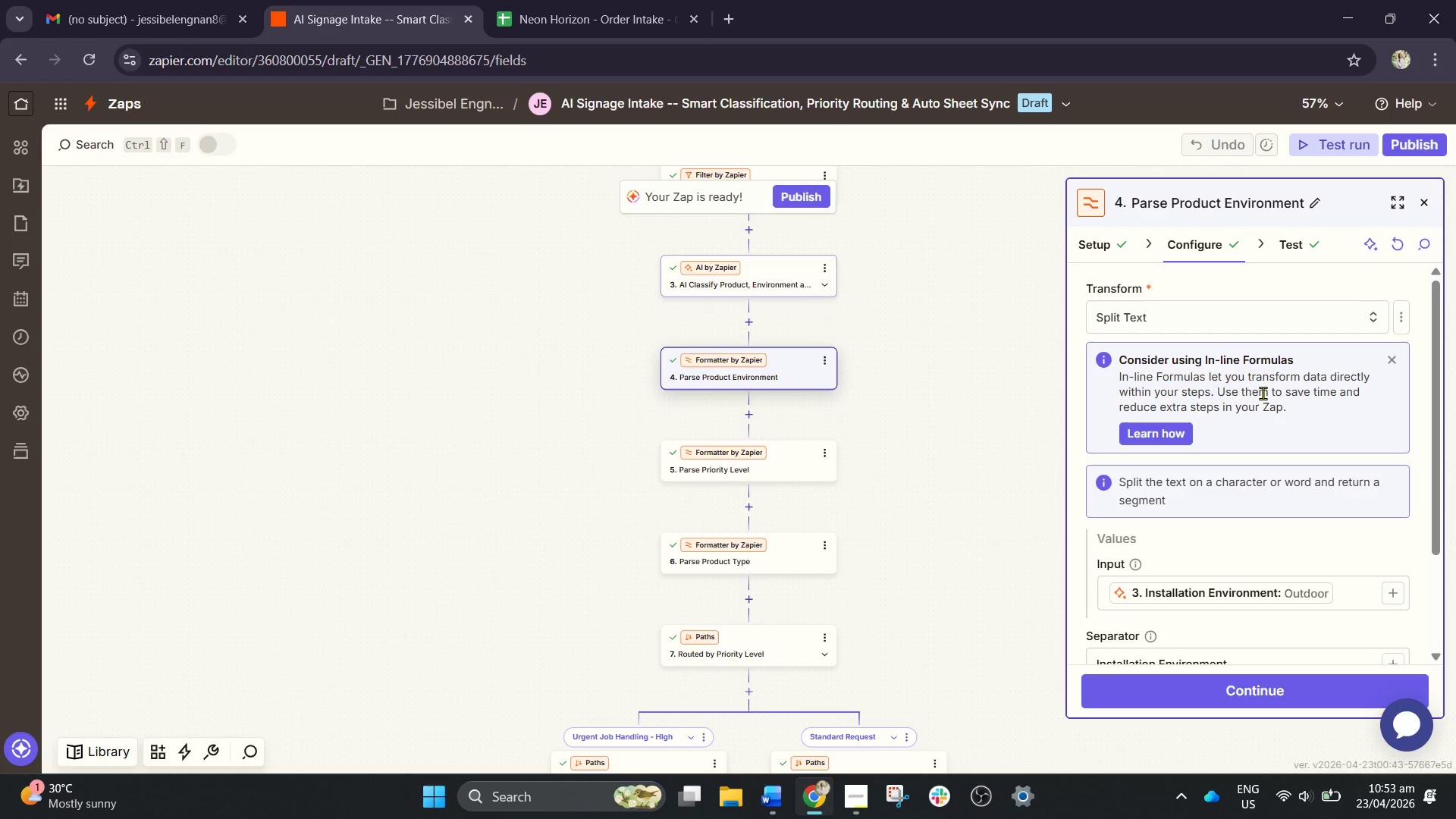 
wait(25.24)
 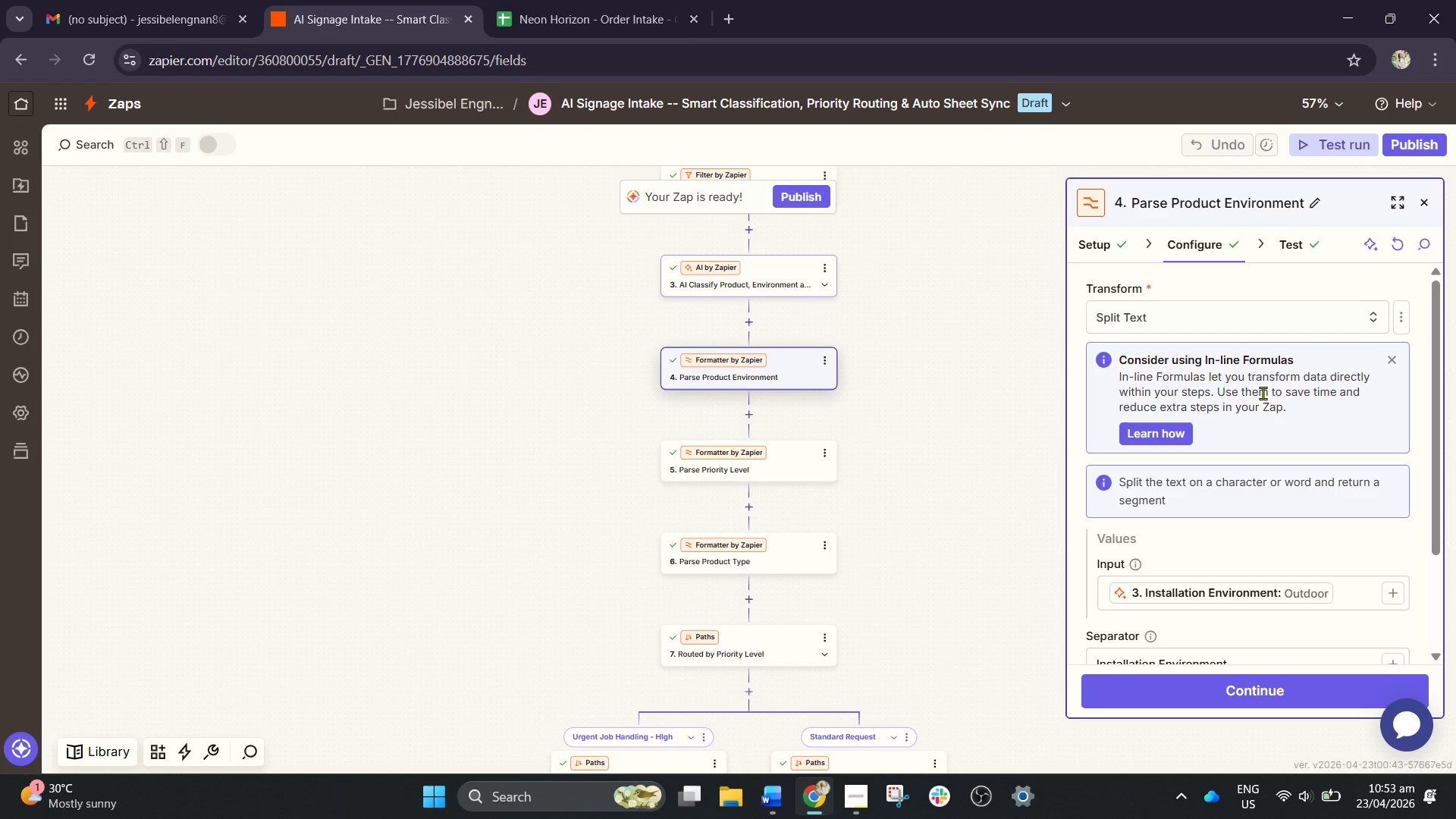 
left_click([755, 289])
 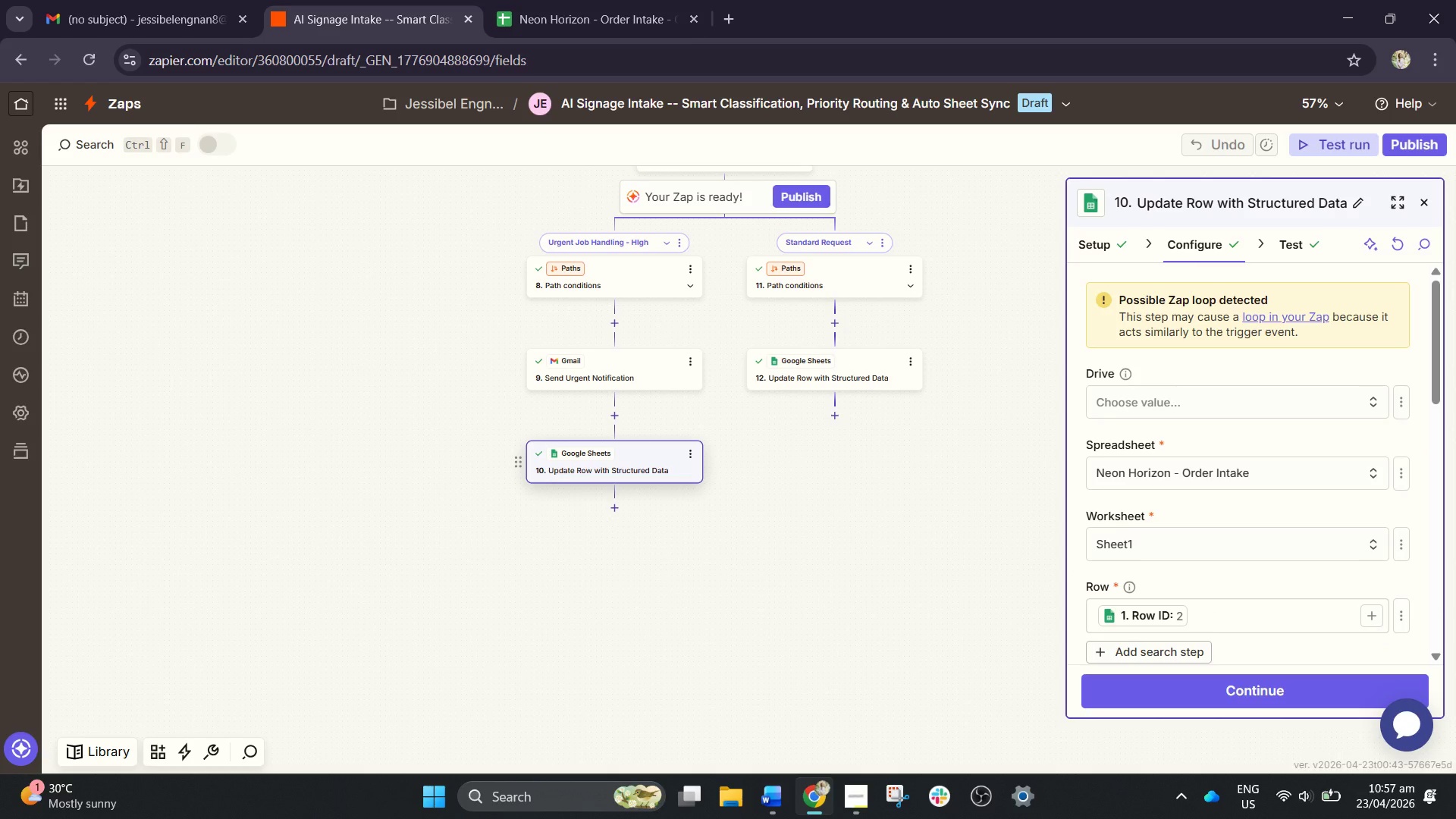 
wait(229.23)
 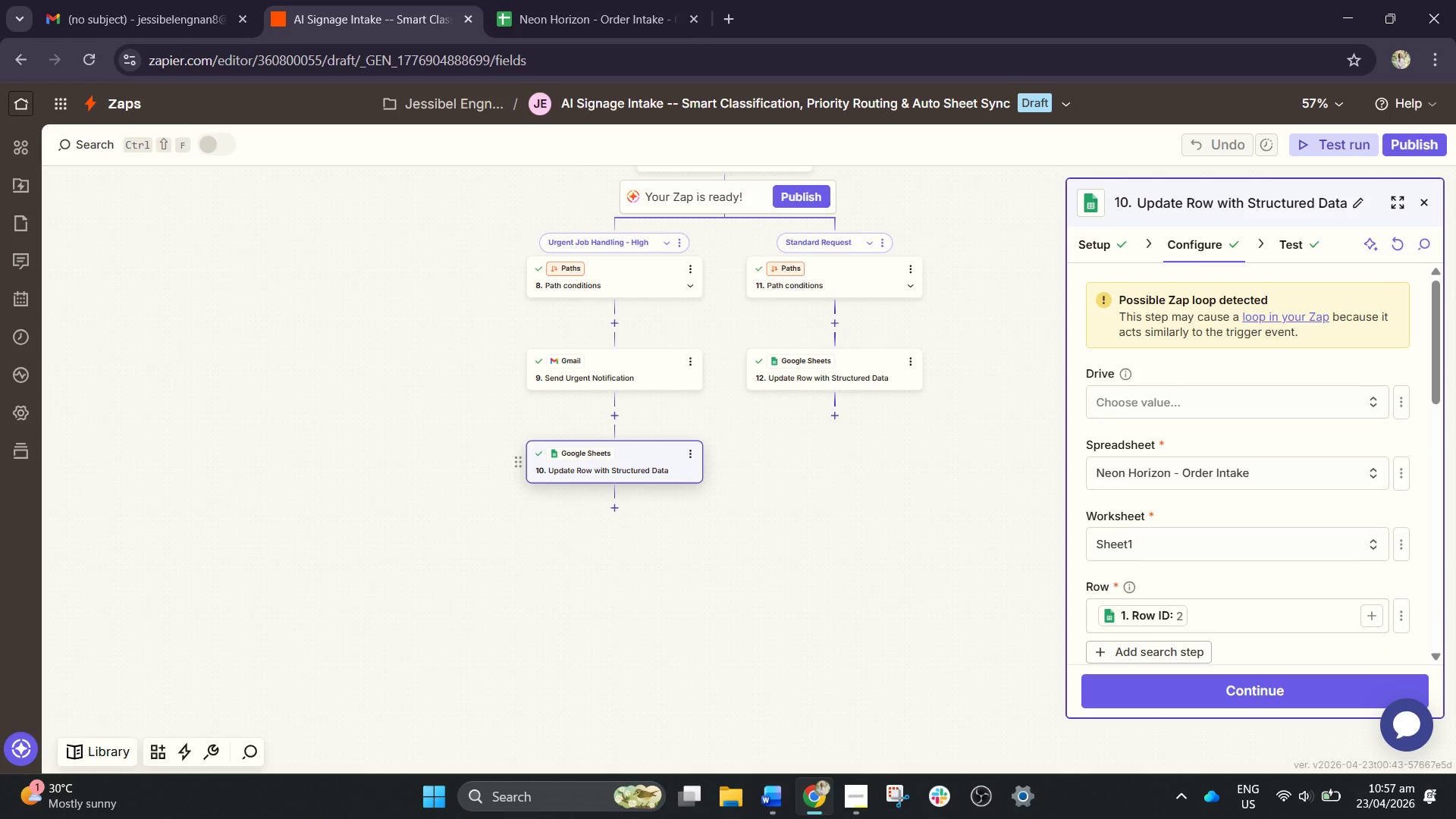 
scroll: coordinate [968, 500], scroll_direction: up, amount: 18.0
 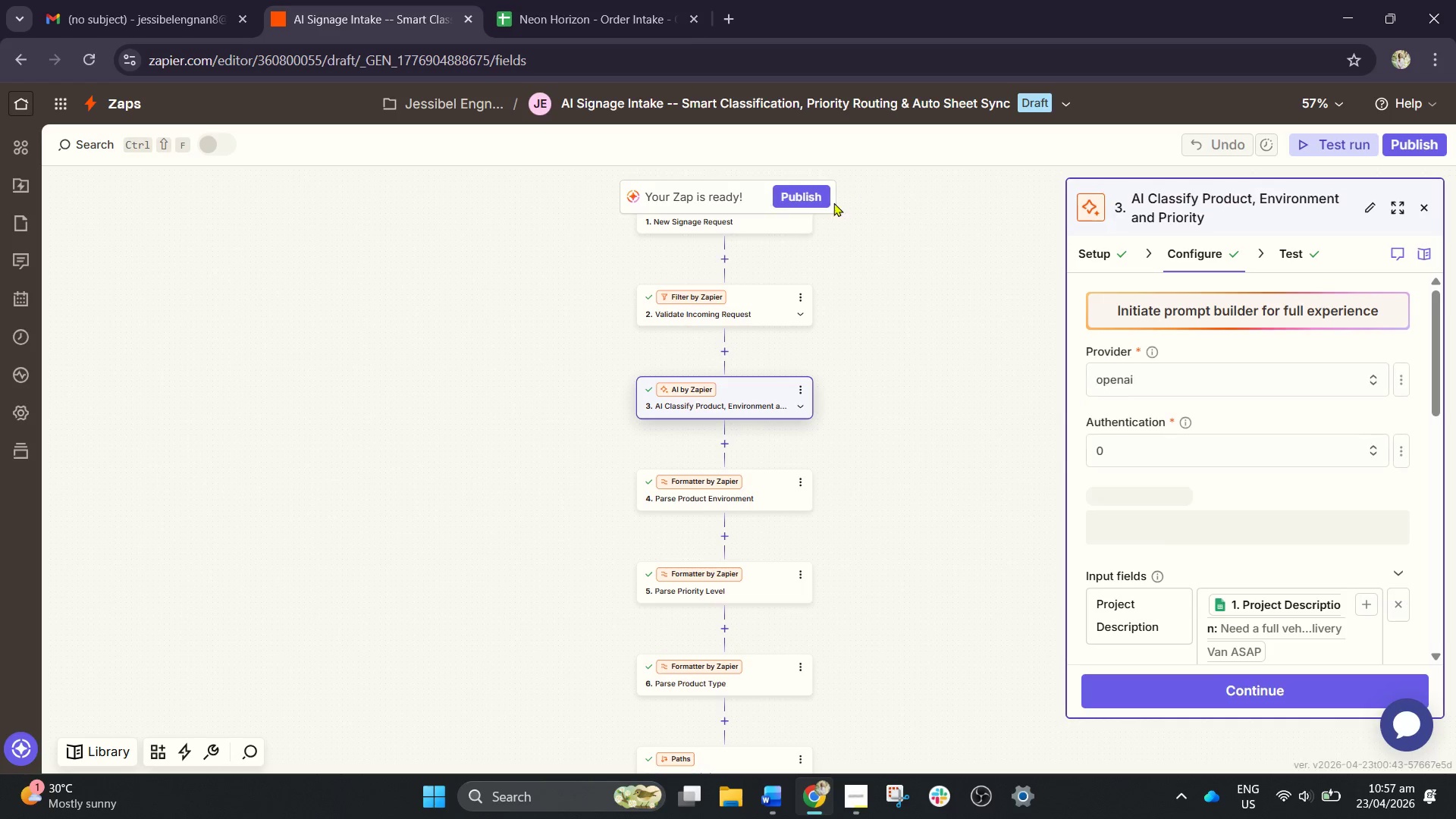 
left_click([772, 291])
 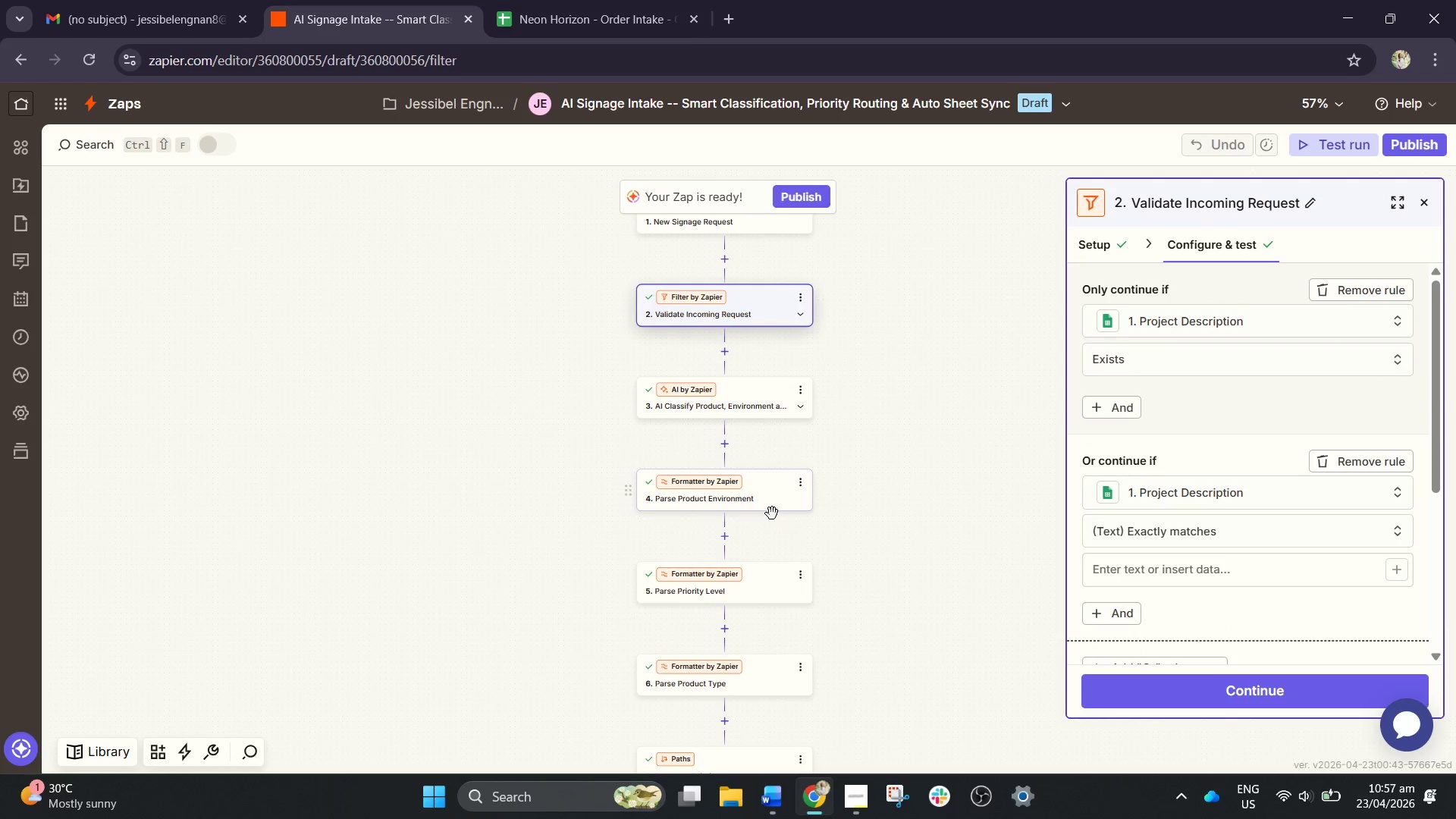 
left_click([777, 506])
 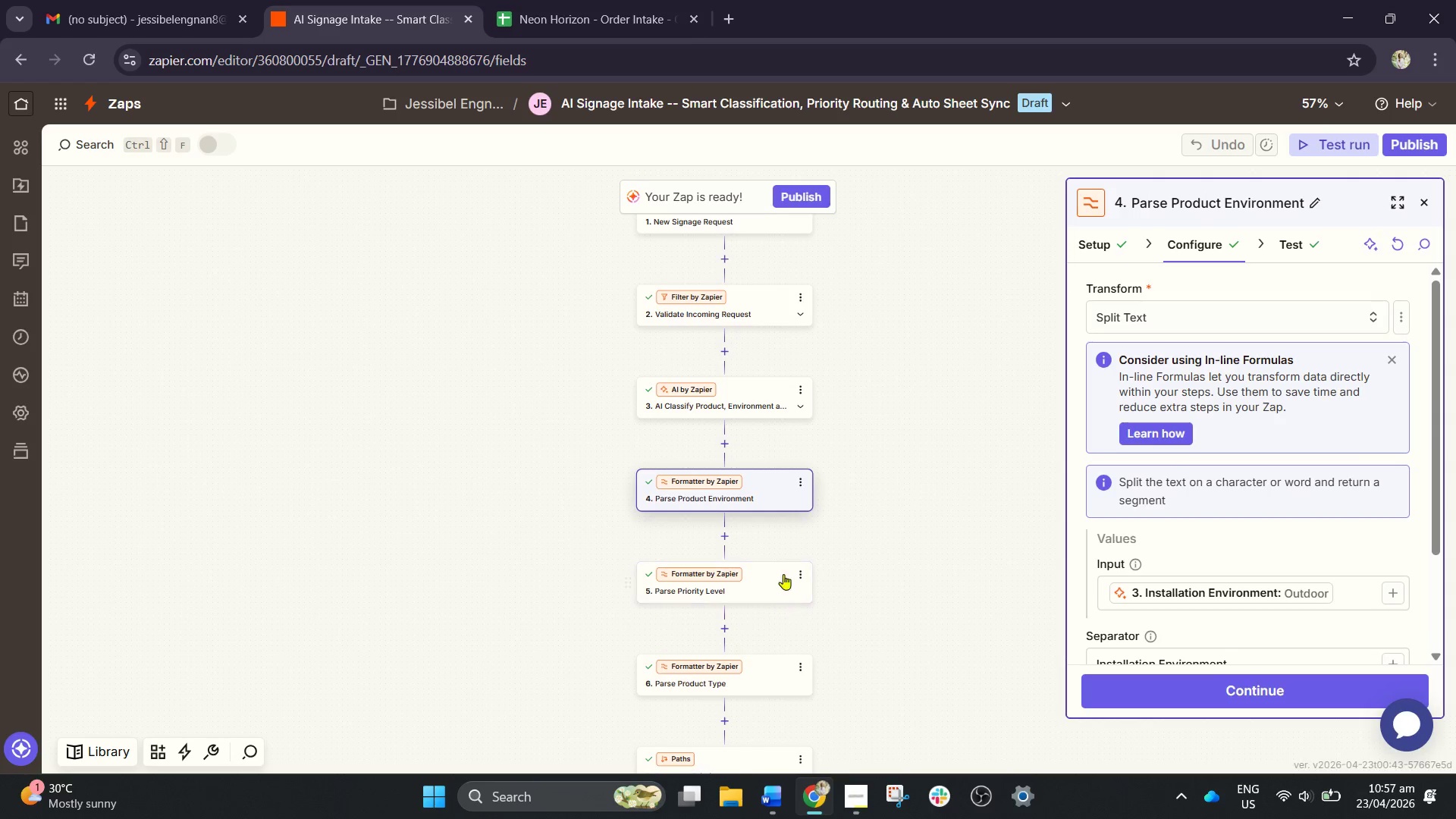 
left_click([778, 582])
 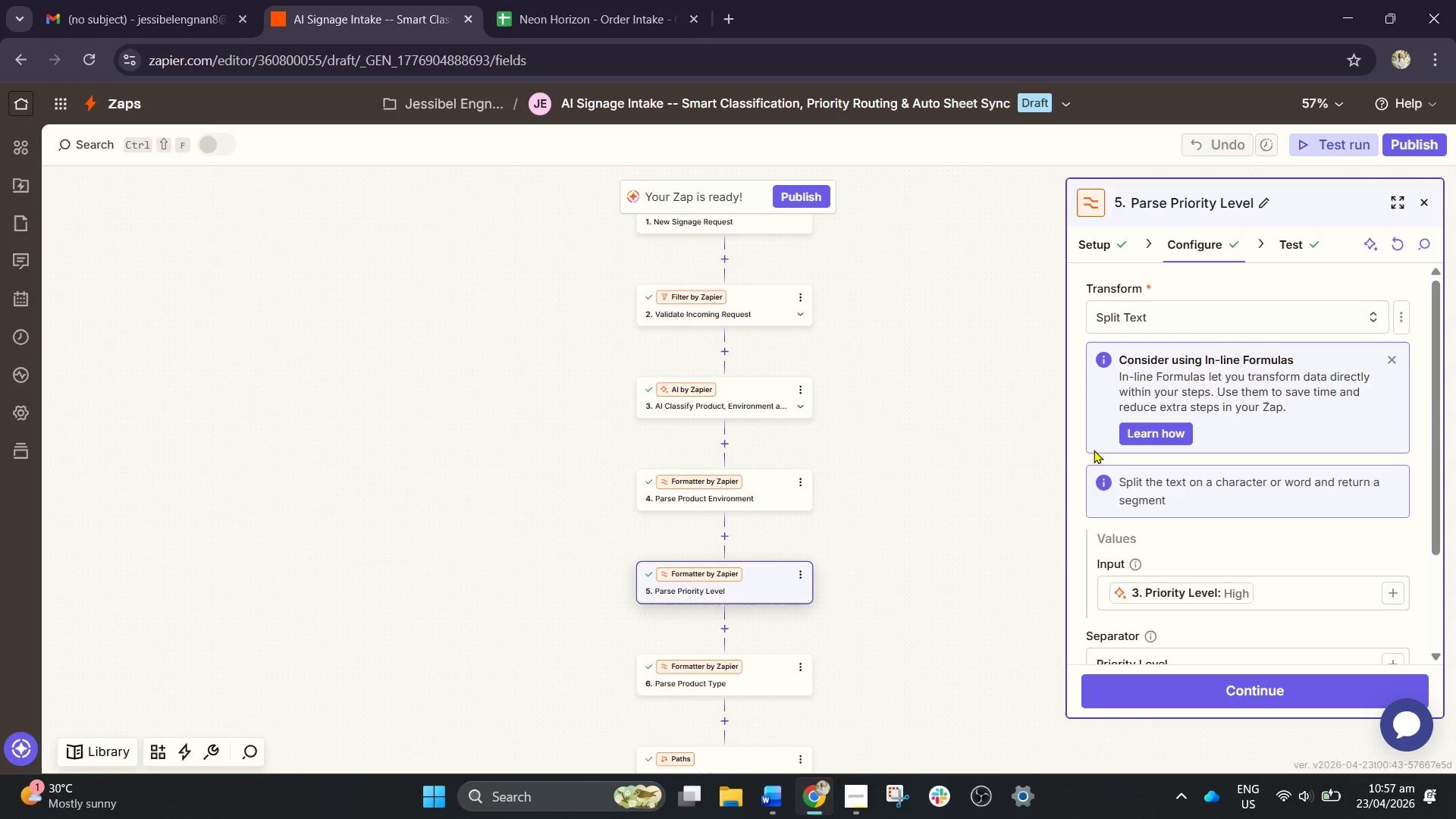 
left_click_drag(start_coordinate=[935, 453], to_coordinate=[940, 476])
 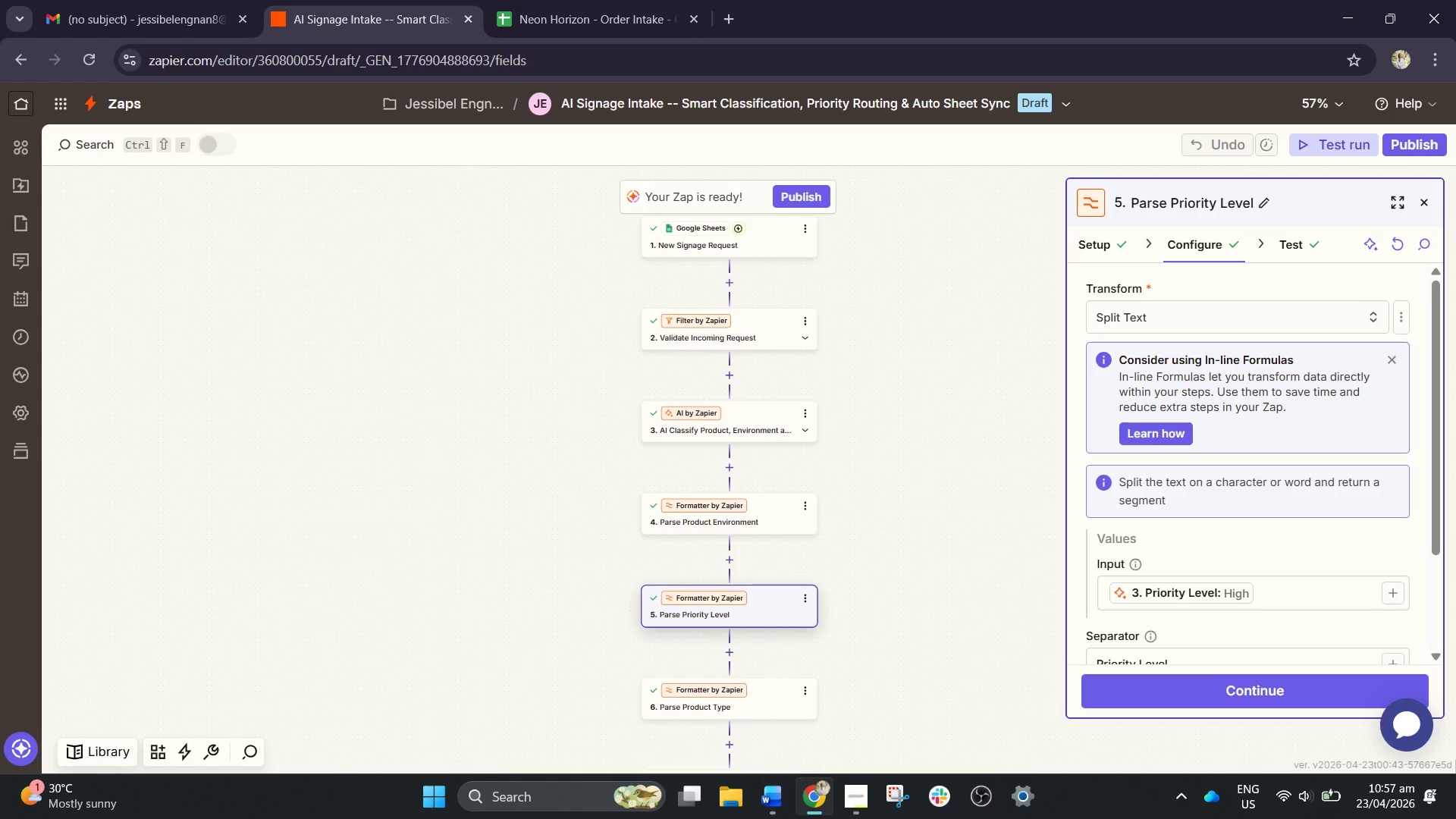 
wait(7.33)
 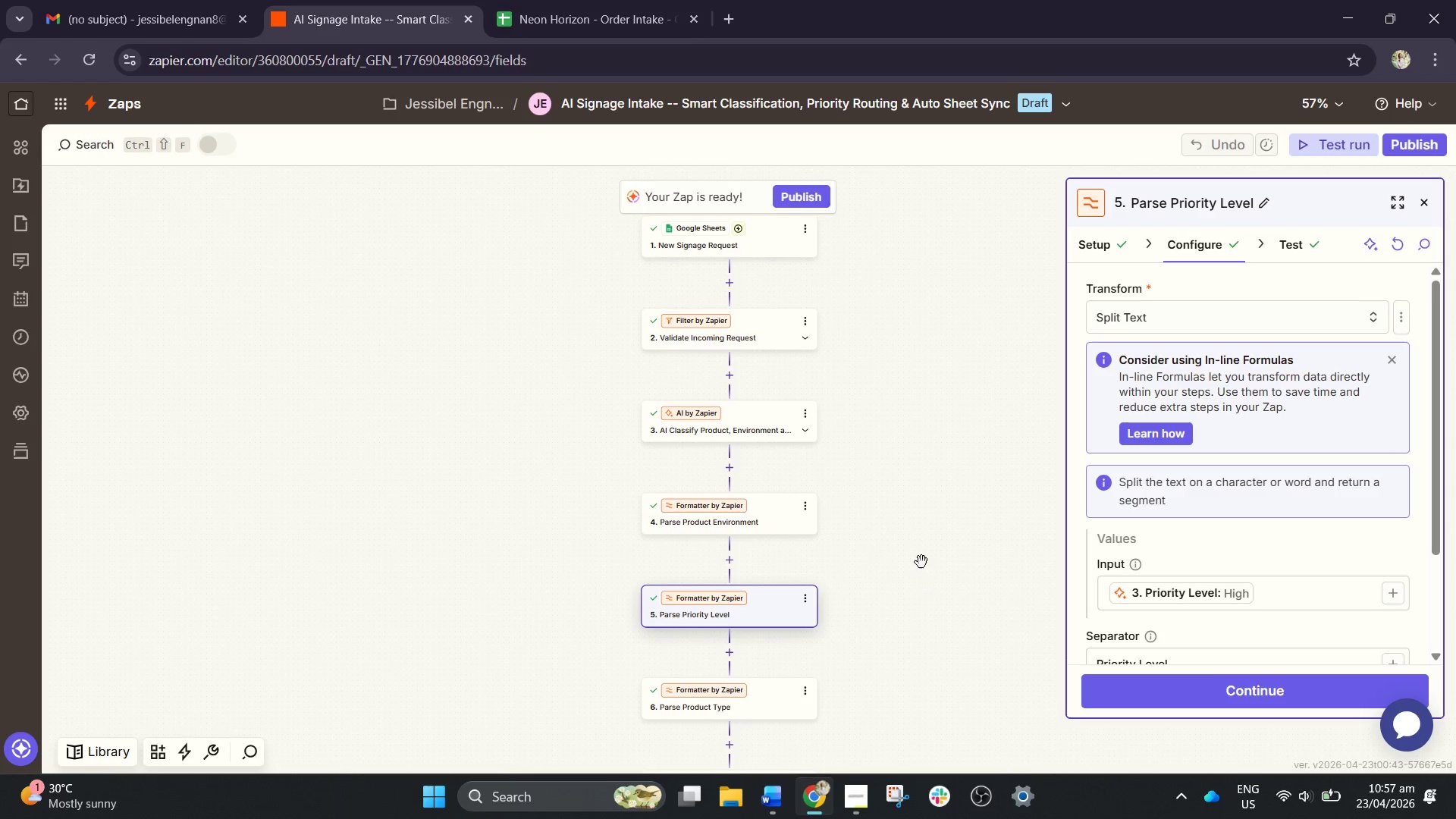 
left_click_drag(start_coordinate=[896, 544], to_coordinate=[902, 556])
 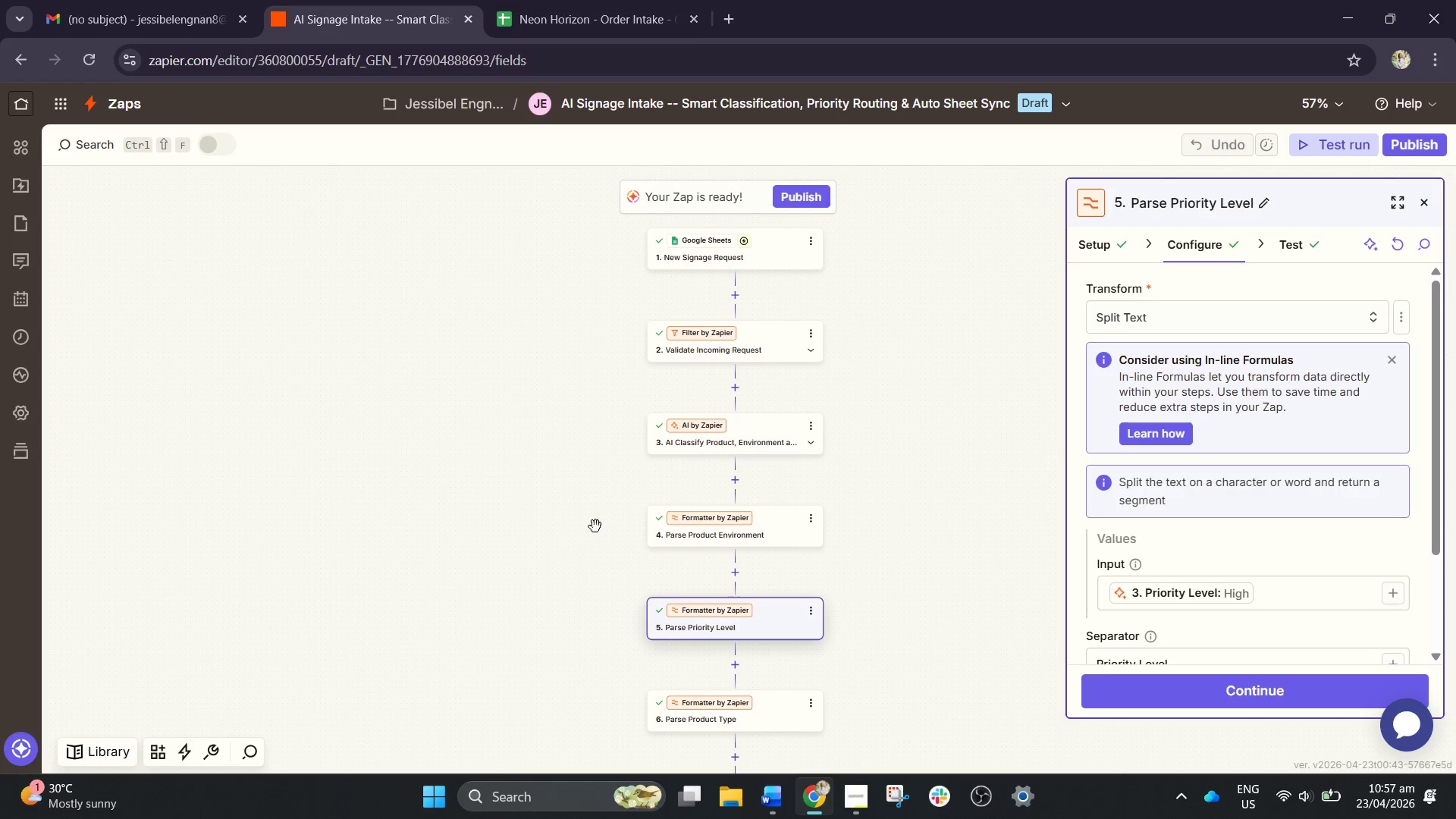 
left_click_drag(start_coordinate=[595, 526], to_coordinate=[583, 504])
 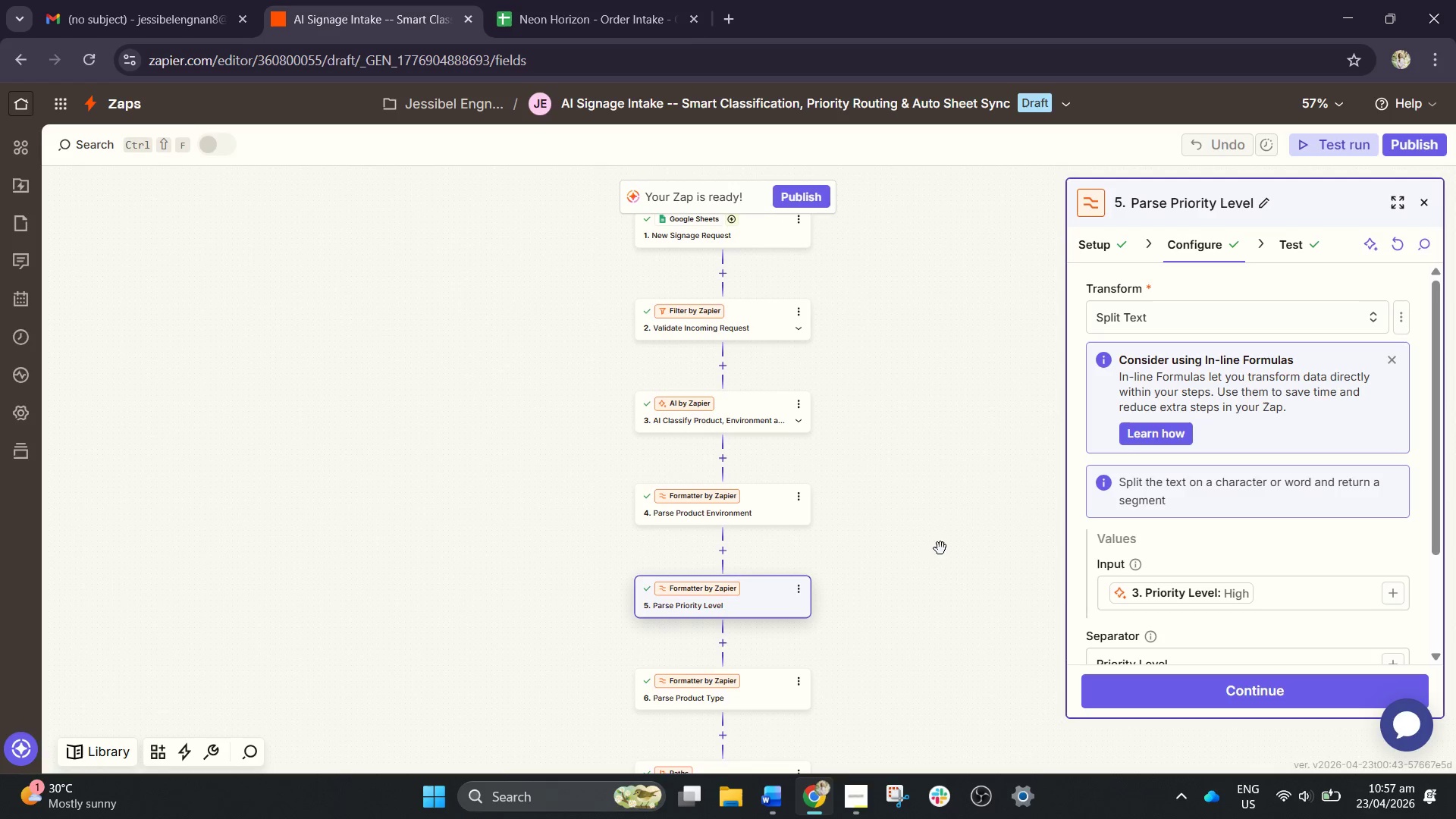 
left_click_drag(start_coordinate=[874, 435], to_coordinate=[876, 441])
 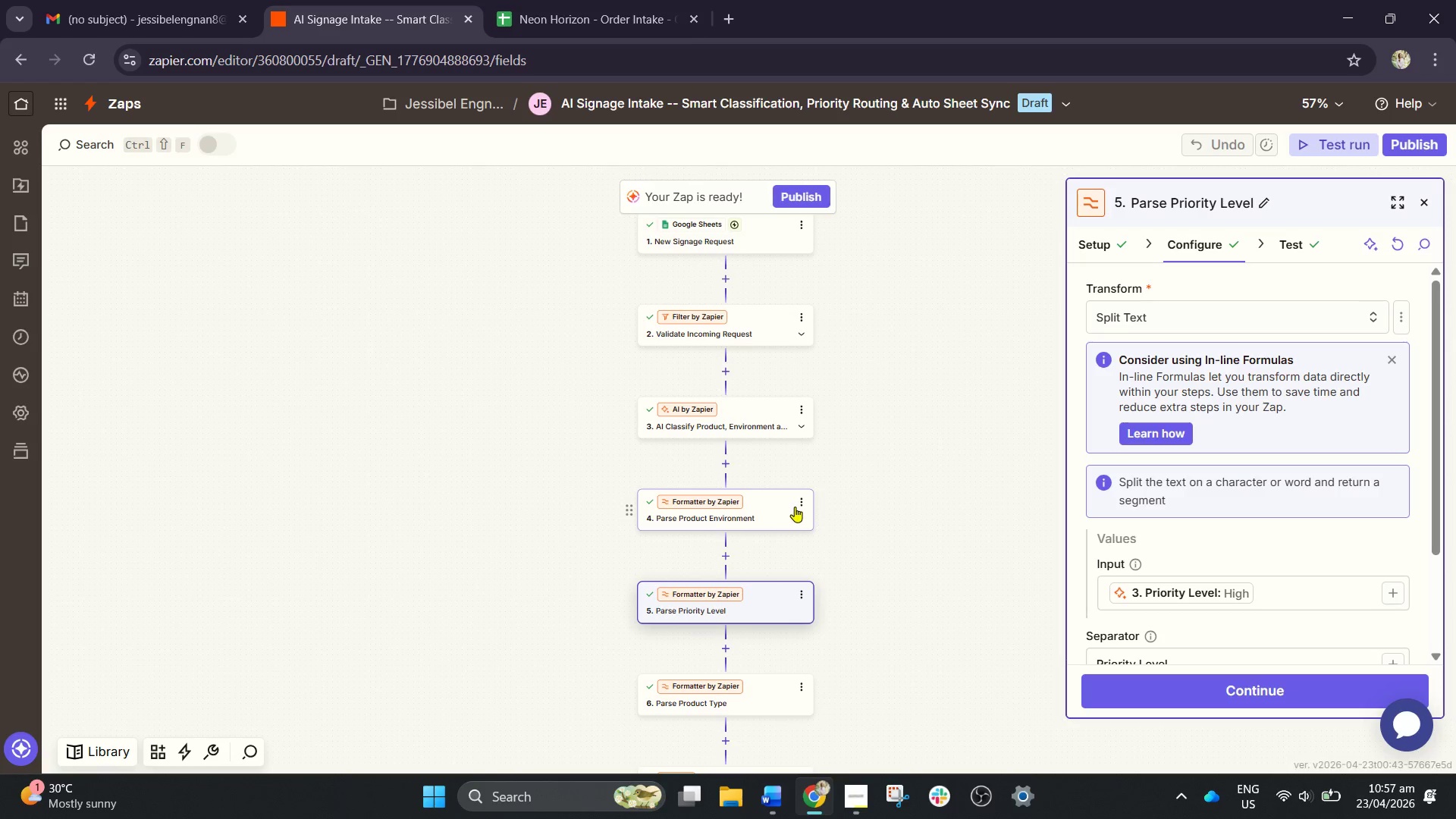 
wait(9.14)
 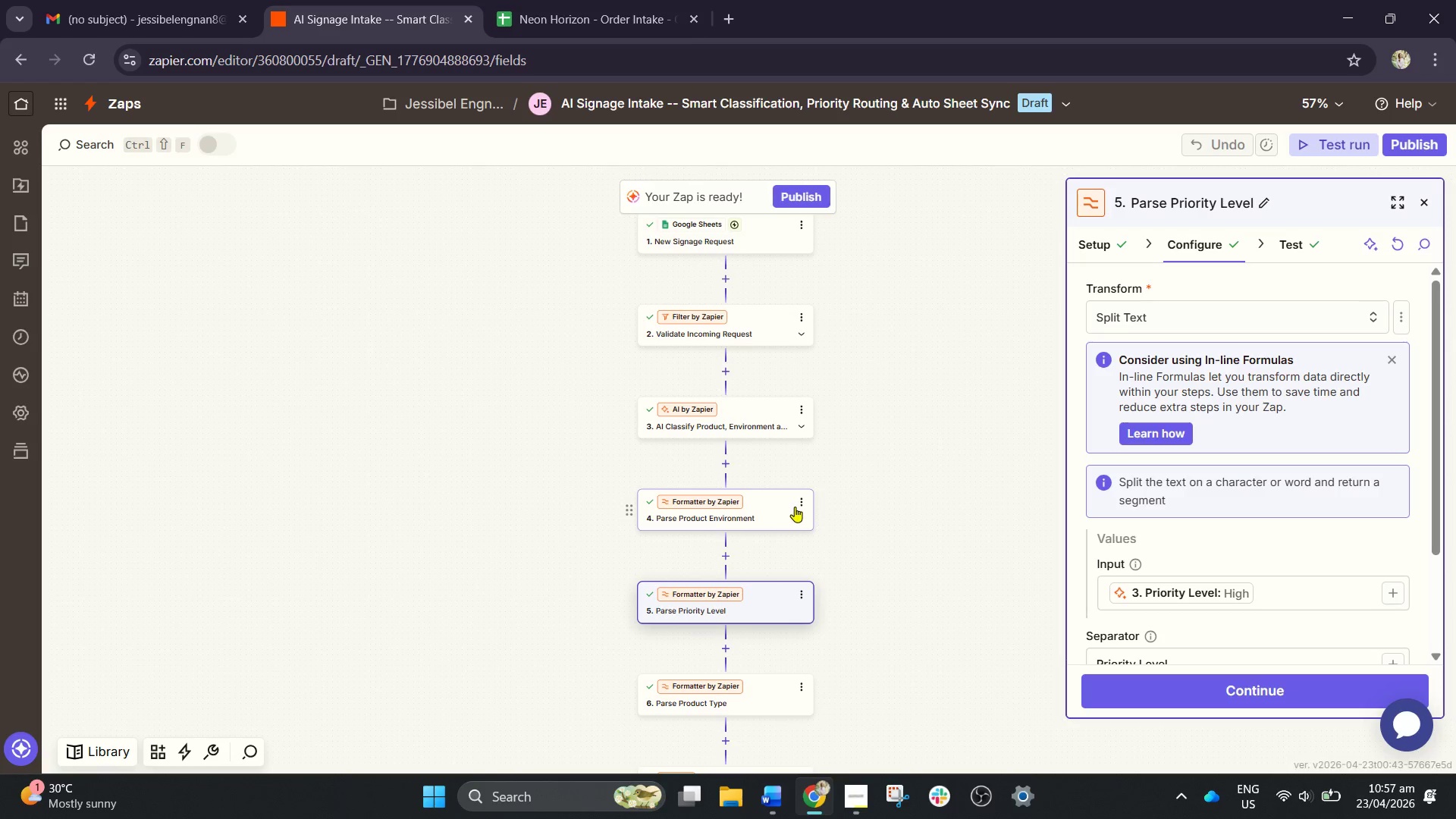 
scroll: coordinate [1165, 519], scroll_direction: up, amount: 4.0
 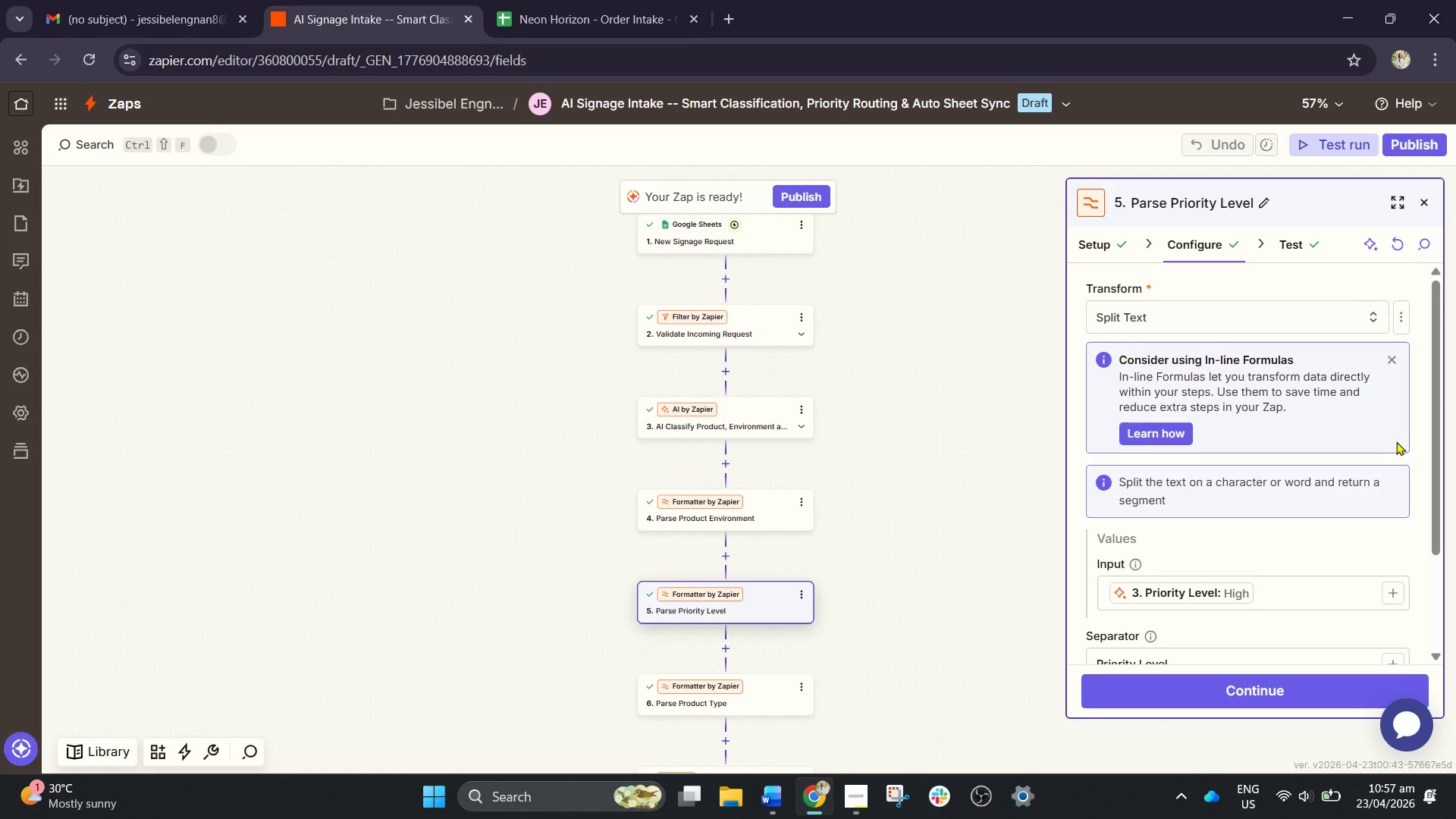 
scroll: coordinate [1391, 703], scroll_direction: down, amount: 3.0
 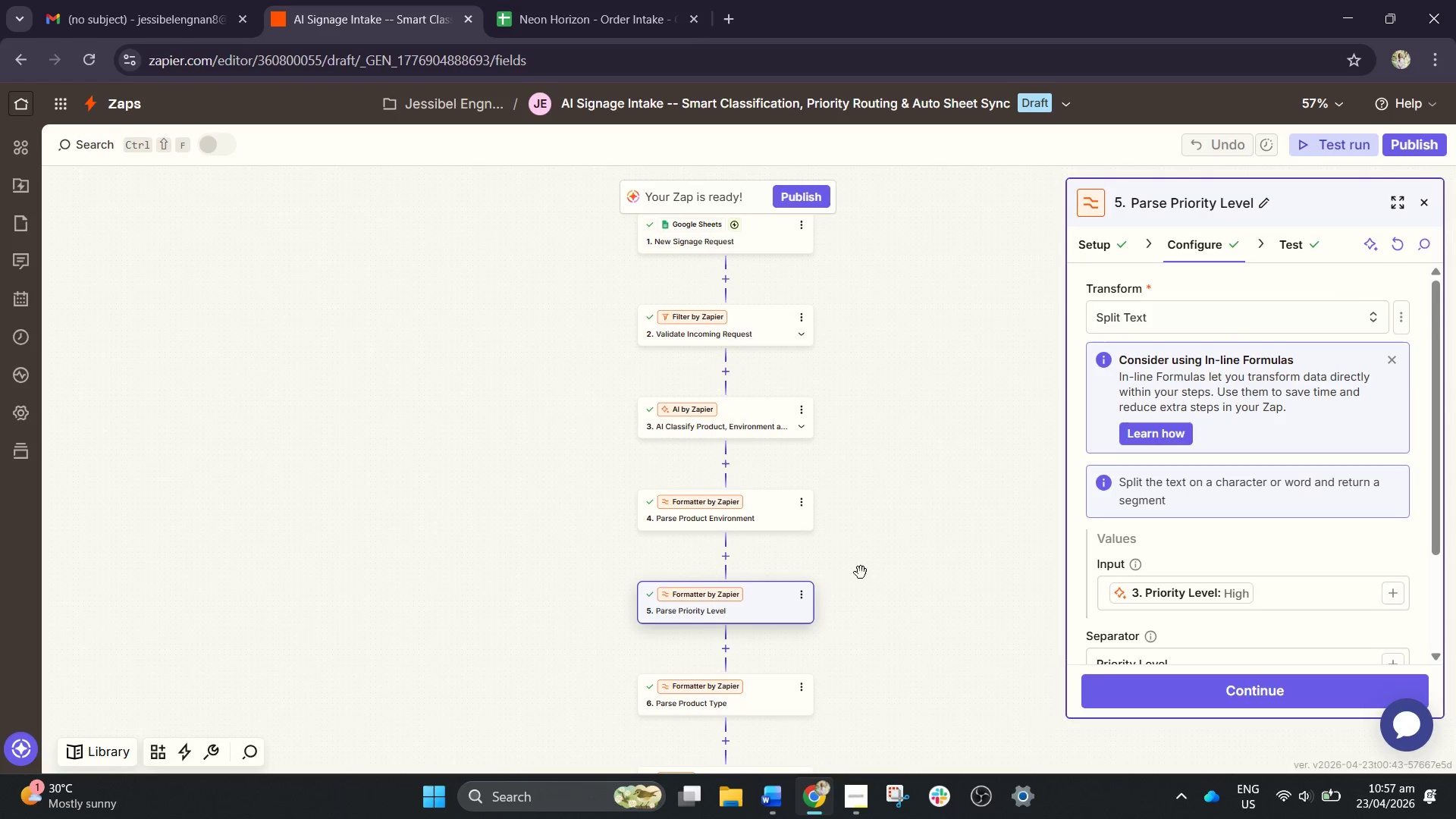 
left_click_drag(start_coordinate=[933, 534], to_coordinate=[973, 428])
 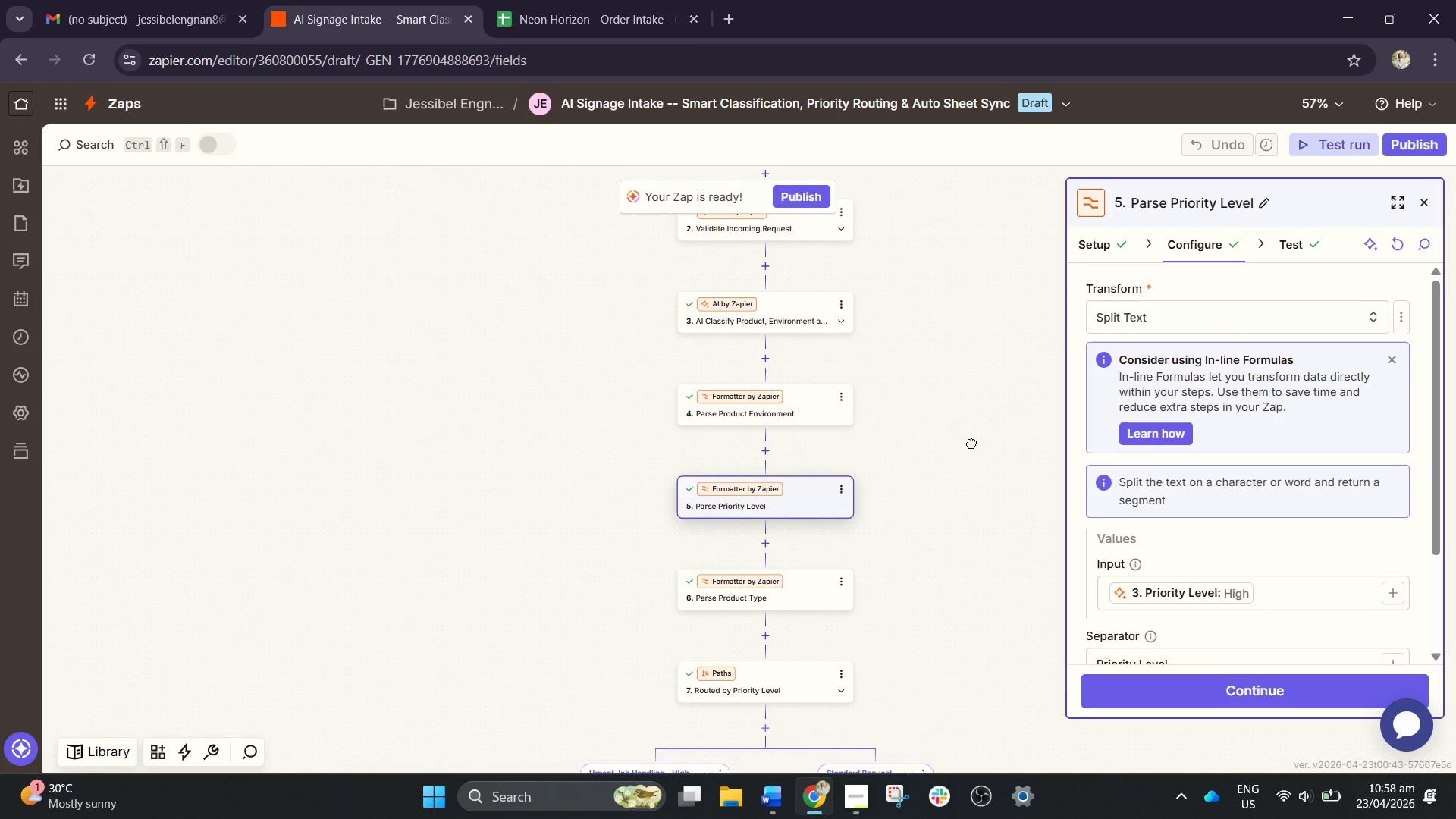 
left_click_drag(start_coordinate=[973, 436], to_coordinate=[967, 449])
 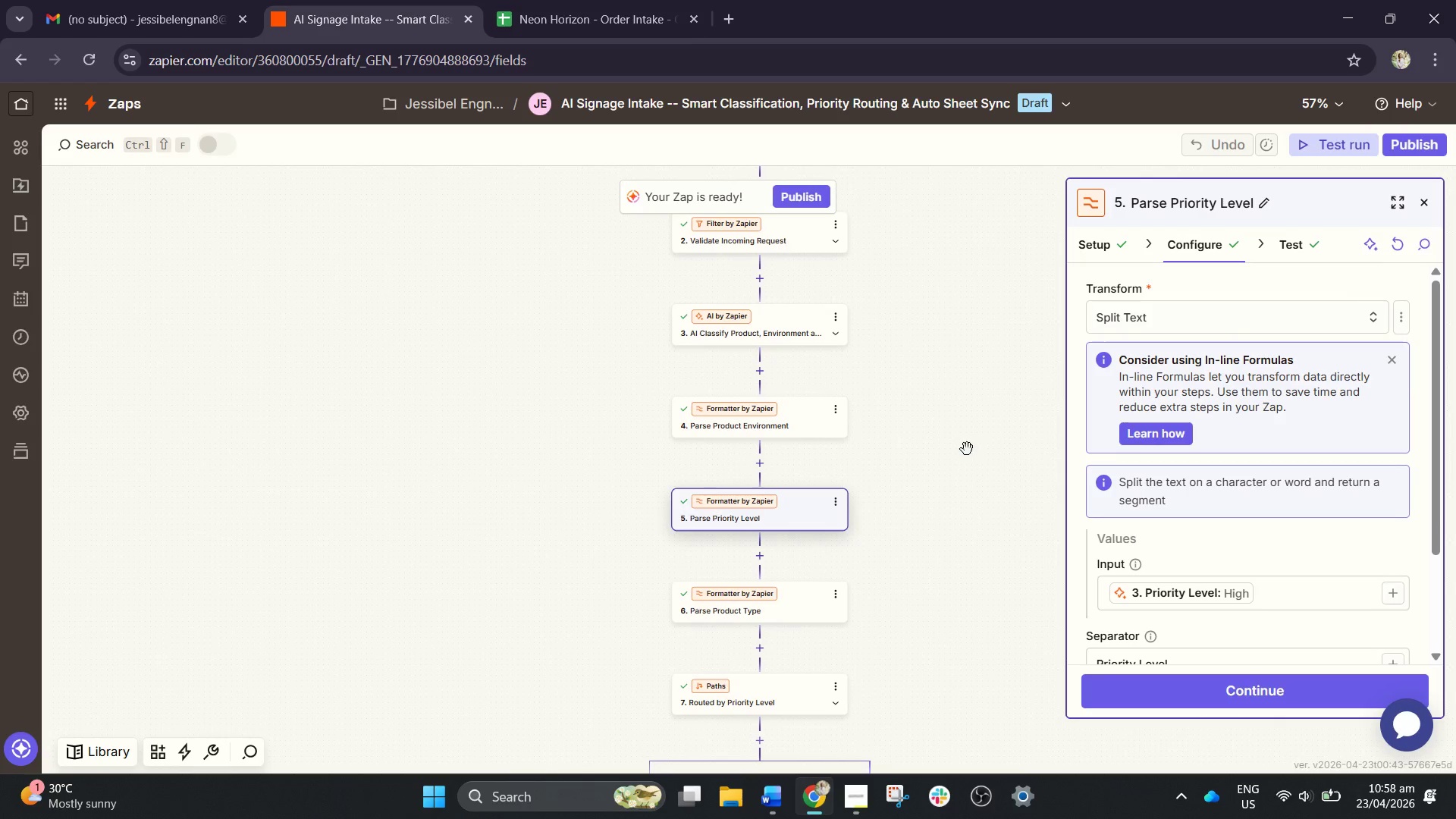 
double_click([967, 449])
 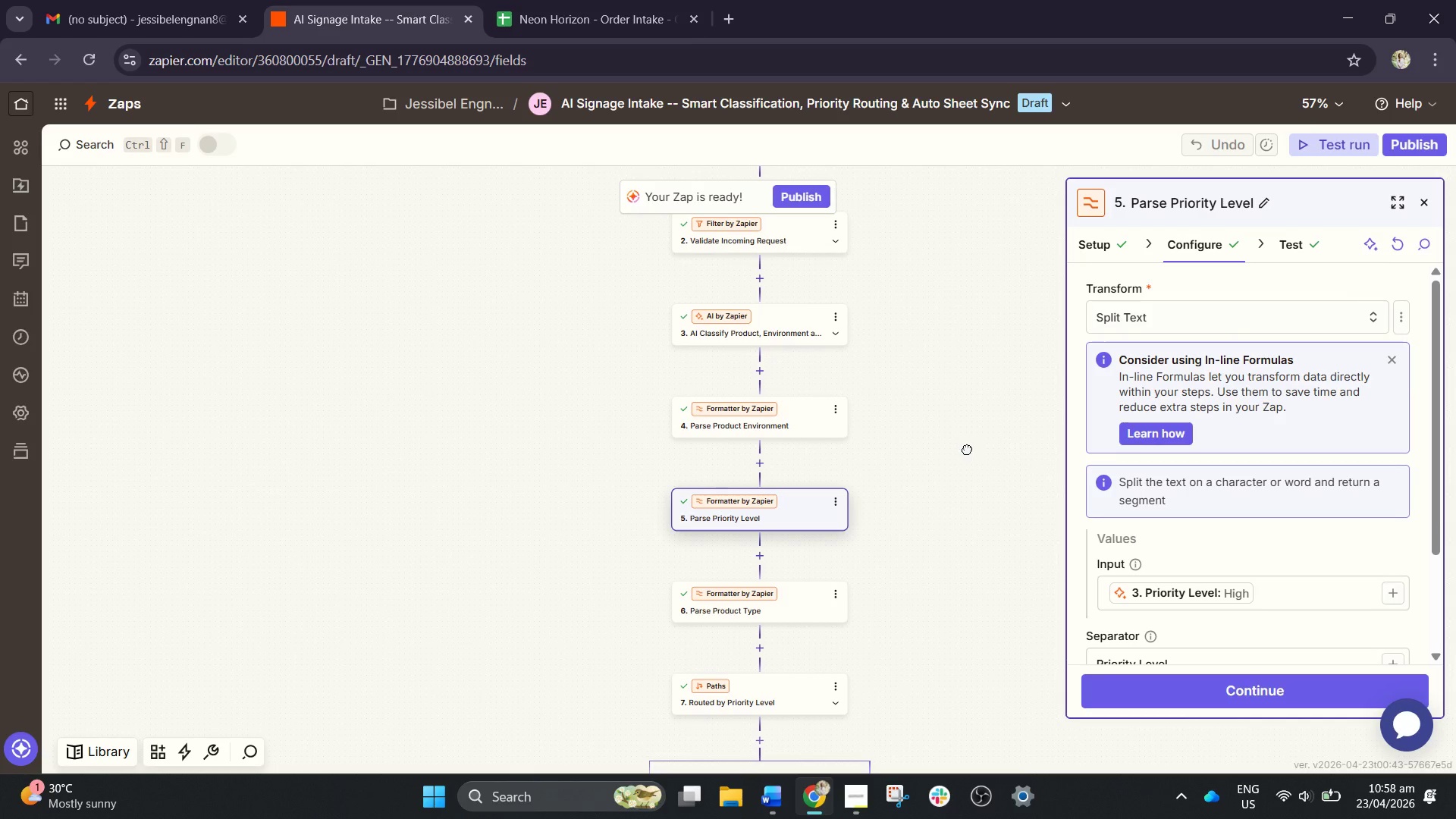 
triple_click([967, 449])
 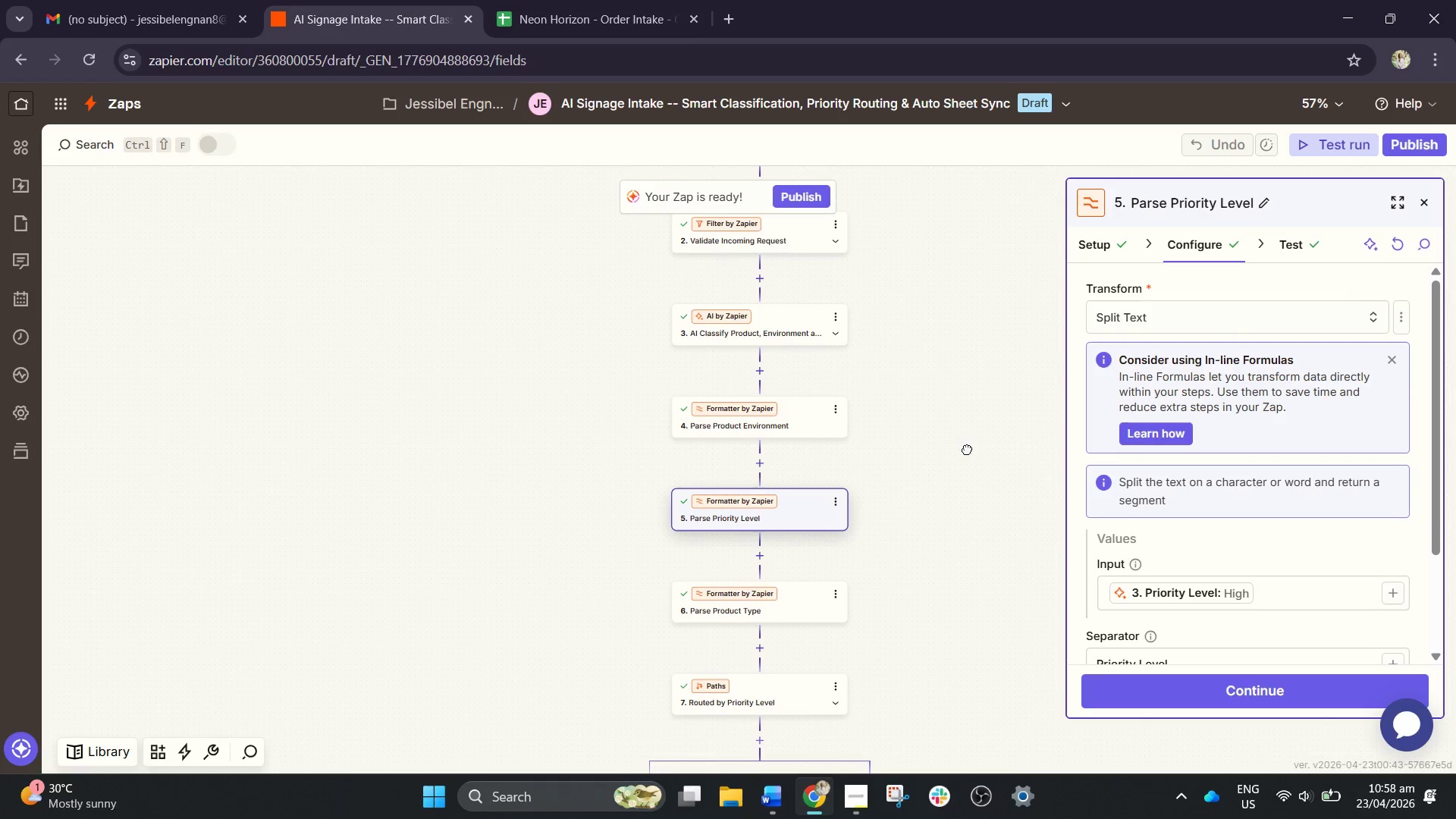 
triple_click([967, 449])
 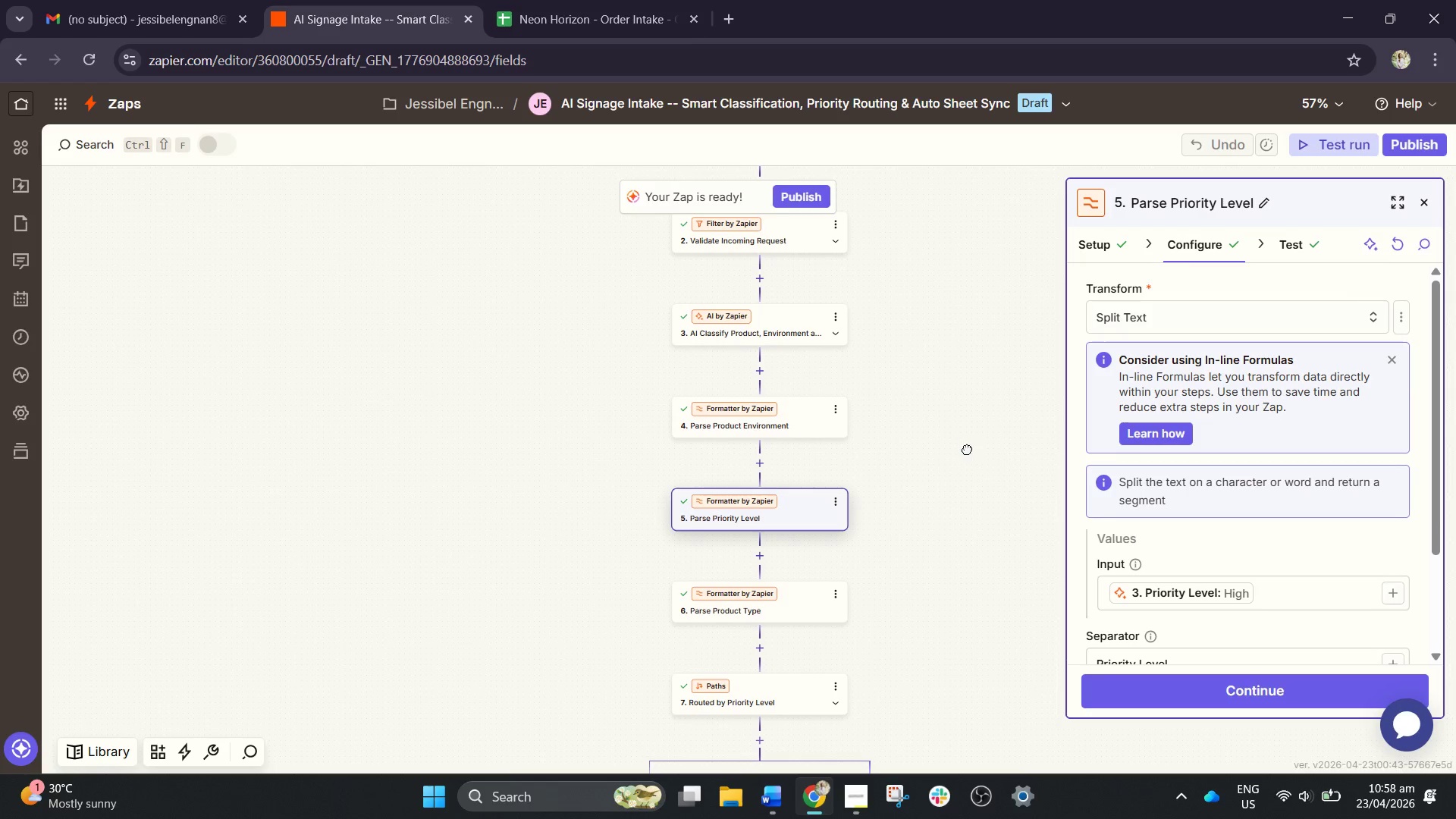 
triple_click([967, 449])
 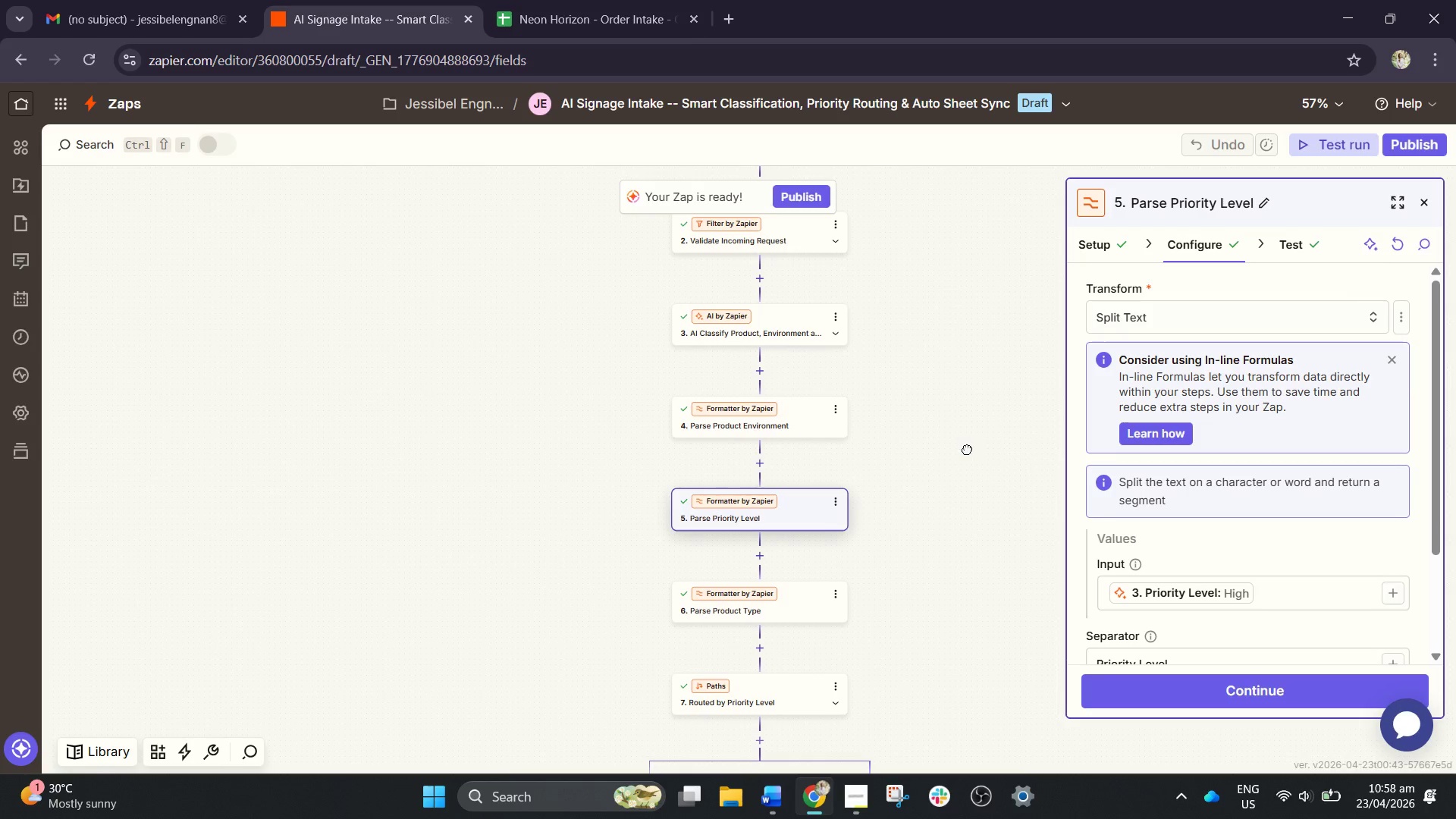 
triple_click([967, 449])
 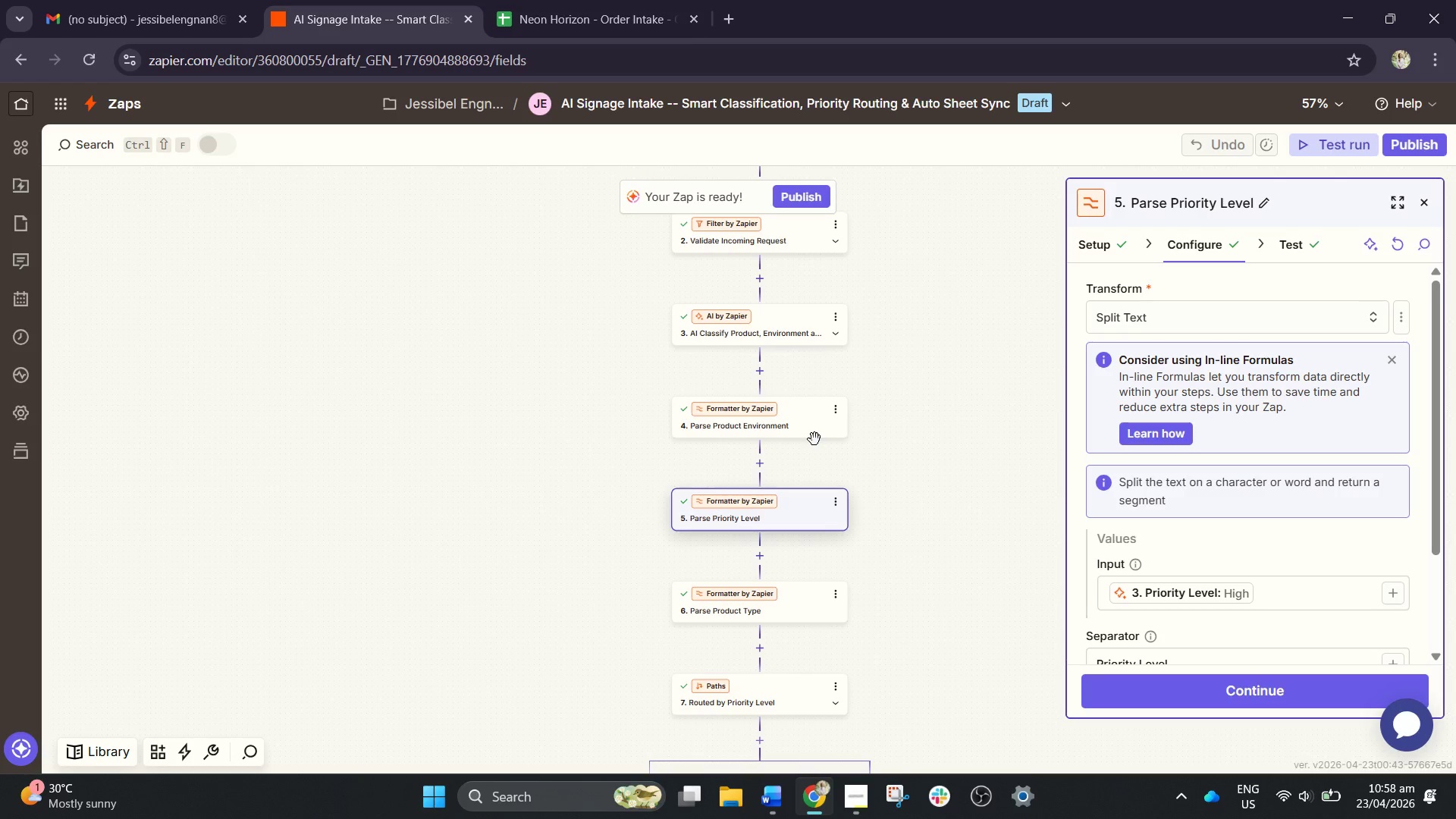 
left_click([825, 419])
 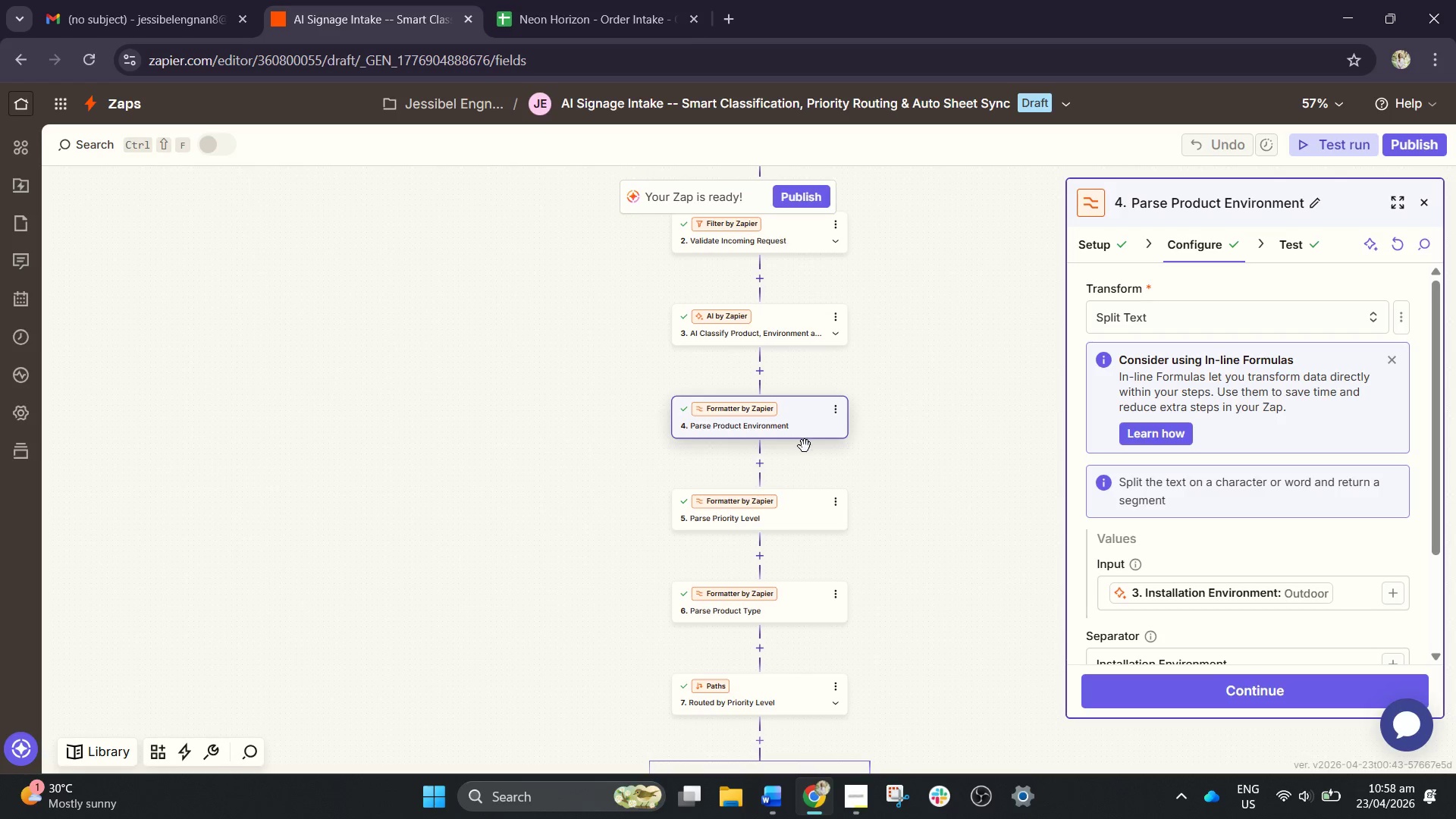 
left_click([805, 446])
 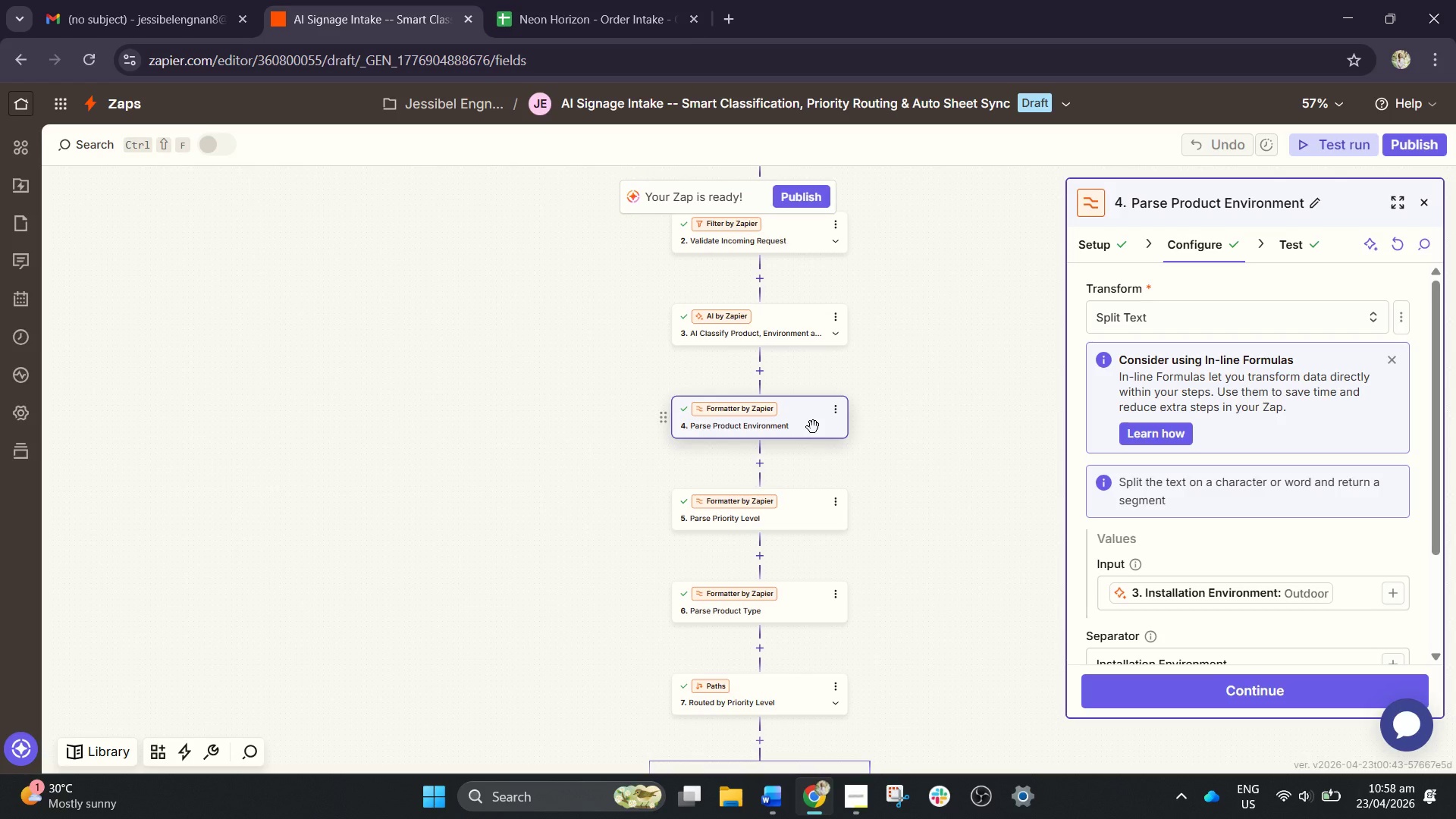 
left_click([813, 427])
 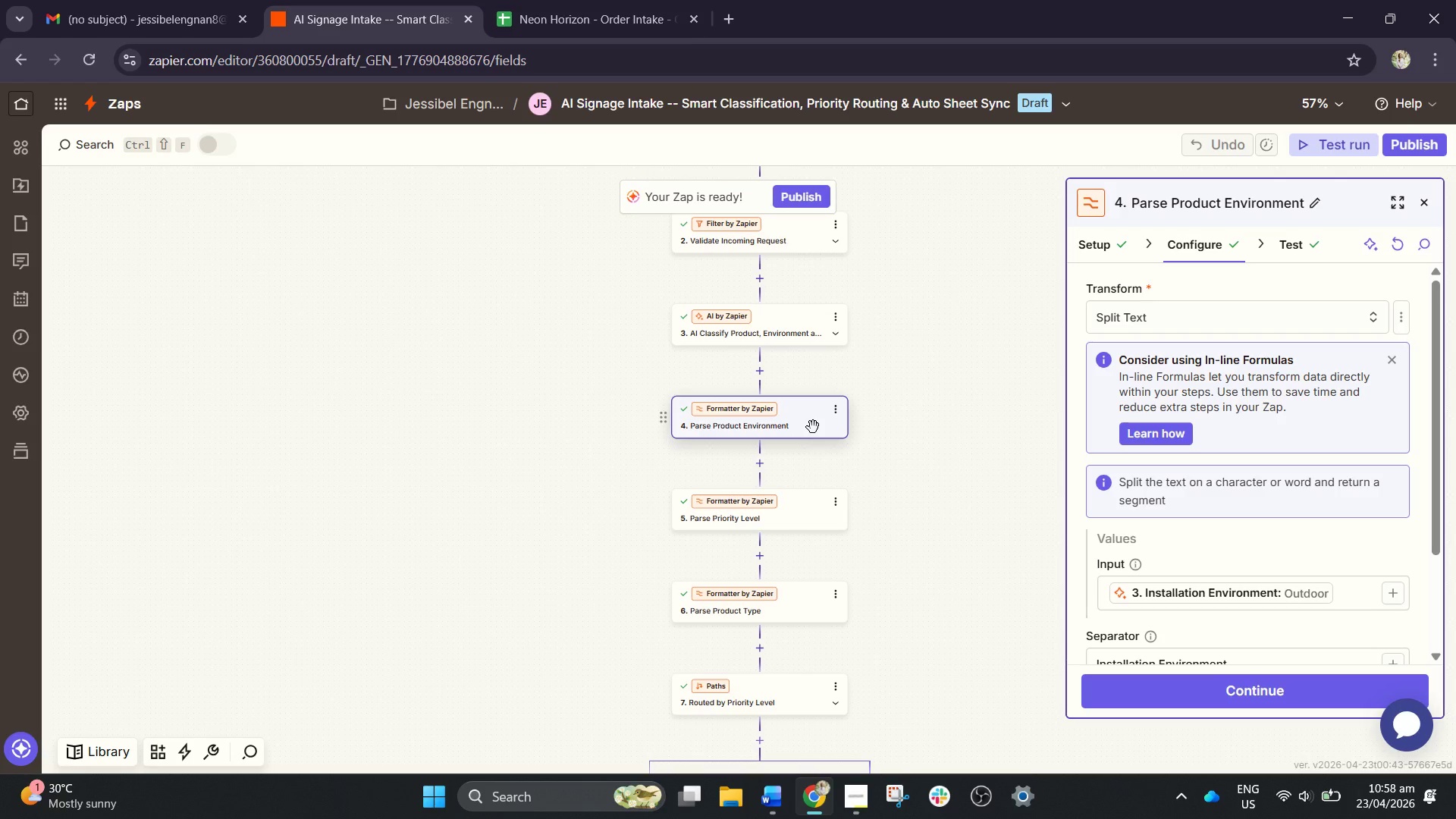 
left_click([813, 427])
 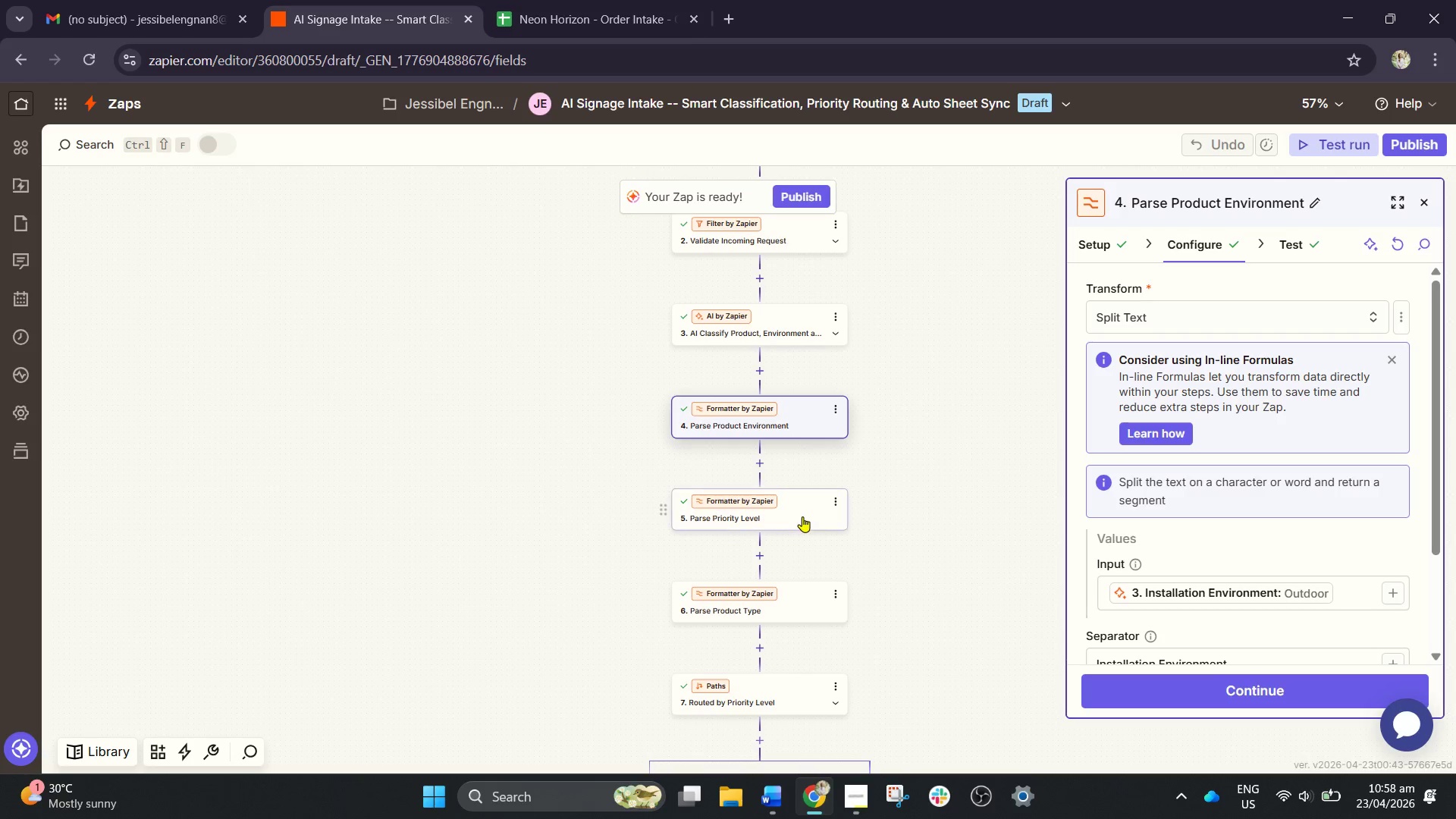 
left_click([803, 519])
 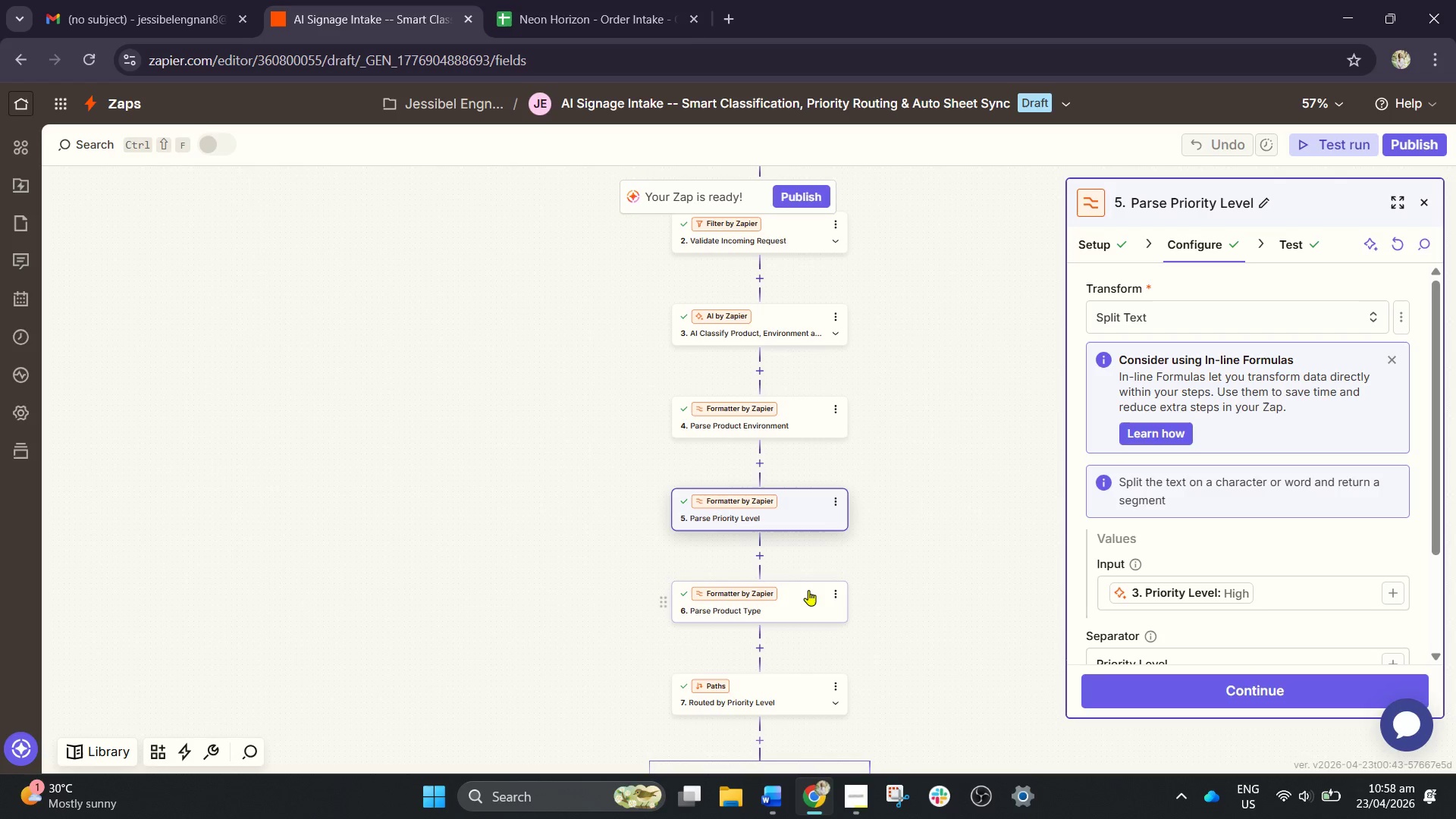 
left_click_drag(start_coordinate=[808, 592], to_coordinate=[829, 554])
 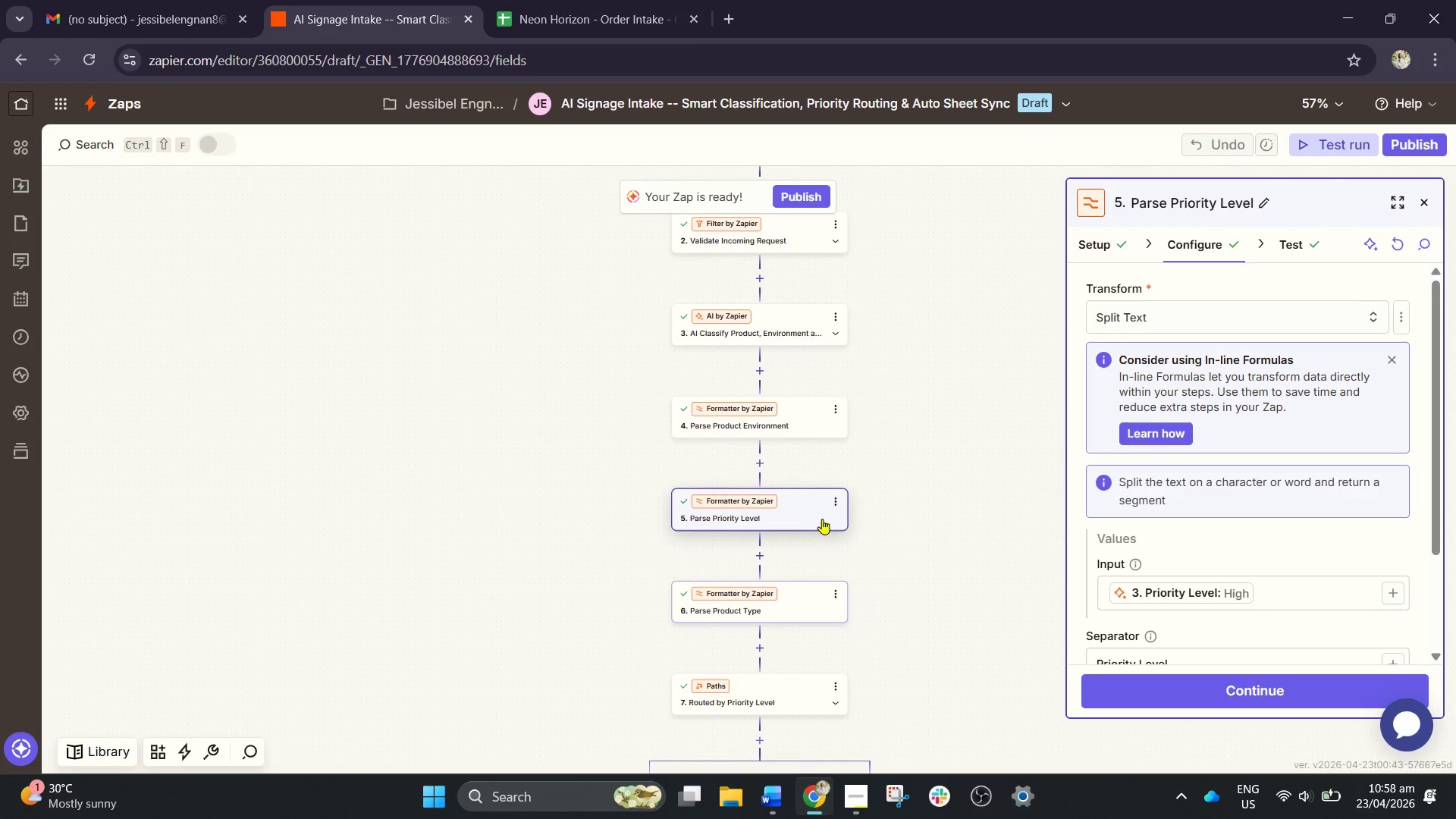 
left_click_drag(start_coordinate=[824, 506], to_coordinate=[816, 633])
 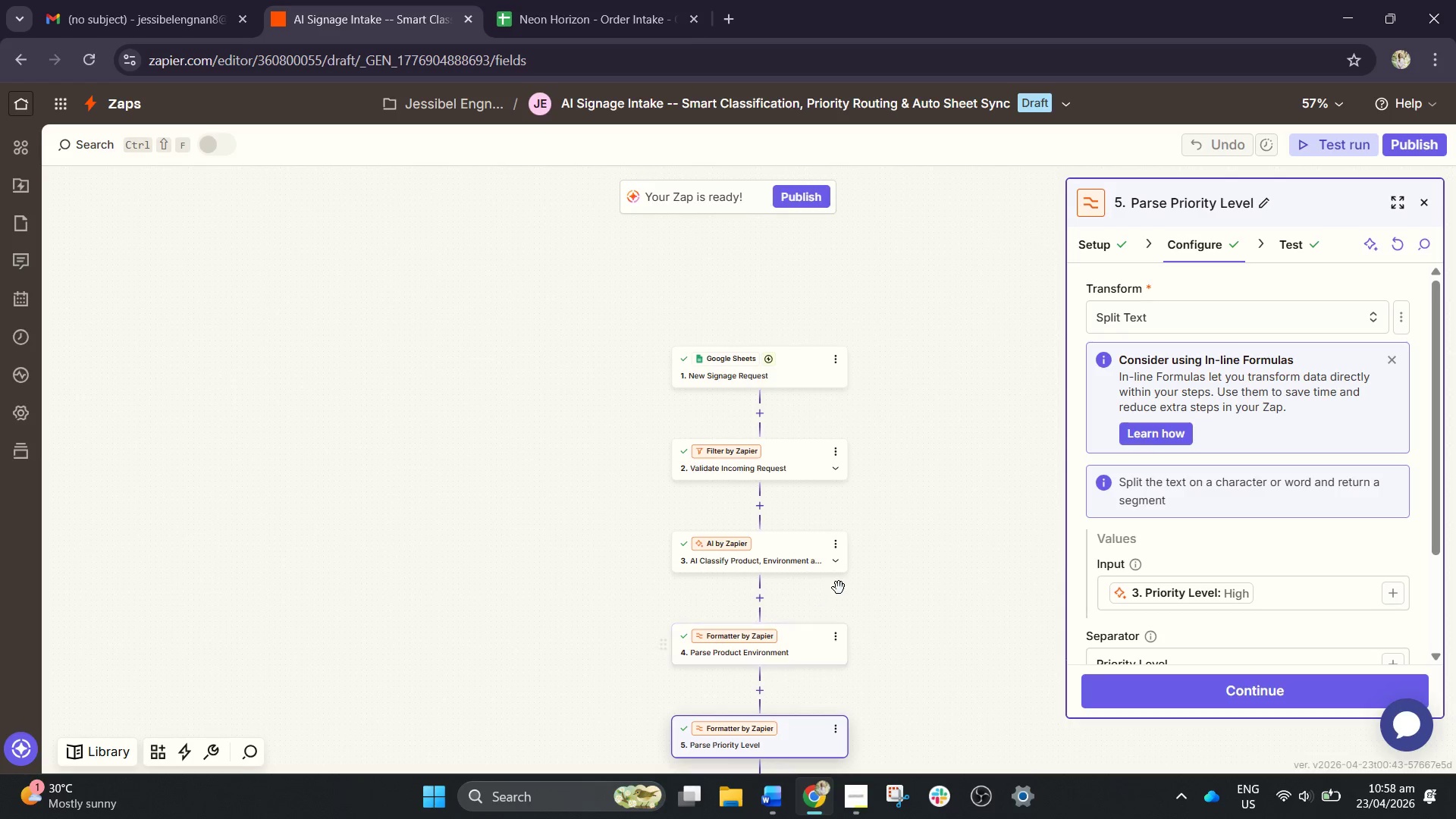 
scroll: coordinate [867, 658], scroll_direction: down, amount: 1.0
 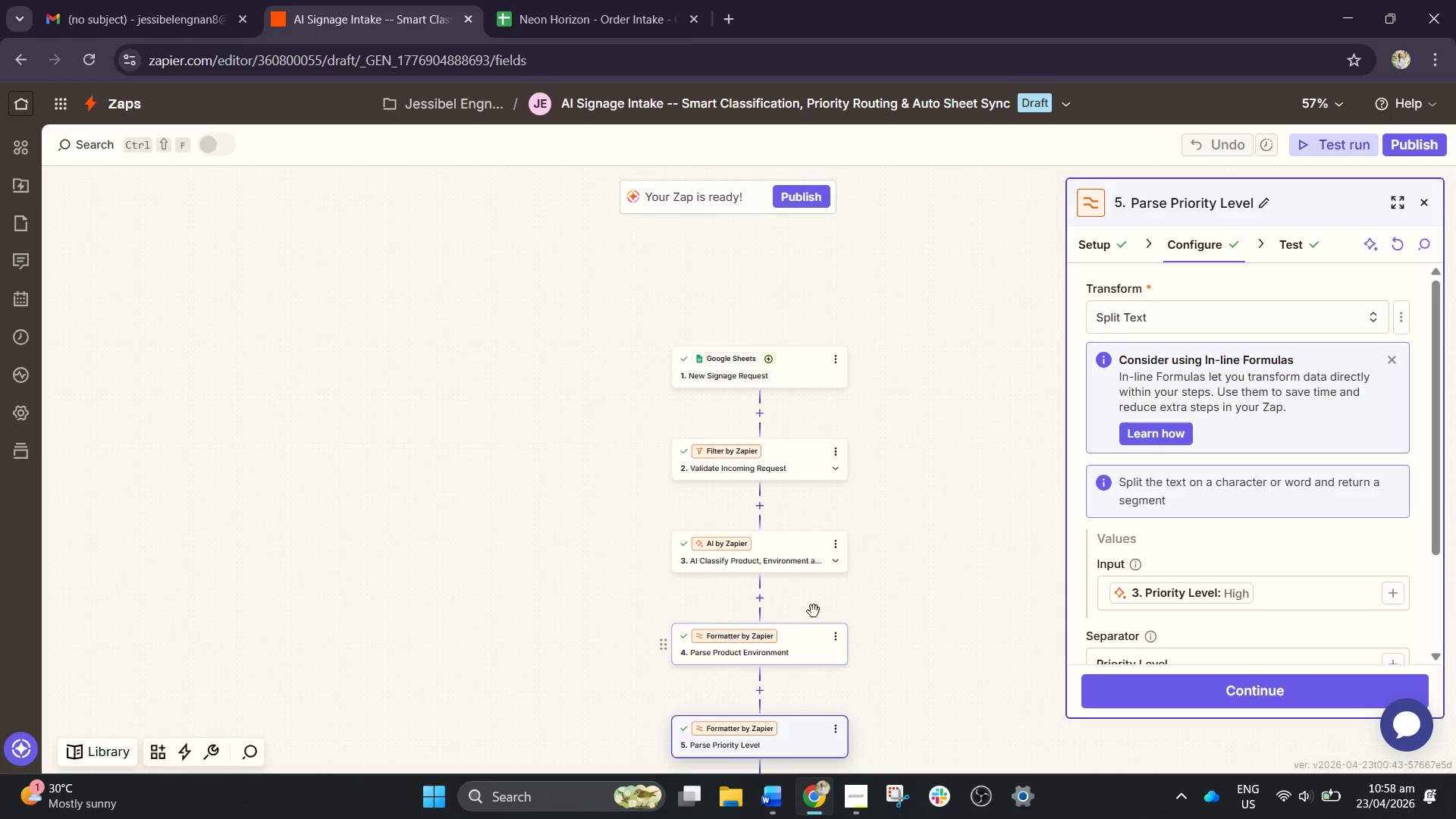 
left_click_drag(start_coordinate=[782, 623], to_coordinate=[788, 604])
 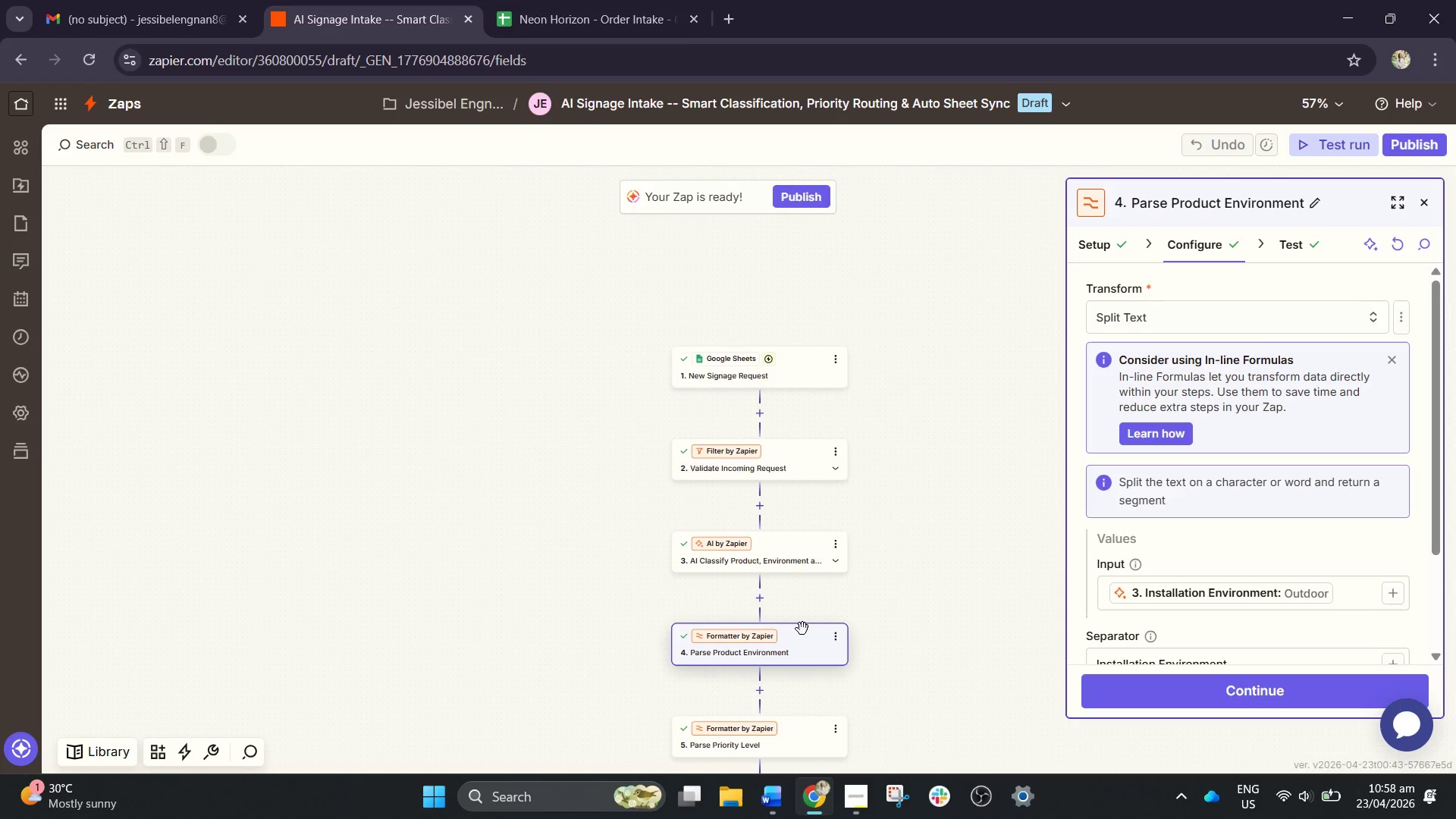 
left_click_drag(start_coordinate=[802, 634], to_coordinate=[815, 545])
 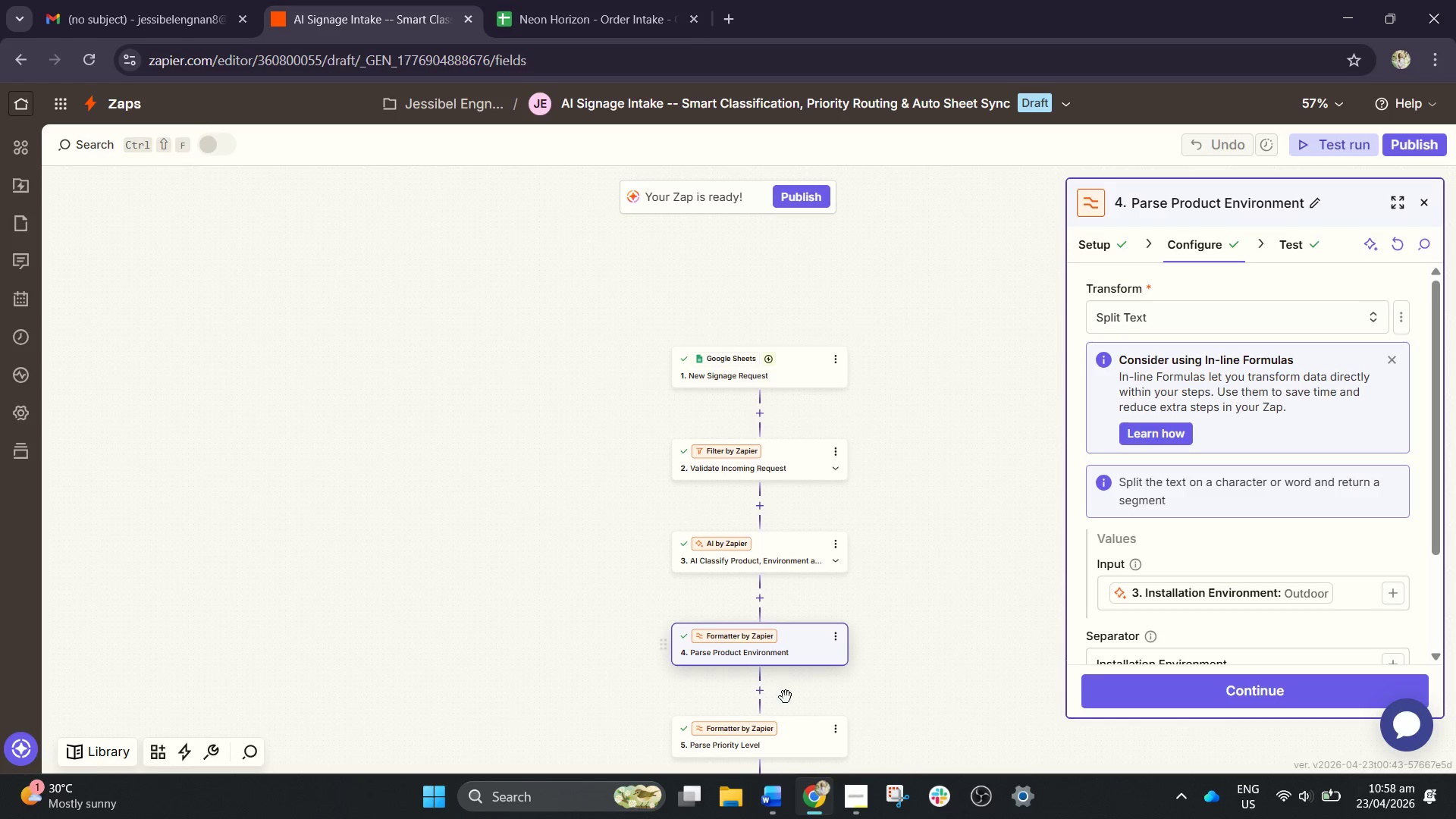 
left_click_drag(start_coordinate=[782, 731], to_coordinate=[799, 691])
 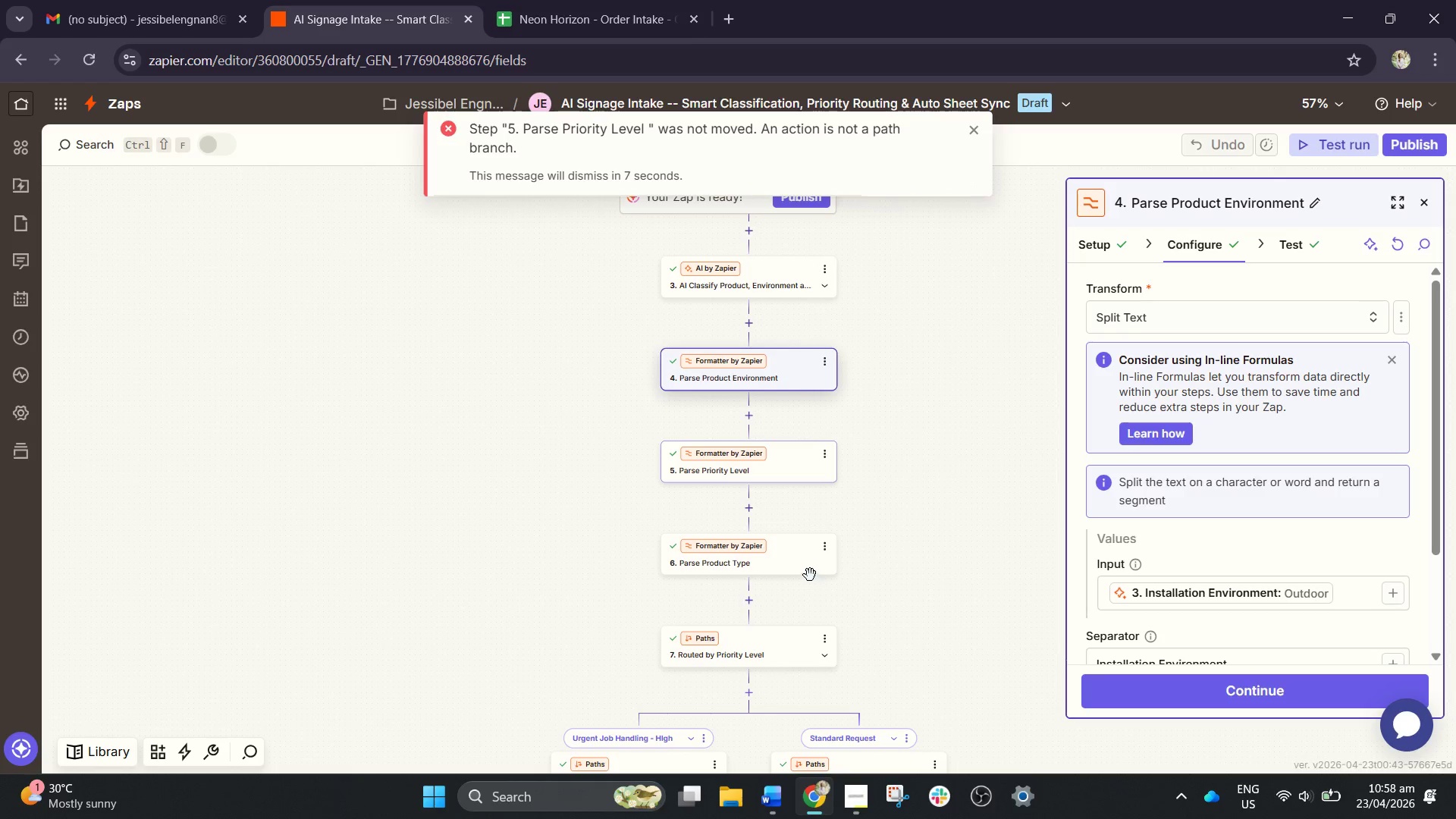 
left_click([792, 463])
 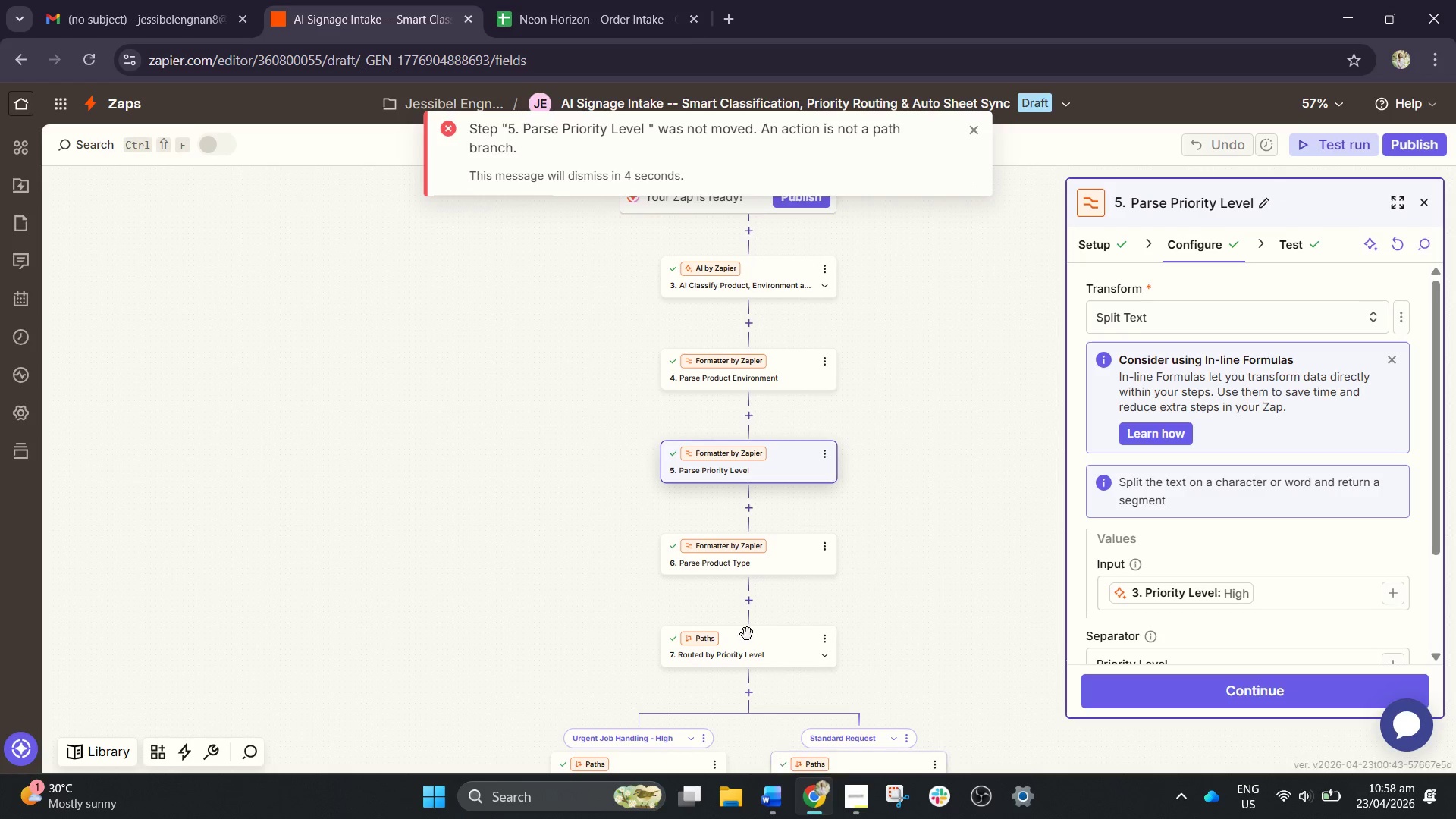 
left_click_drag(start_coordinate=[777, 635], to_coordinate=[782, 626])
 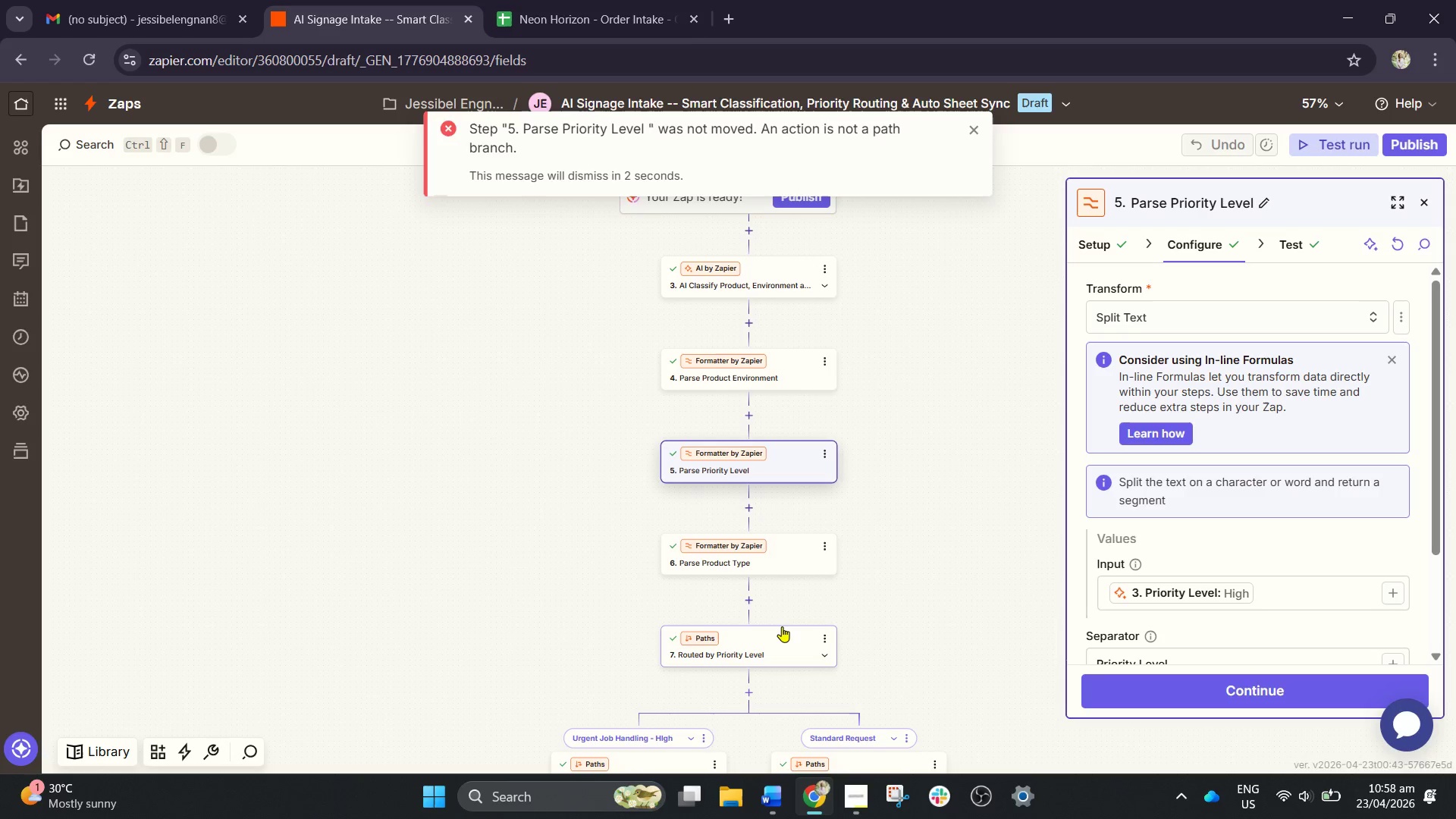 
left_click_drag(start_coordinate=[782, 626], to_coordinate=[817, 645])
 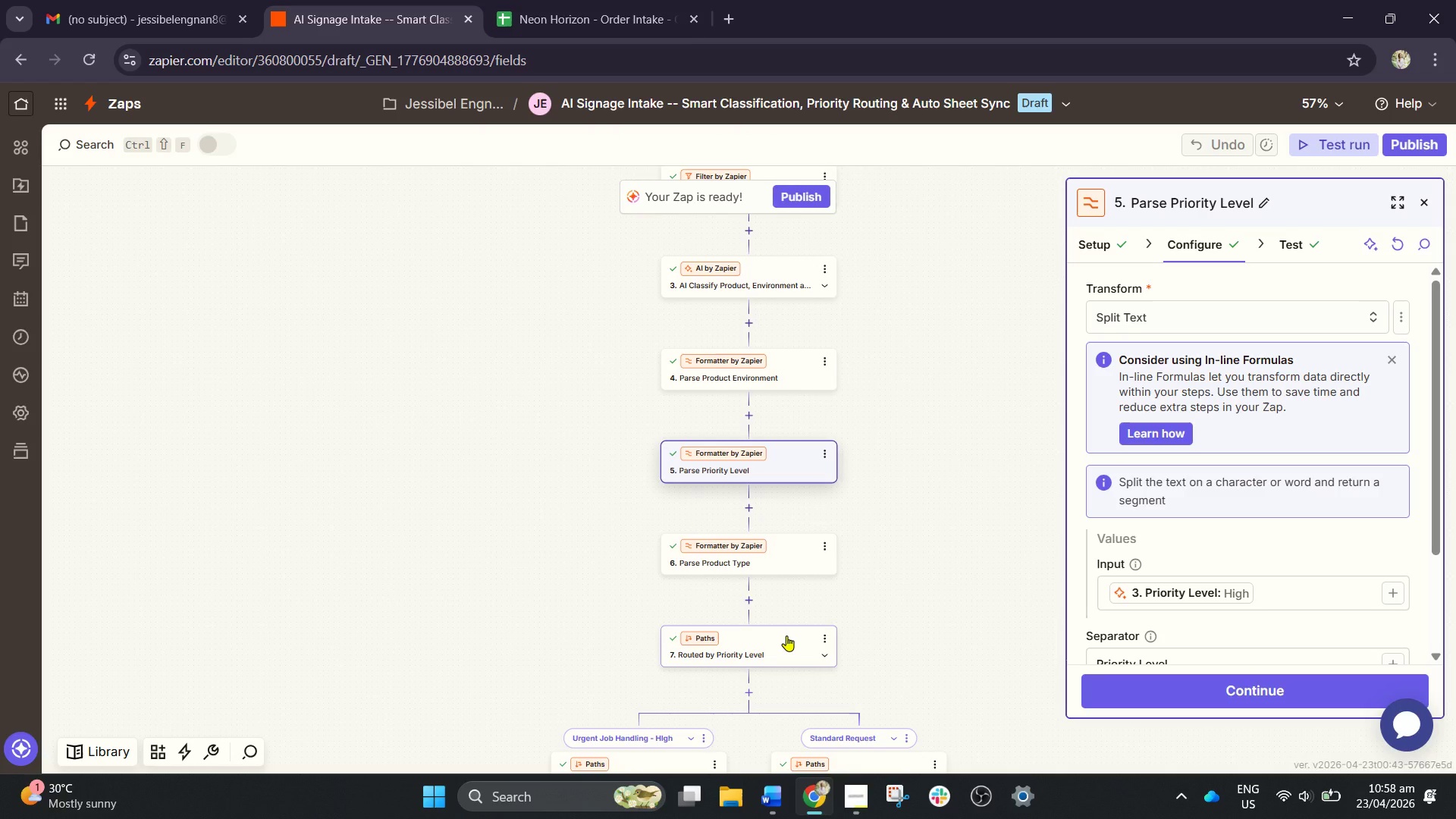 
left_click_drag(start_coordinate=[786, 635], to_coordinate=[1280, 579])
 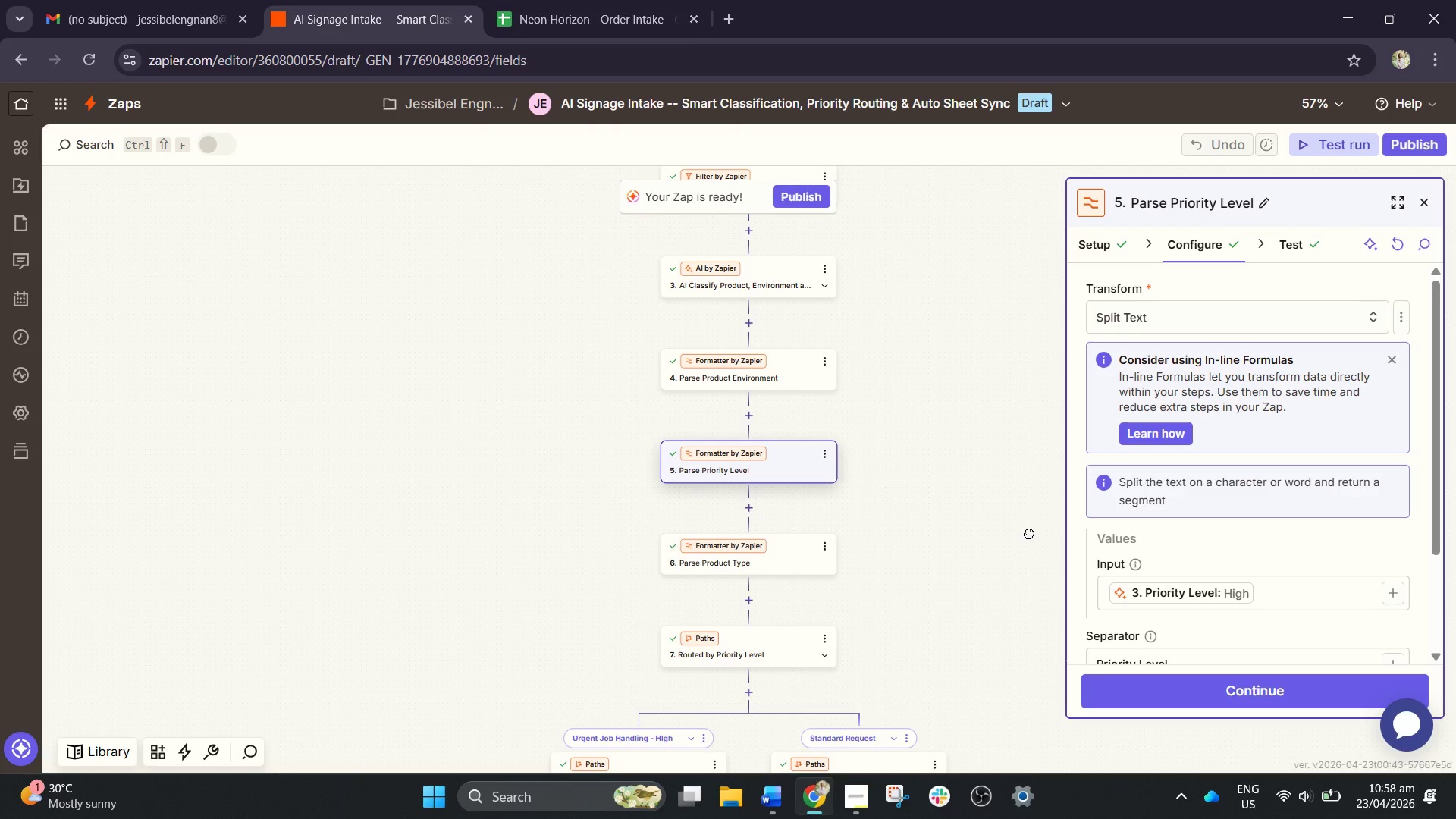 
double_click([1023, 532])
 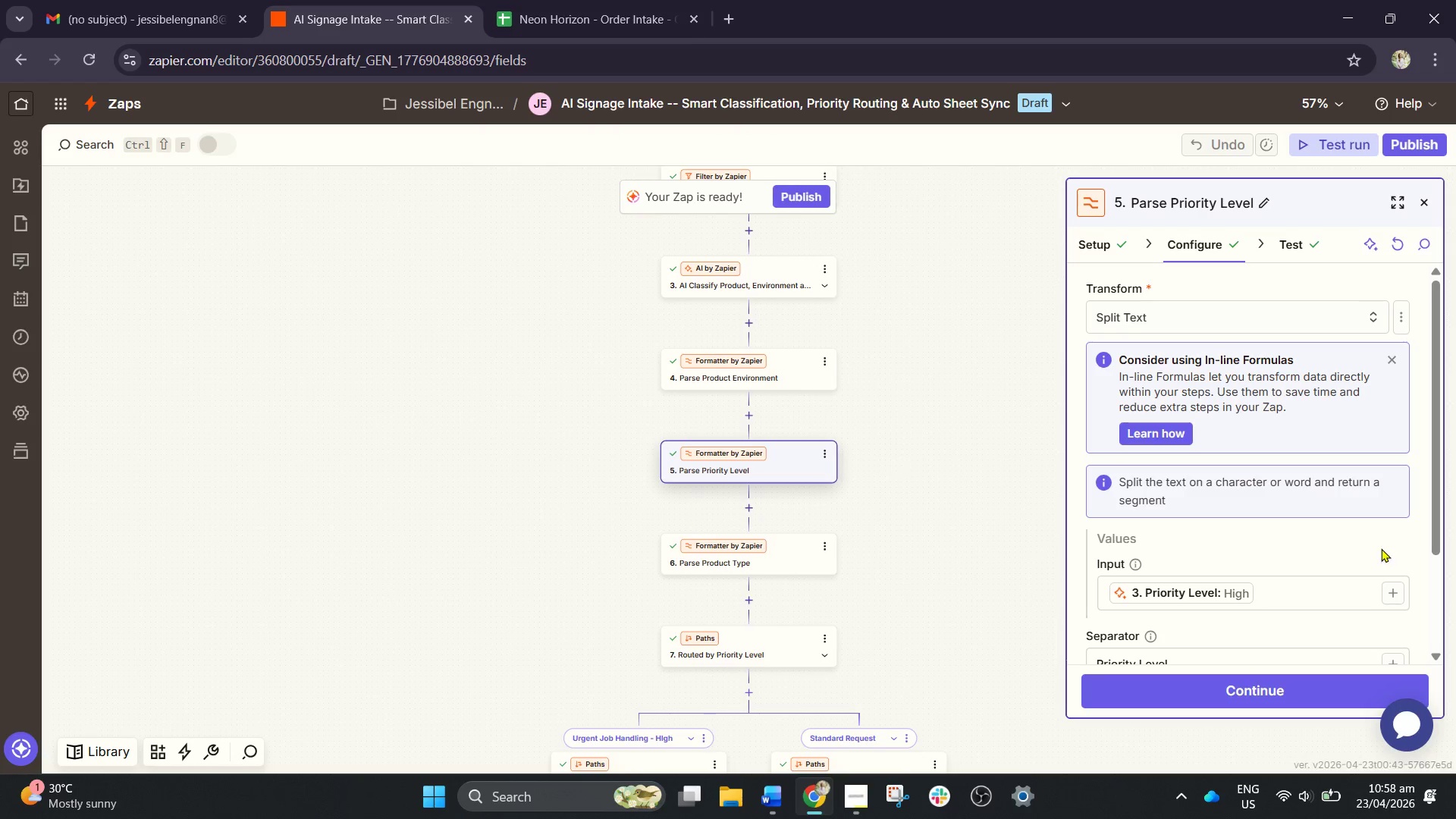 
left_click_drag(start_coordinate=[1426, 500], to_coordinate=[986, 592])
 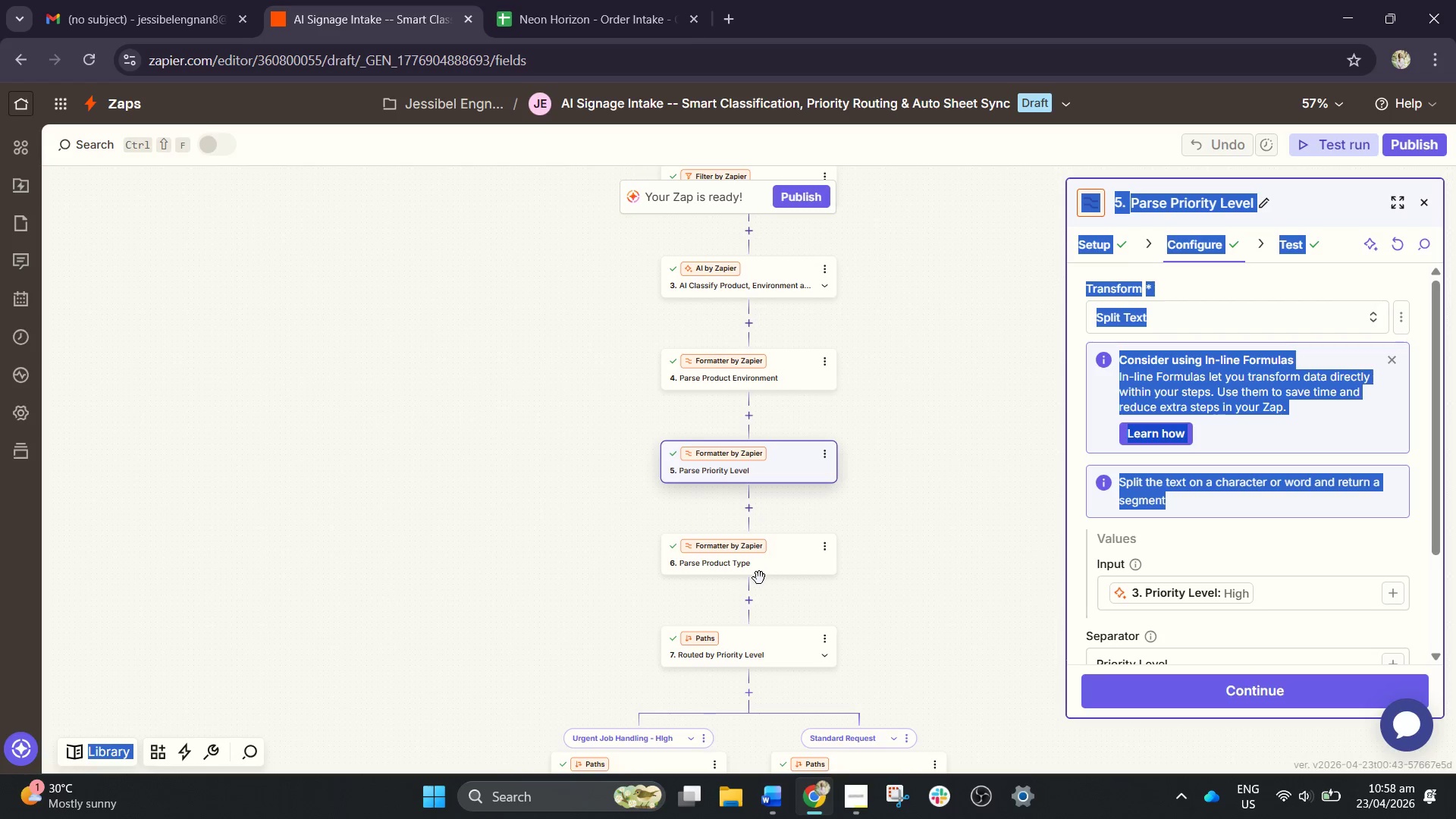 
left_click([787, 570])
 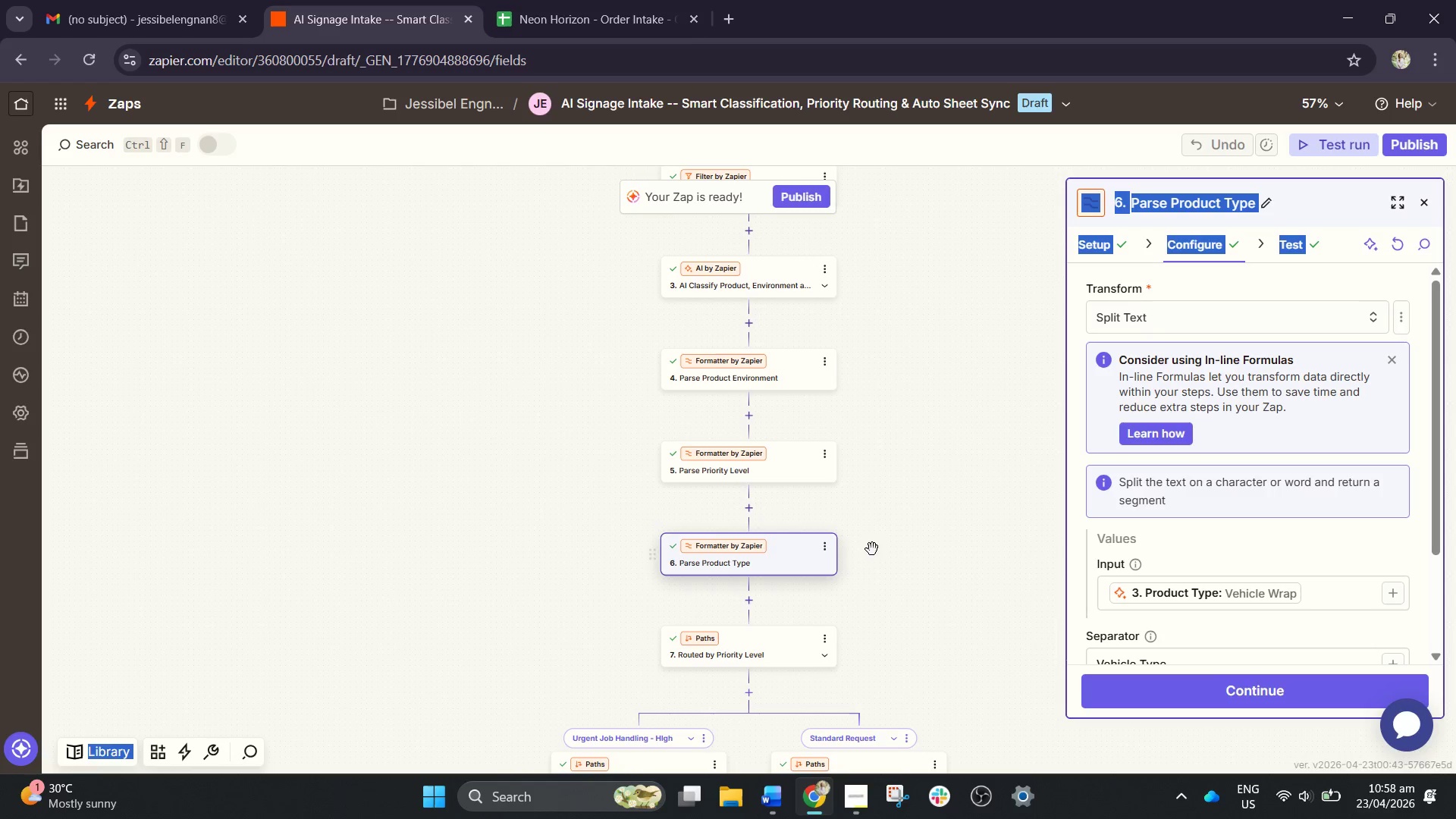 
left_click_drag(start_coordinate=[870, 539], to_coordinate=[820, 794])
 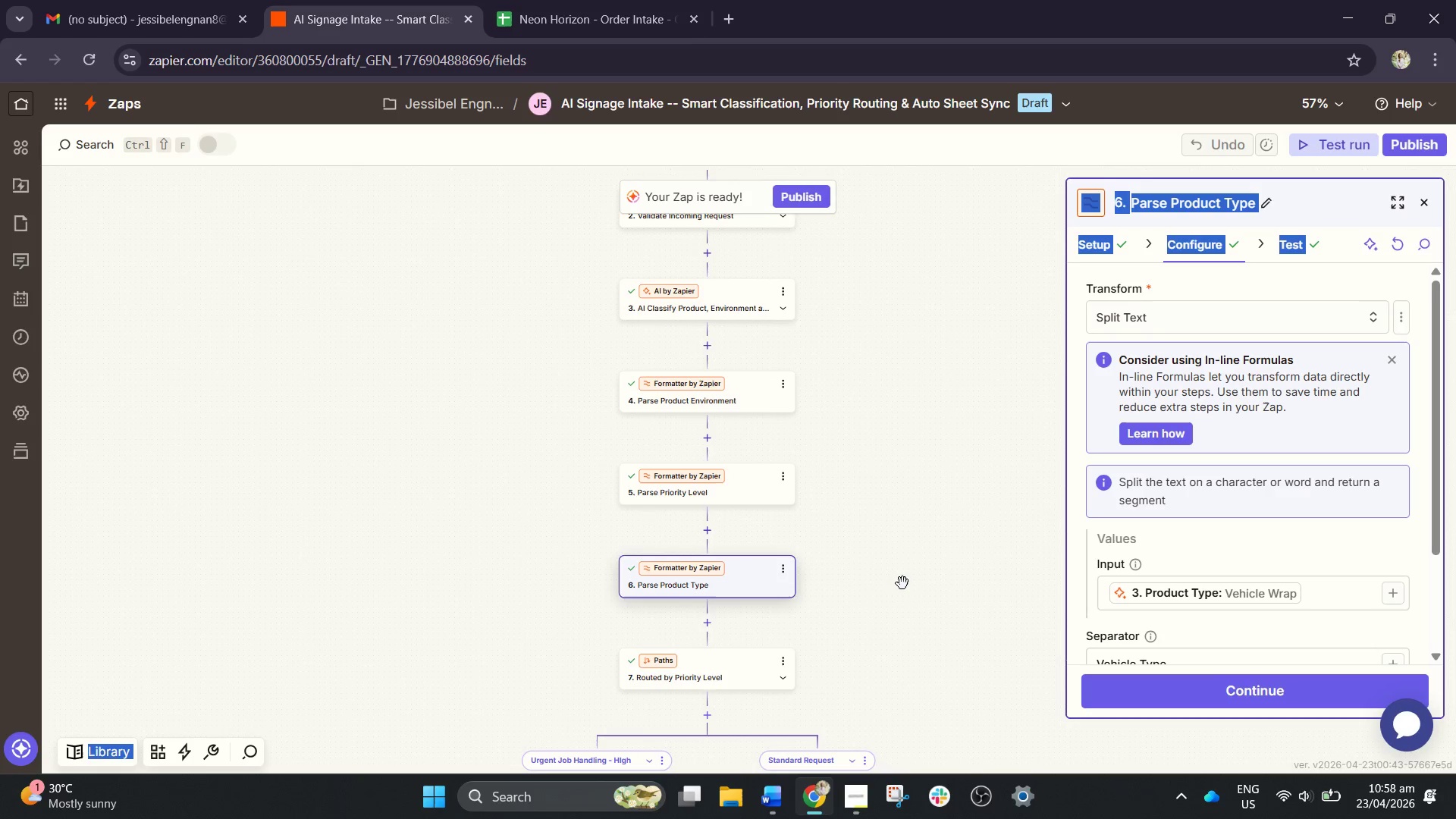 
left_click_drag(start_coordinate=[902, 582], to_coordinate=[927, 718])
 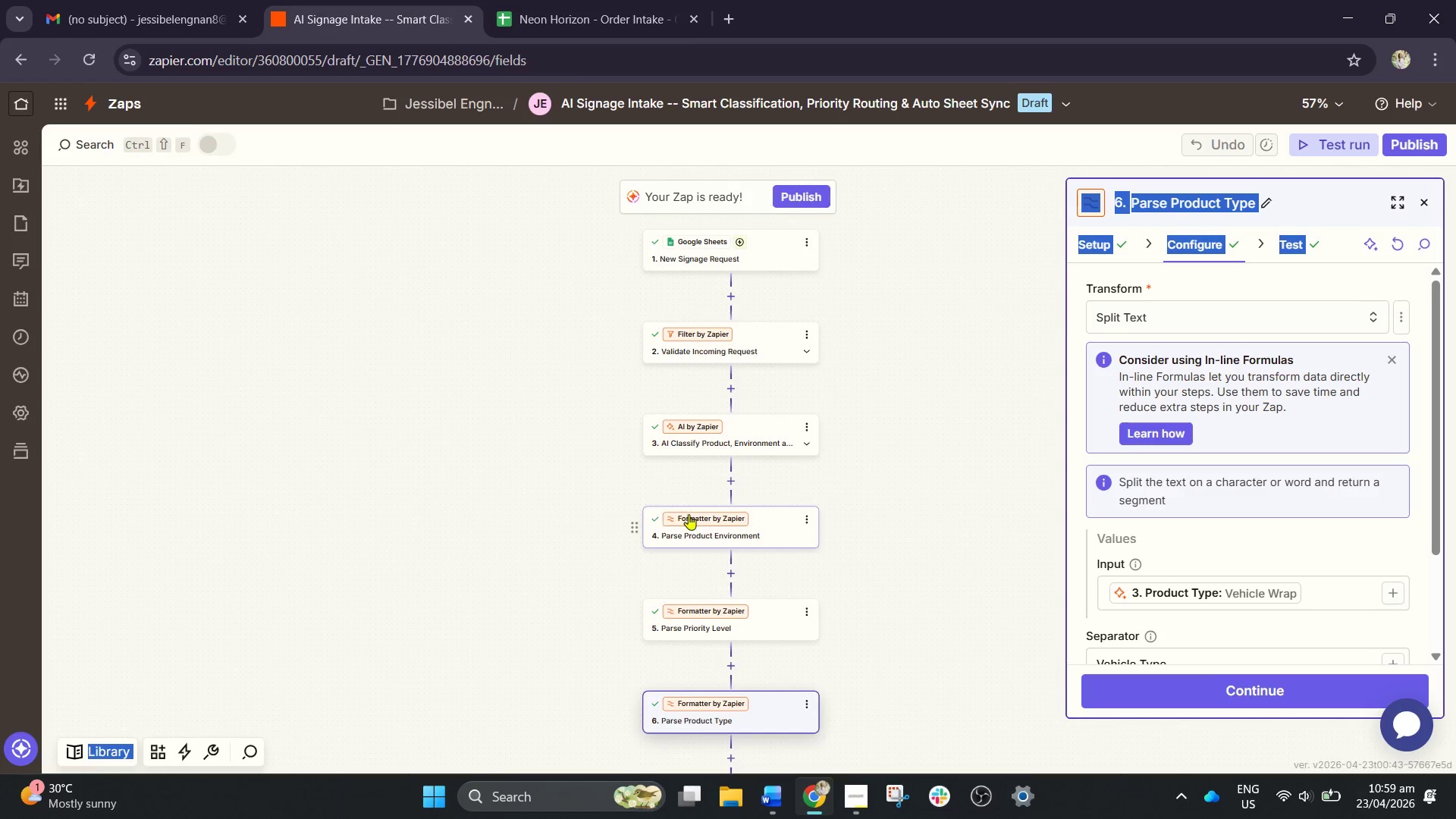 
wait(8.05)
 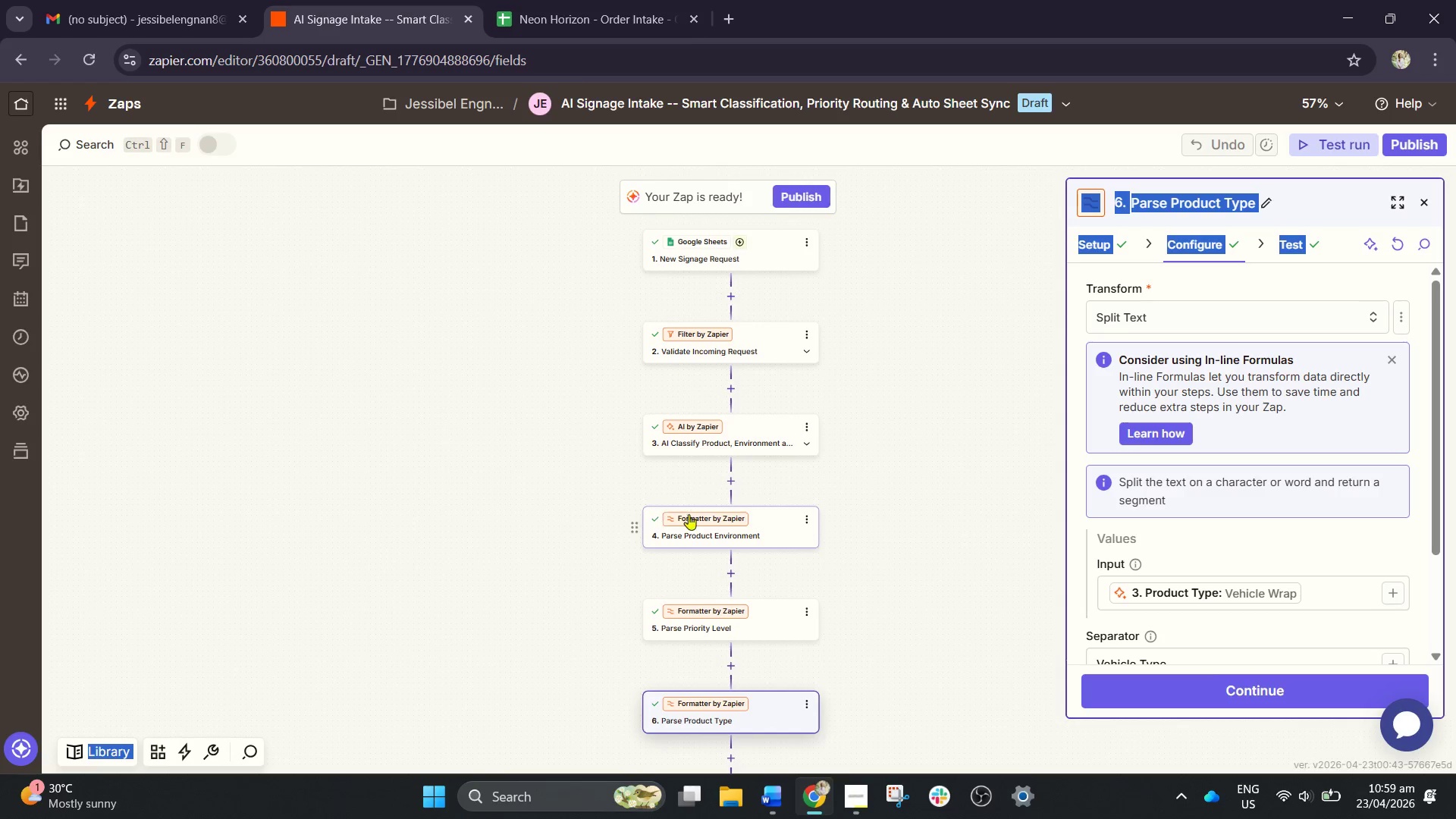 
scroll: coordinate [991, 529], scroll_direction: none, amount: 0.0
 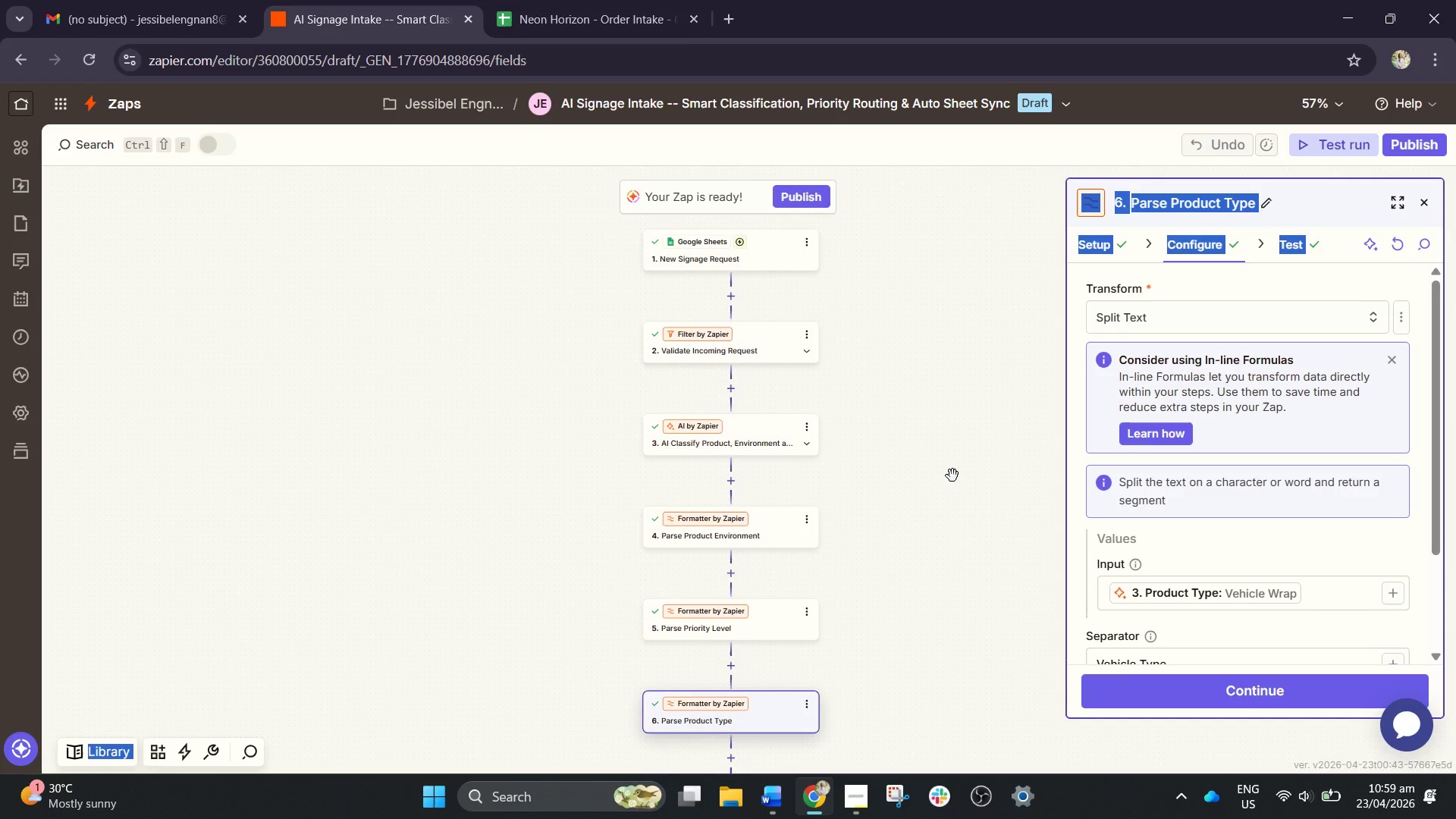 
scroll: coordinate [949, 460], scroll_direction: up, amount: 1.0
 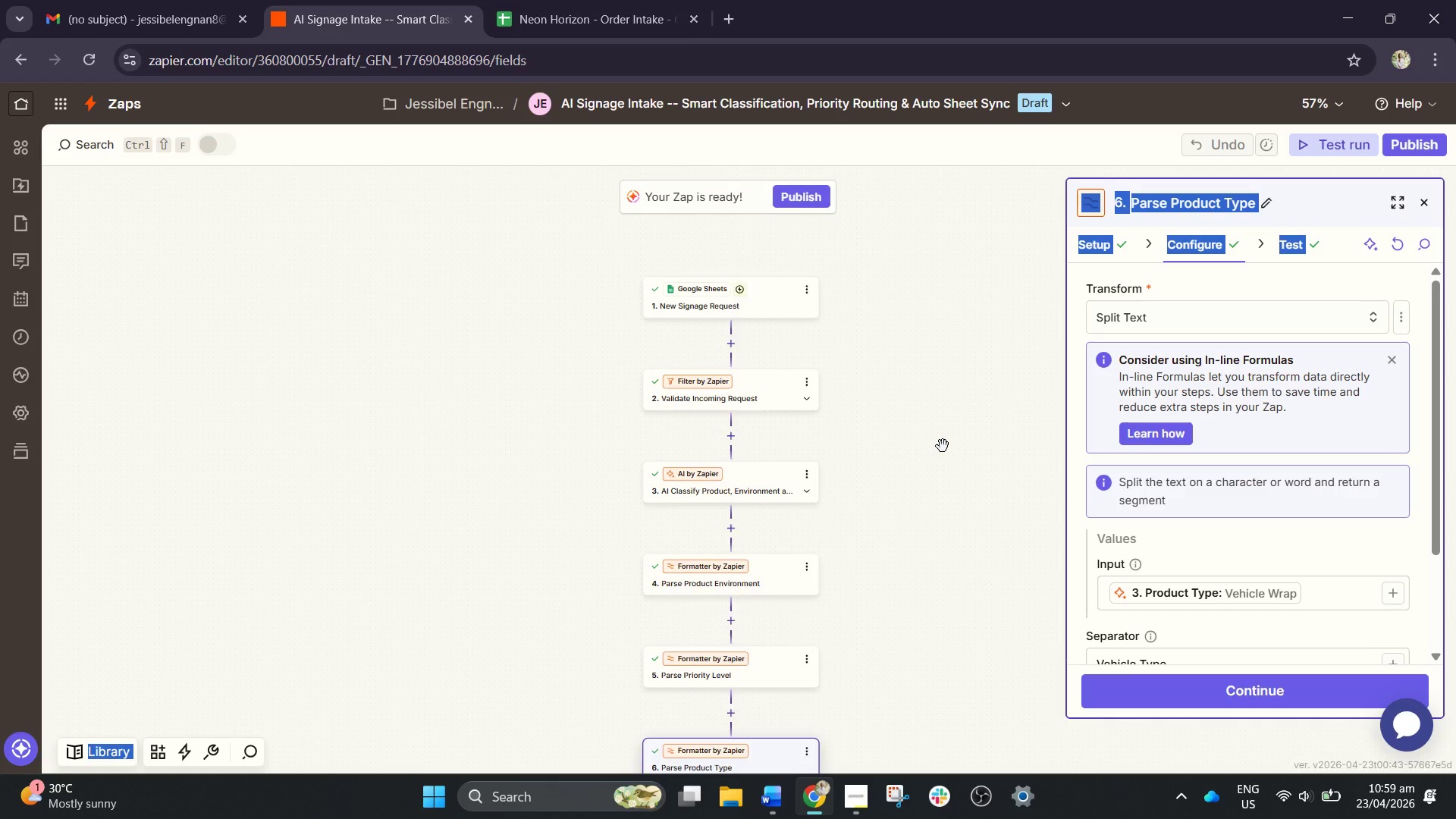 
scroll: coordinate [943, 446], scroll_direction: down, amount: 1.0
 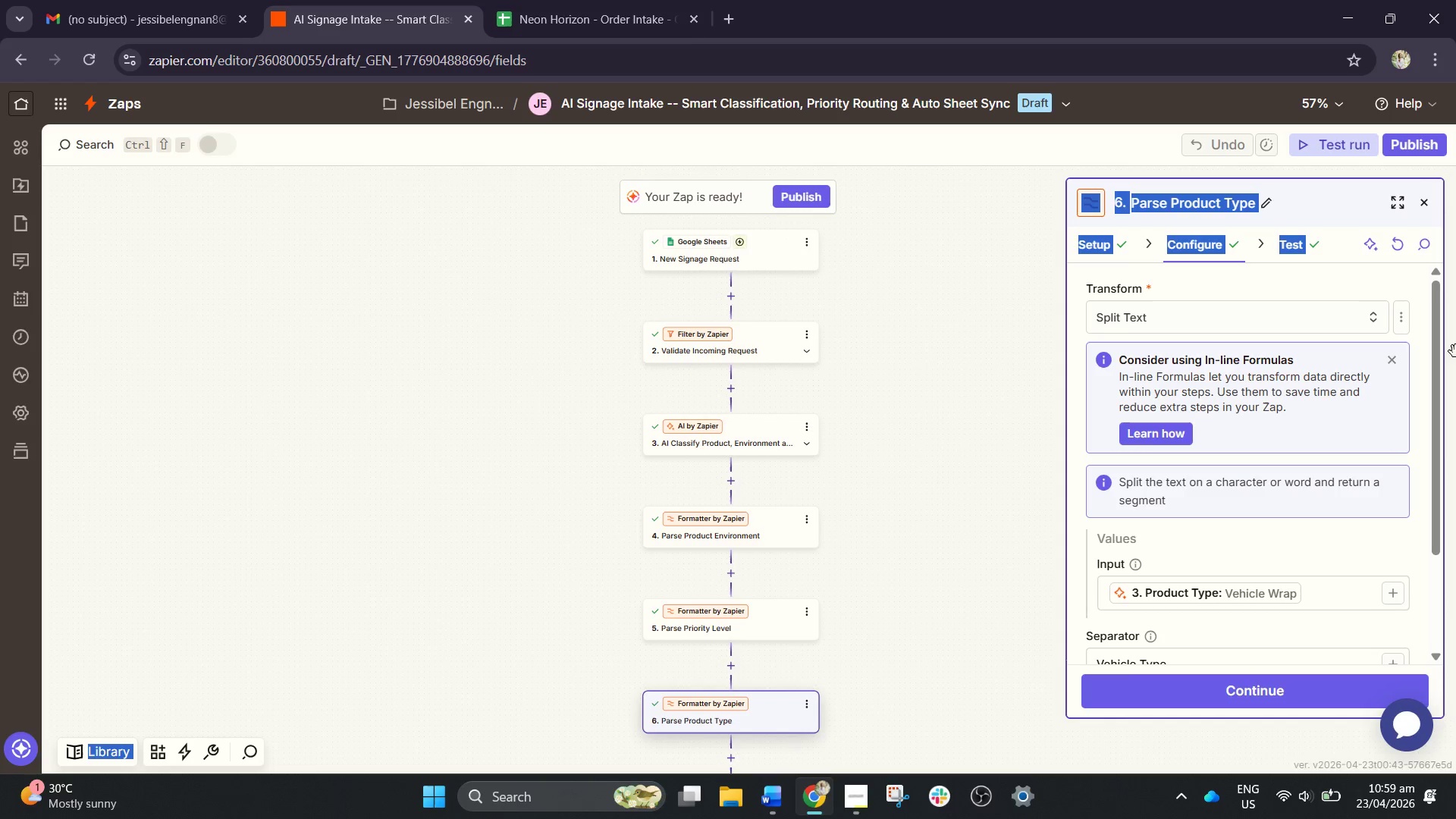 
mouse_move([1351, 799])
 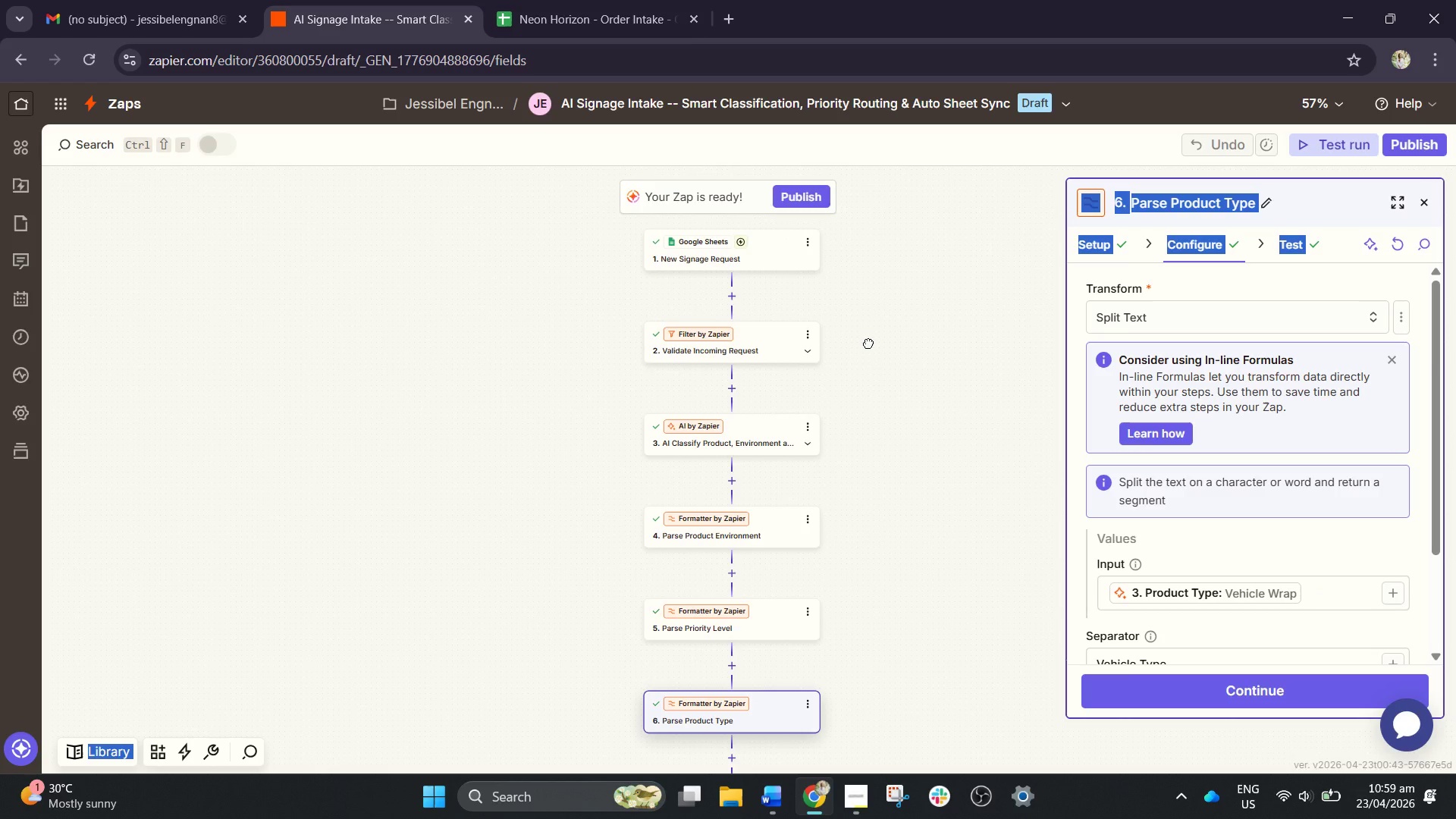 
wait(5.73)
 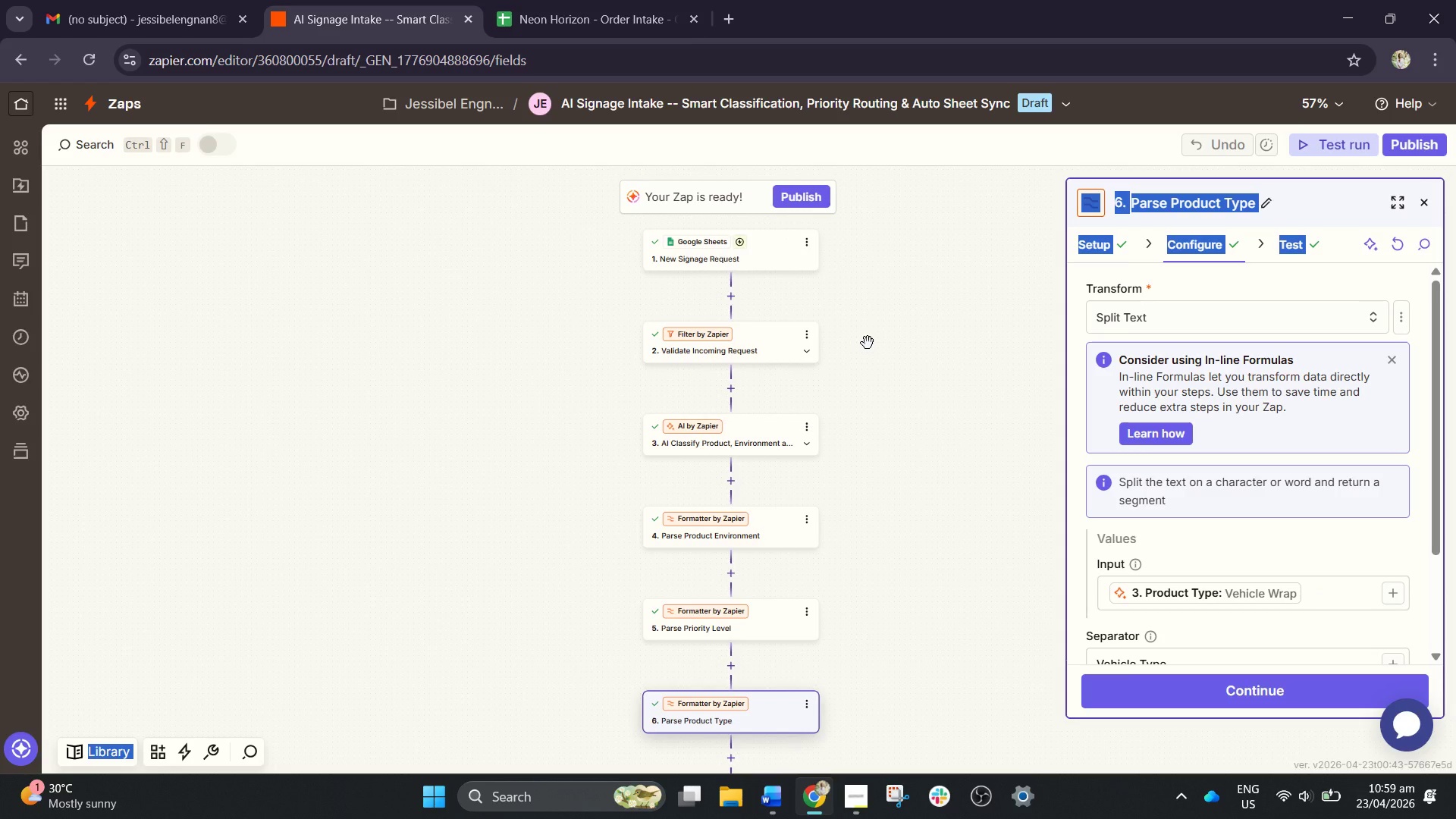 
left_click_drag(start_coordinate=[868, 343], to_coordinate=[1008, 224])
 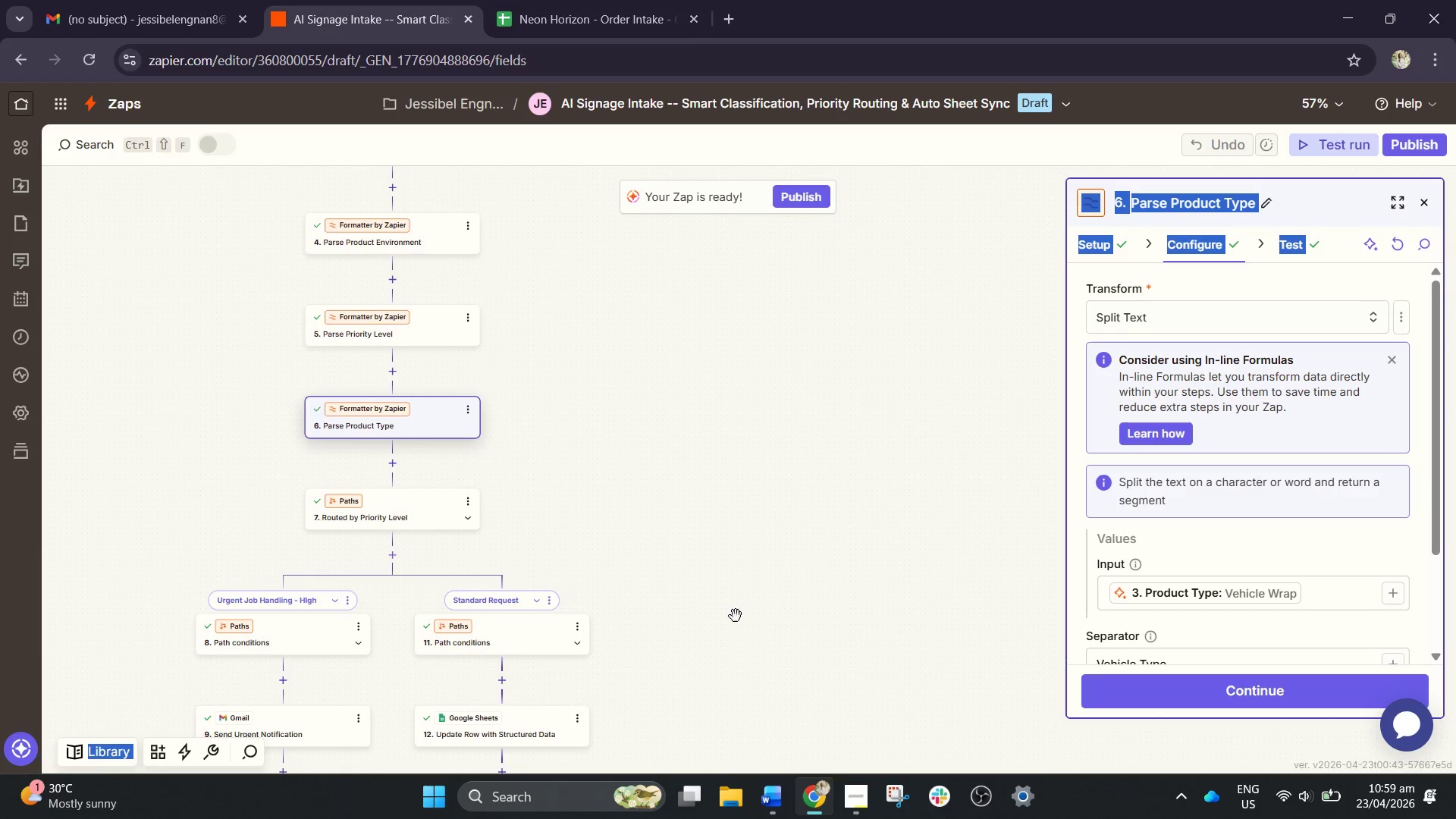 
left_click_drag(start_coordinate=[495, 317], to_coordinate=[826, 598])
 